 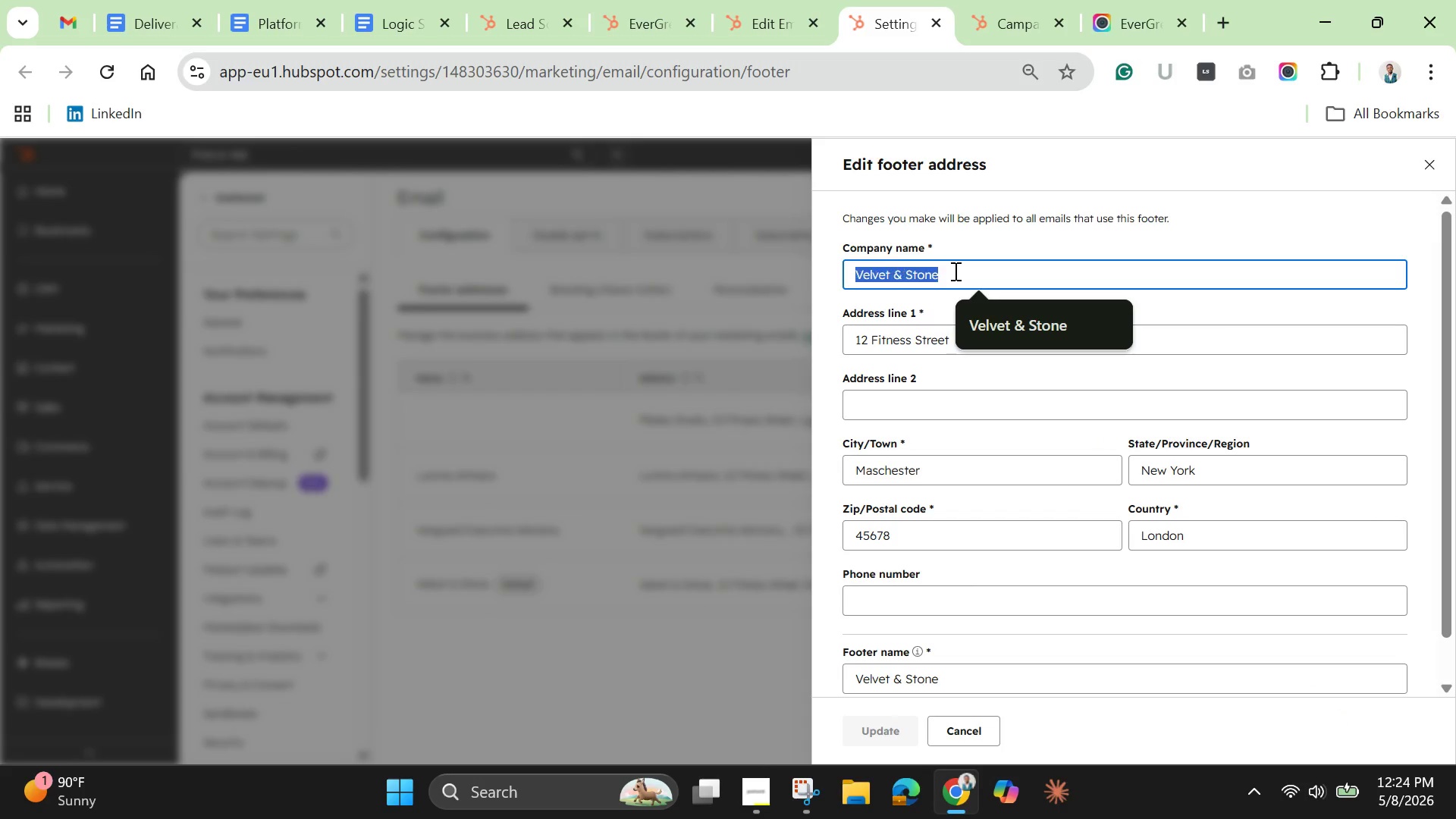 
triple_click([954, 271])
 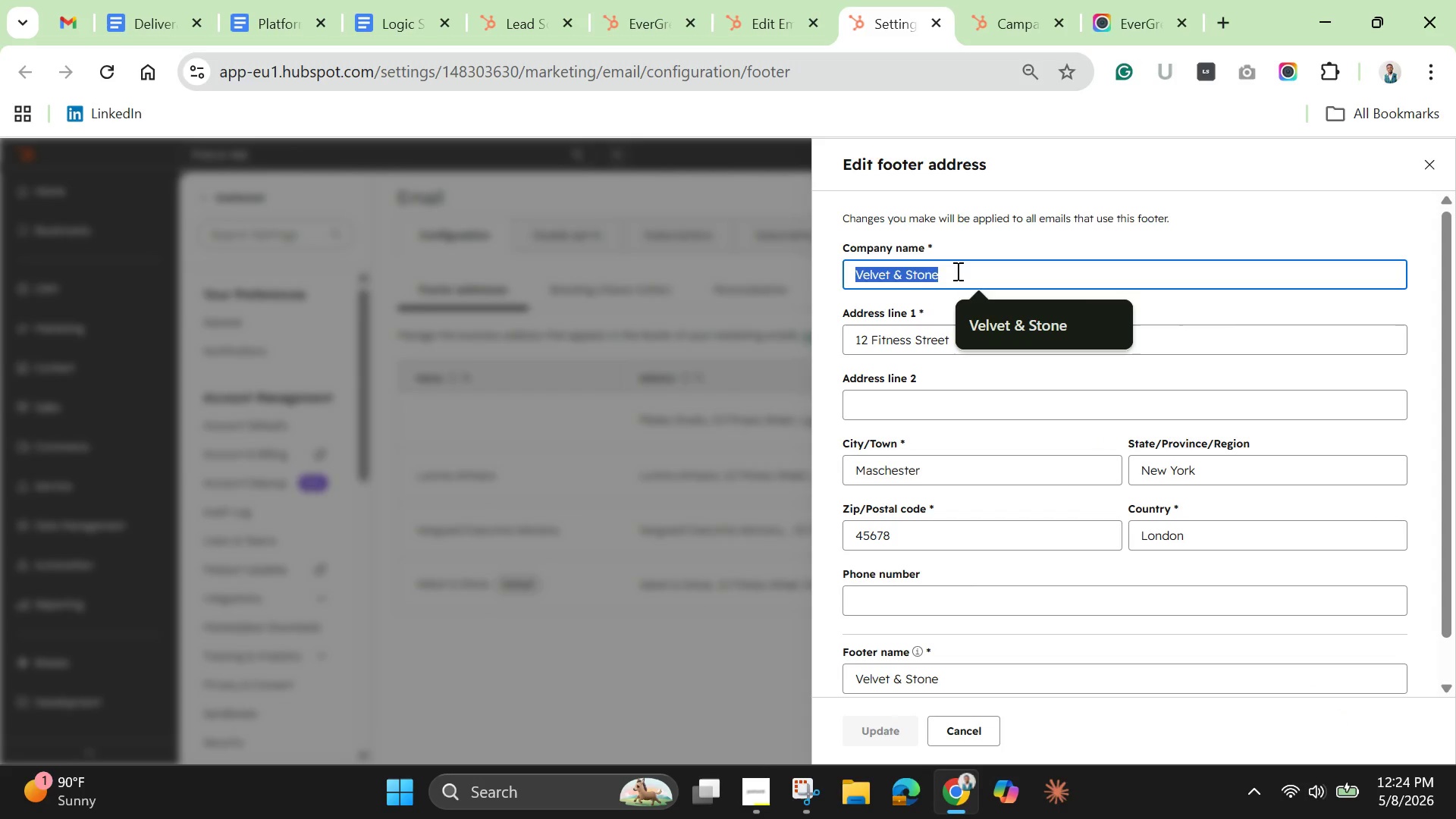 
key(Backspace)
 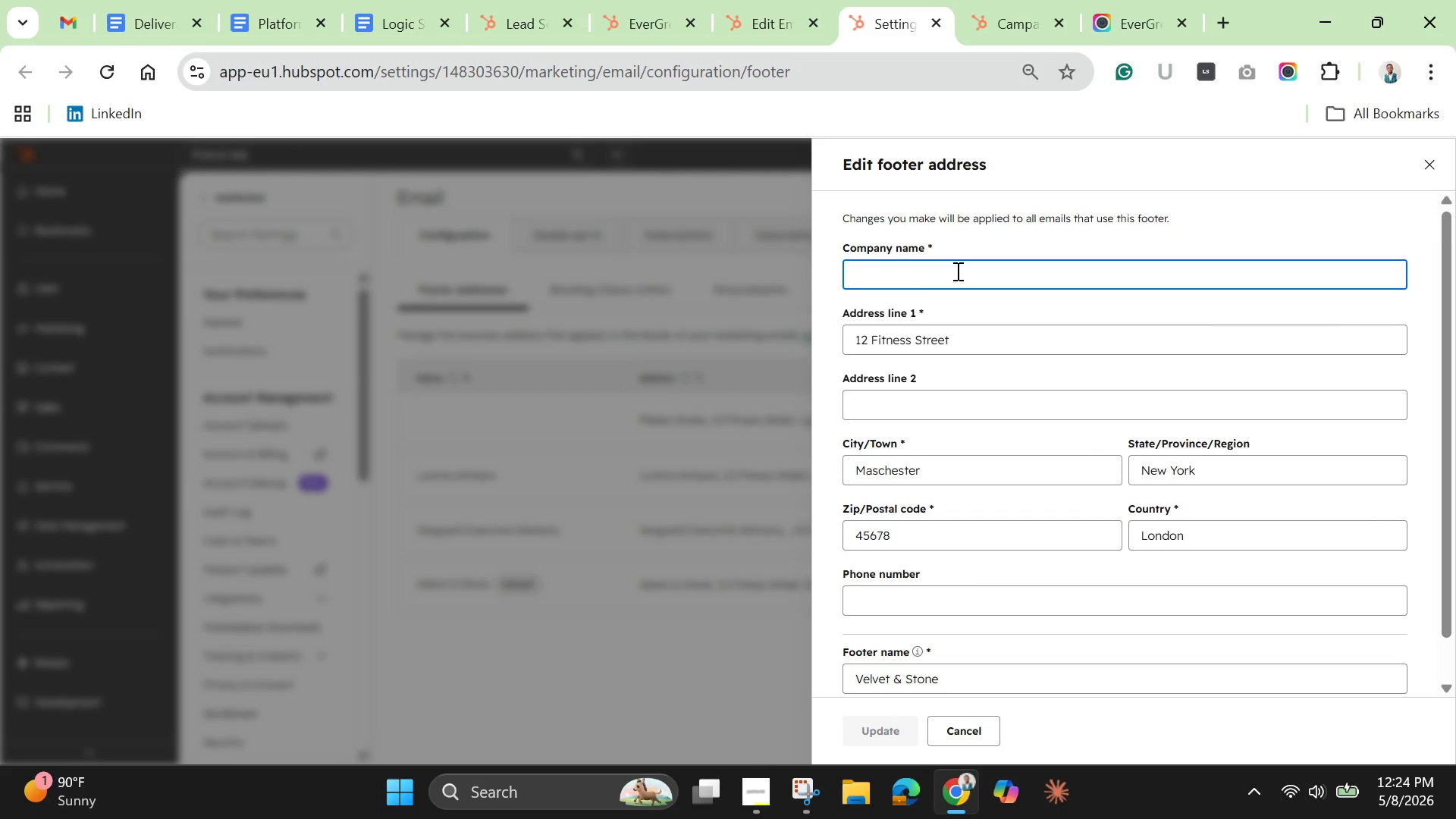 
key(Control+V)
 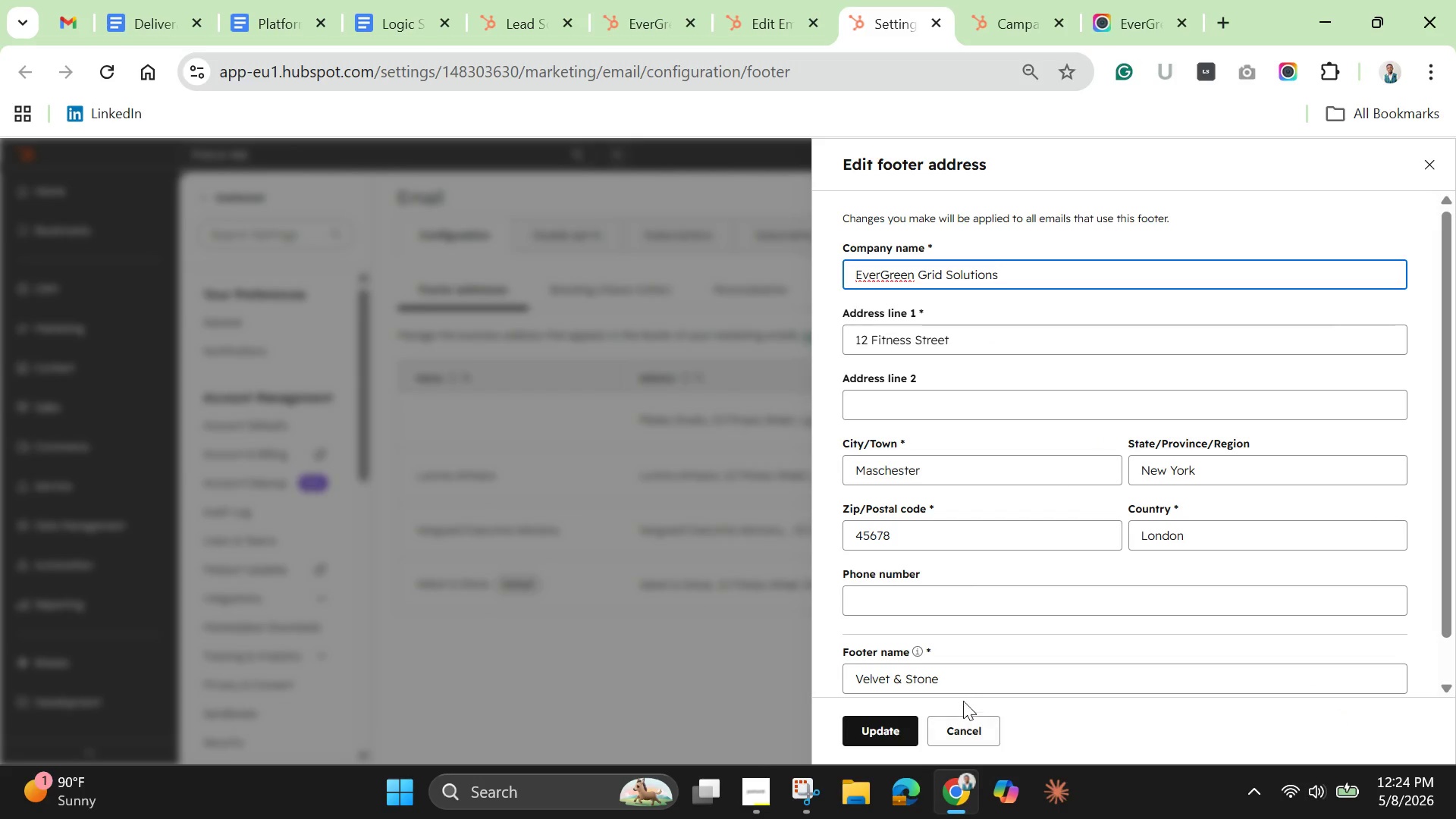 
double_click([966, 682])
 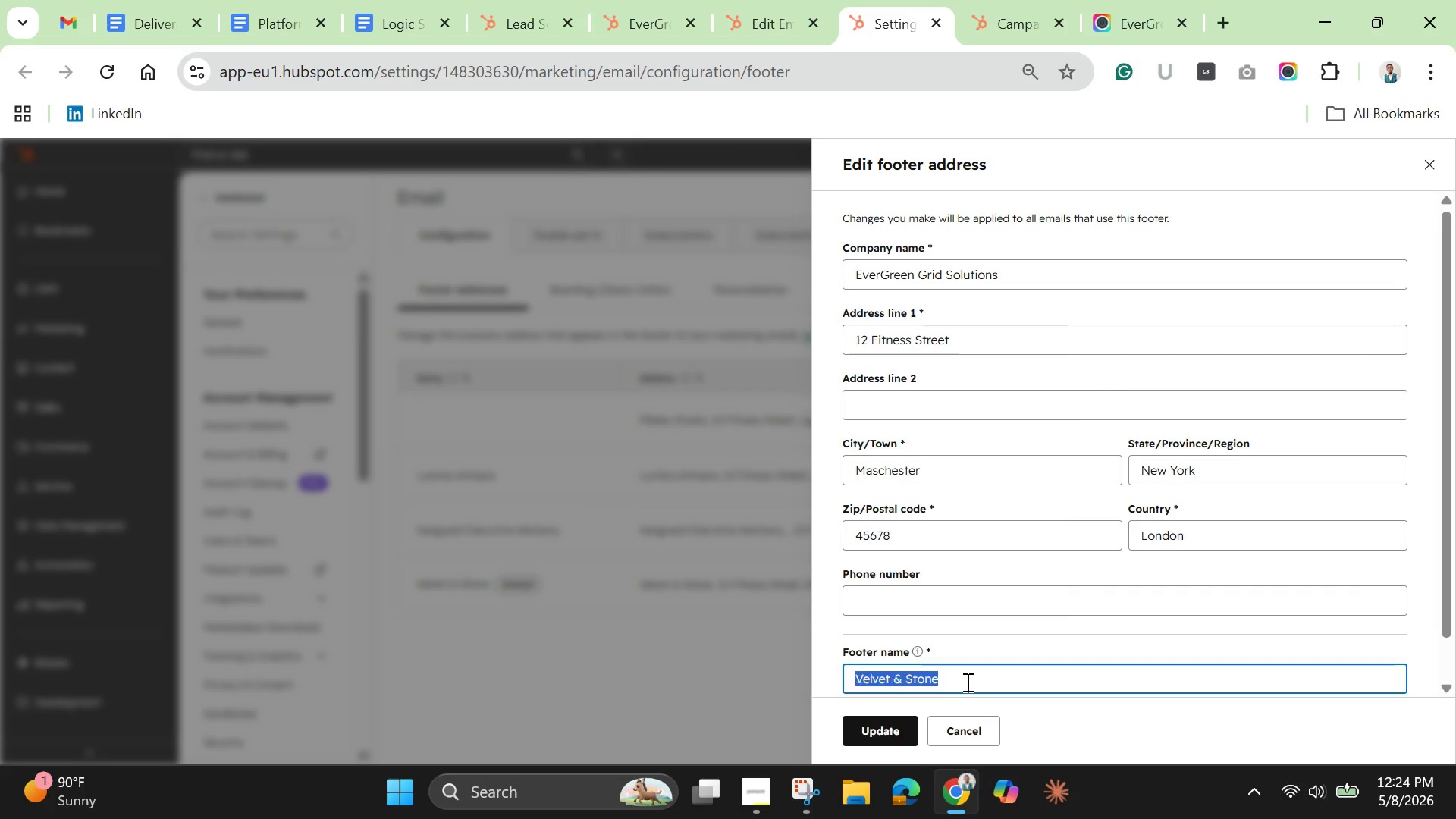 
triple_click([966, 682])
 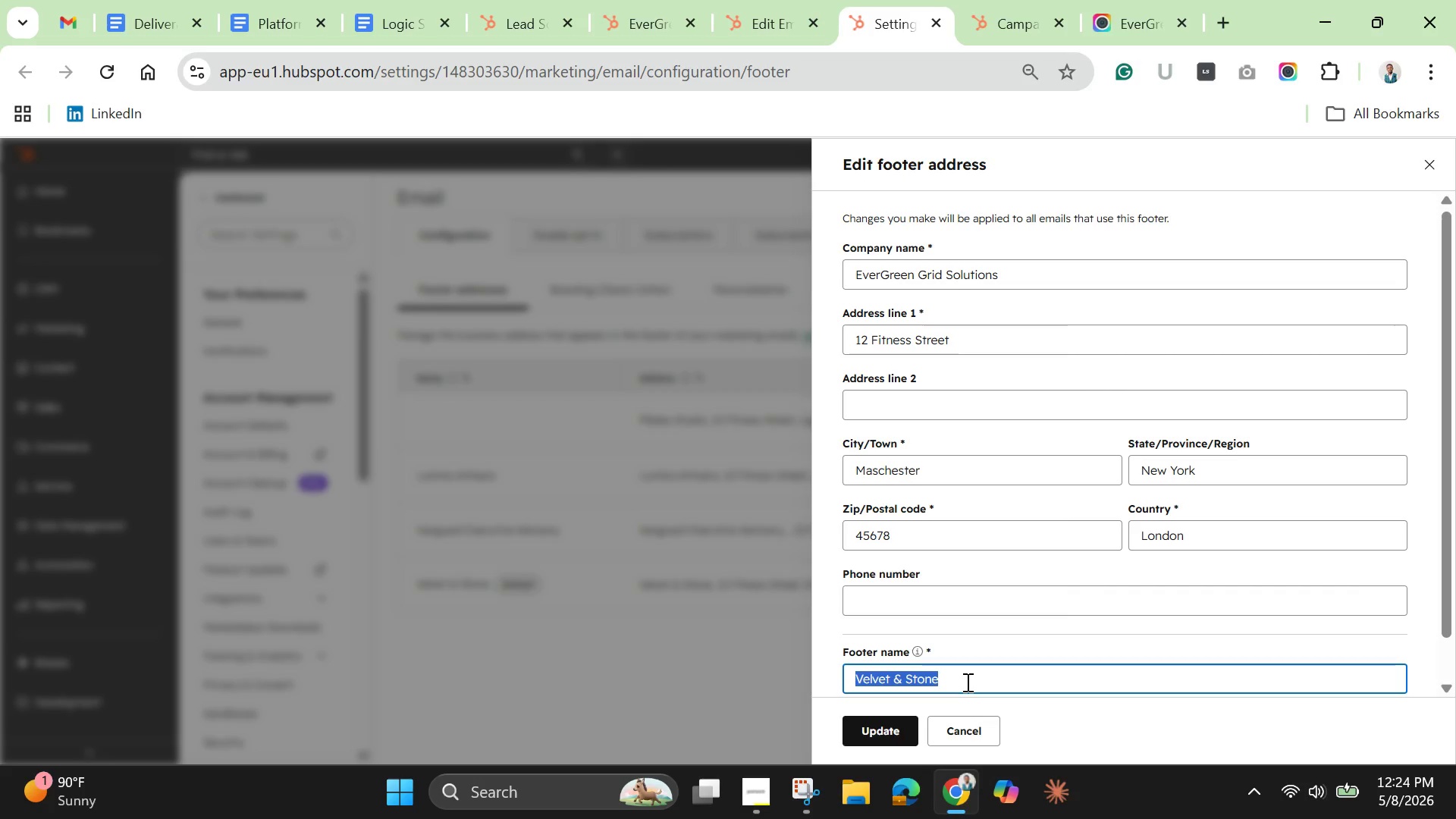 
key(Backspace)
 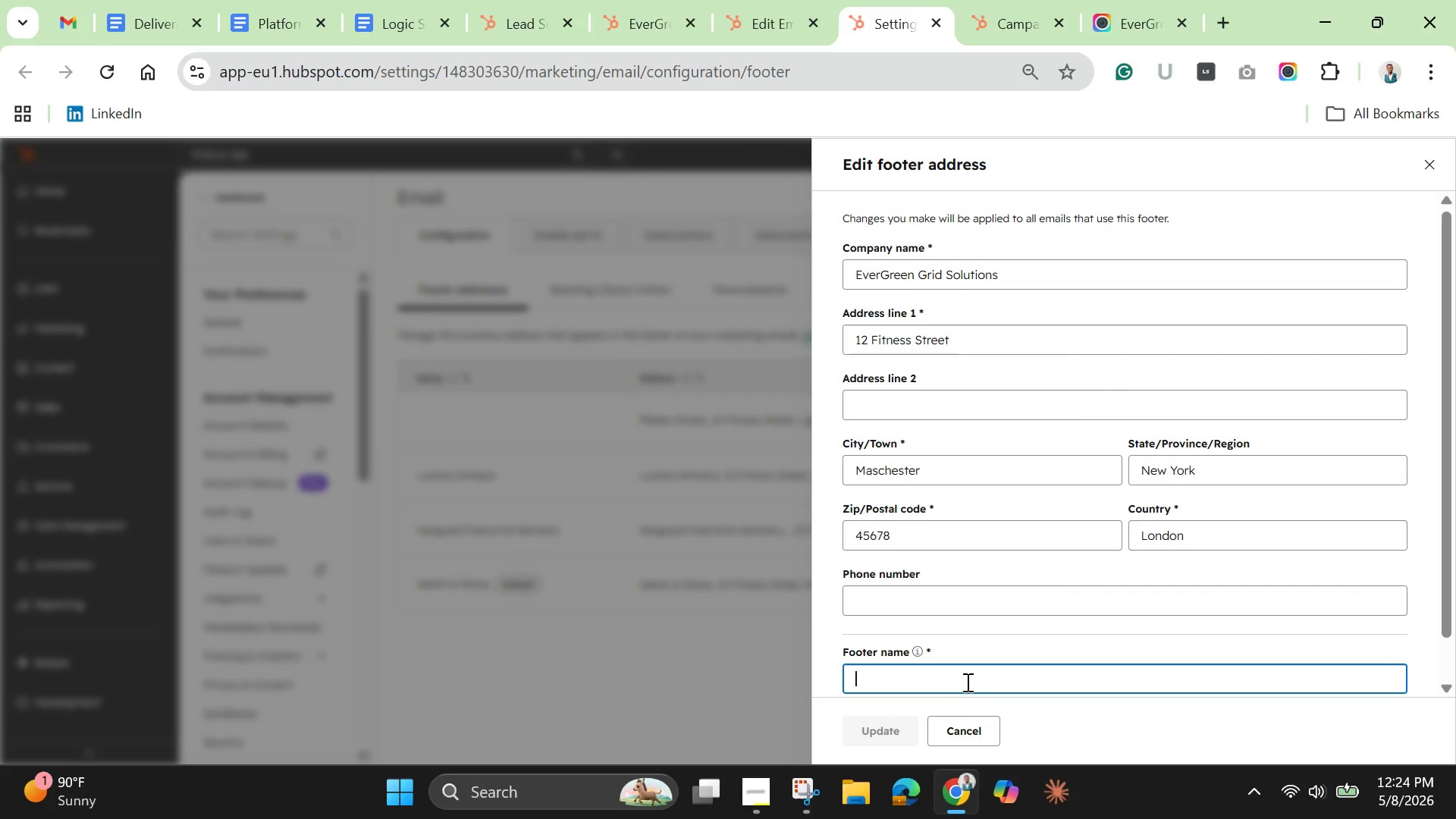 
key(Control+V)
 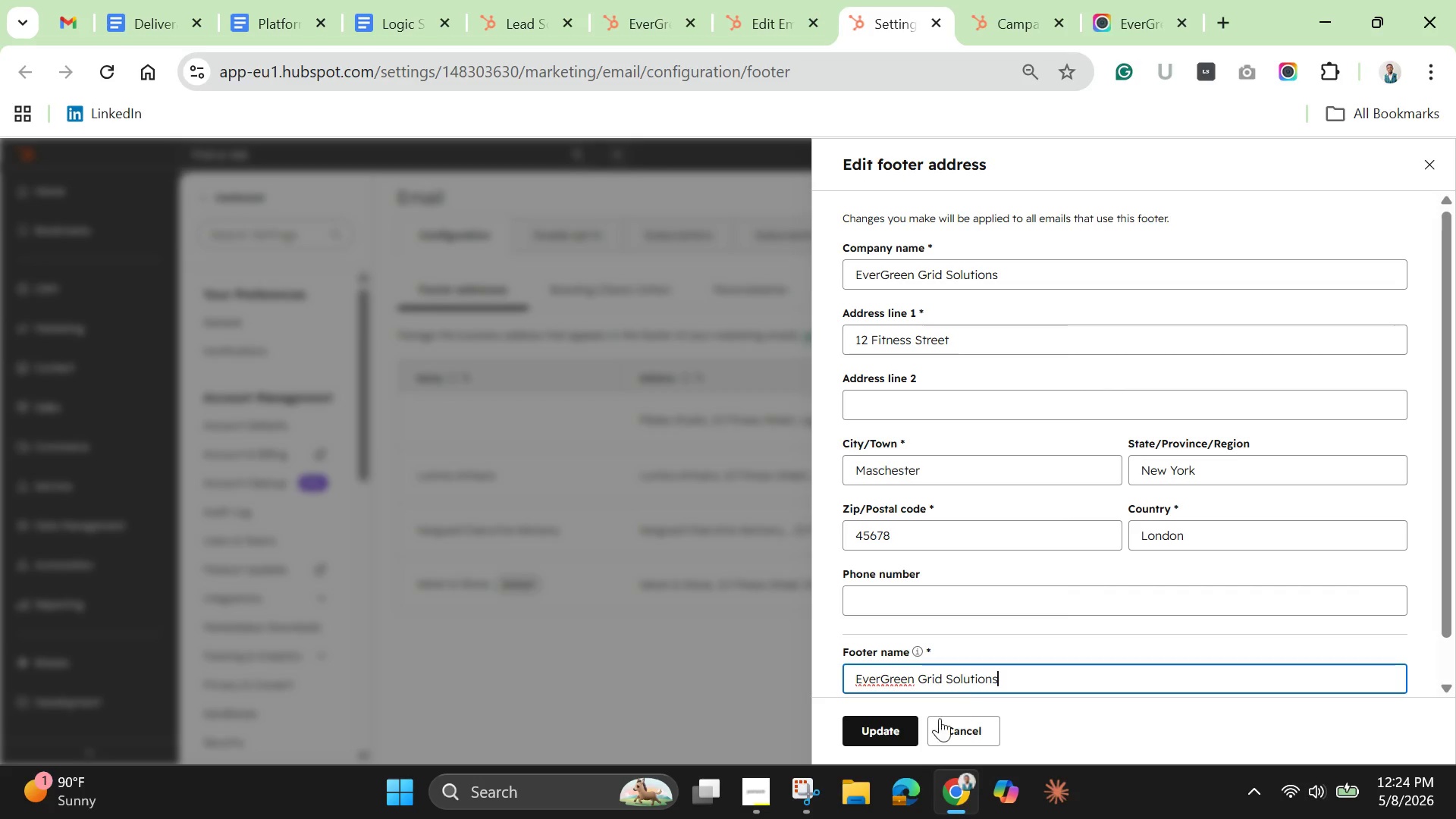 
left_click([866, 727])
 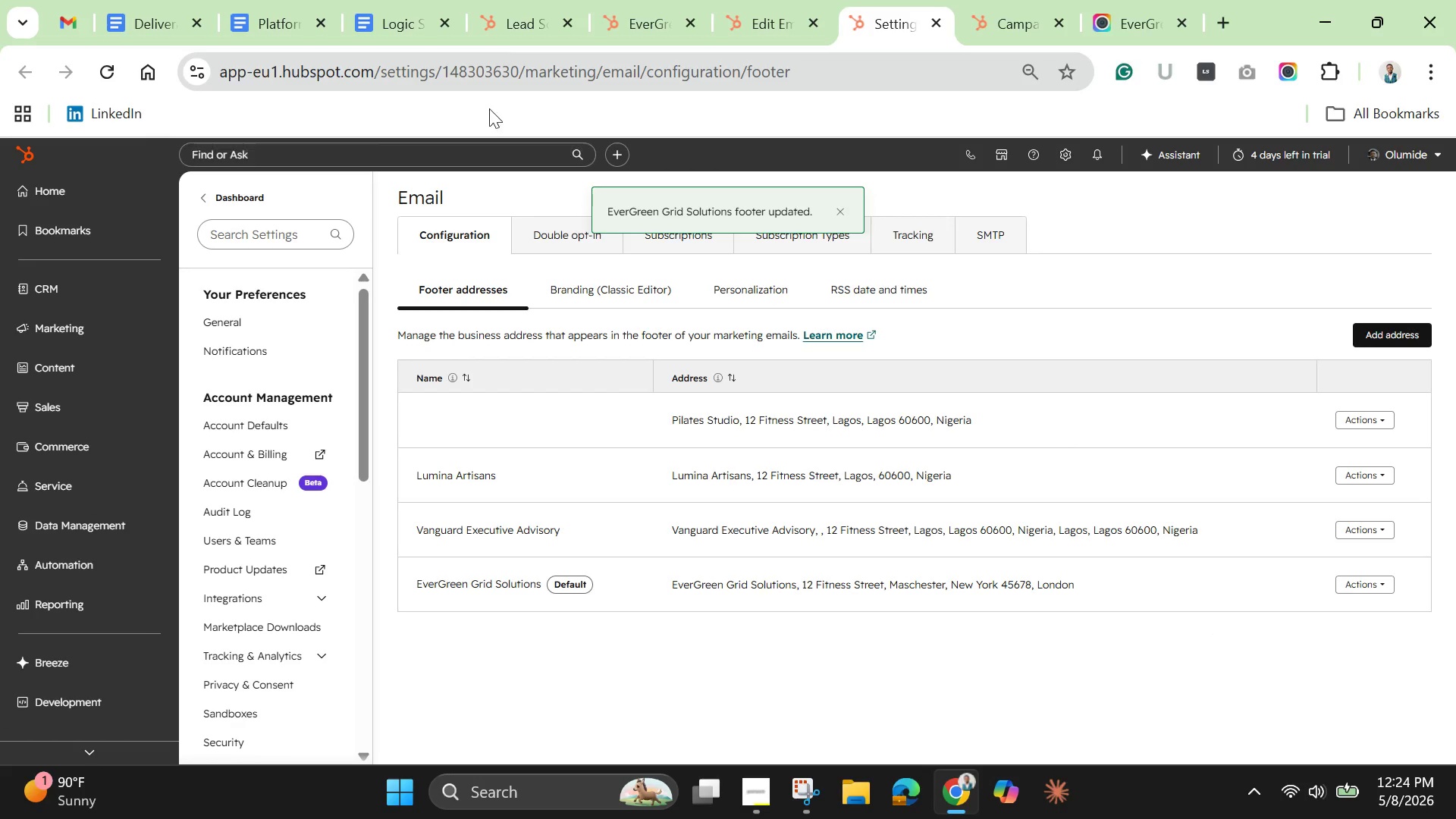 
left_click([761, 19])
 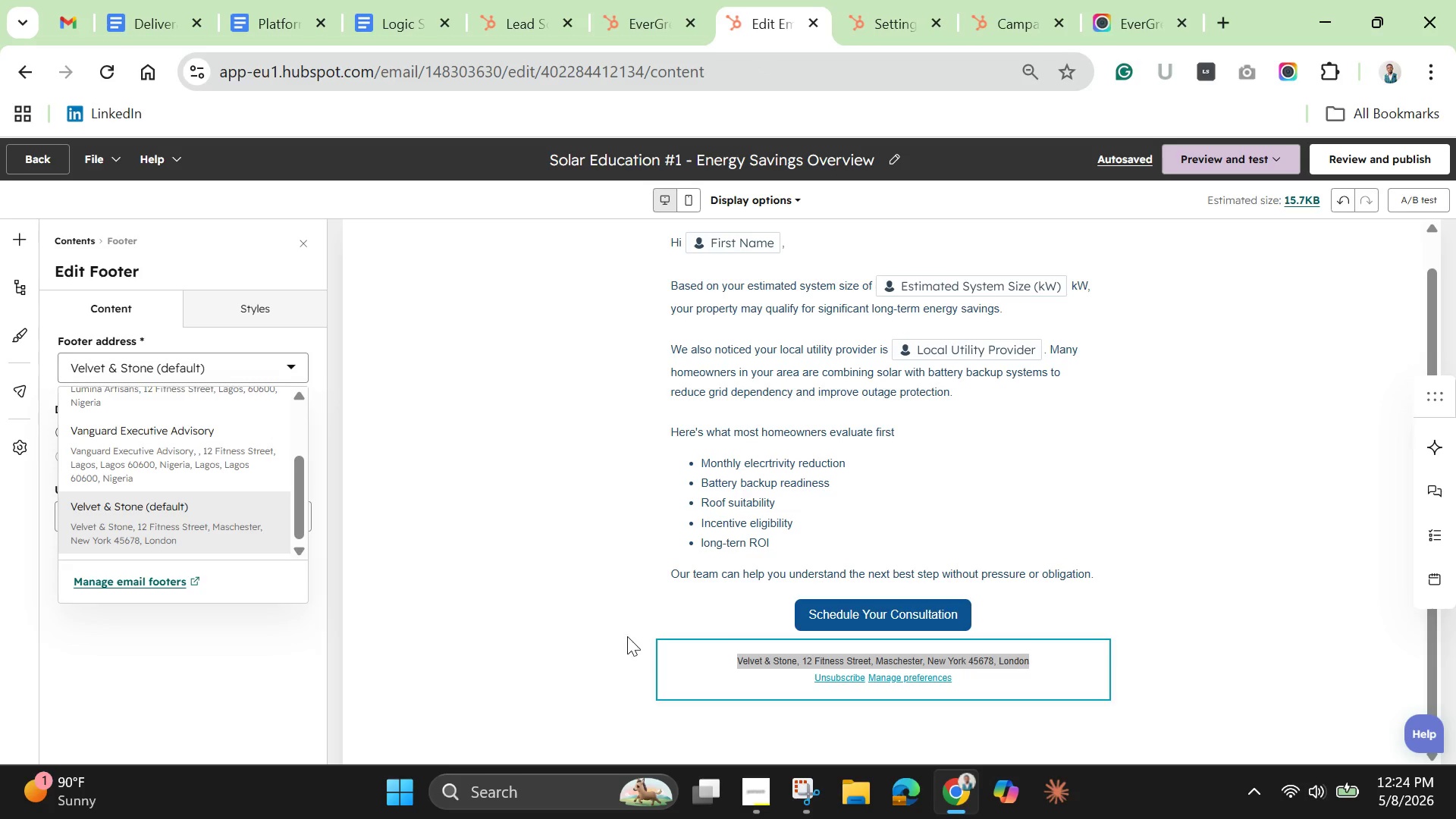 
left_click([527, 526])
 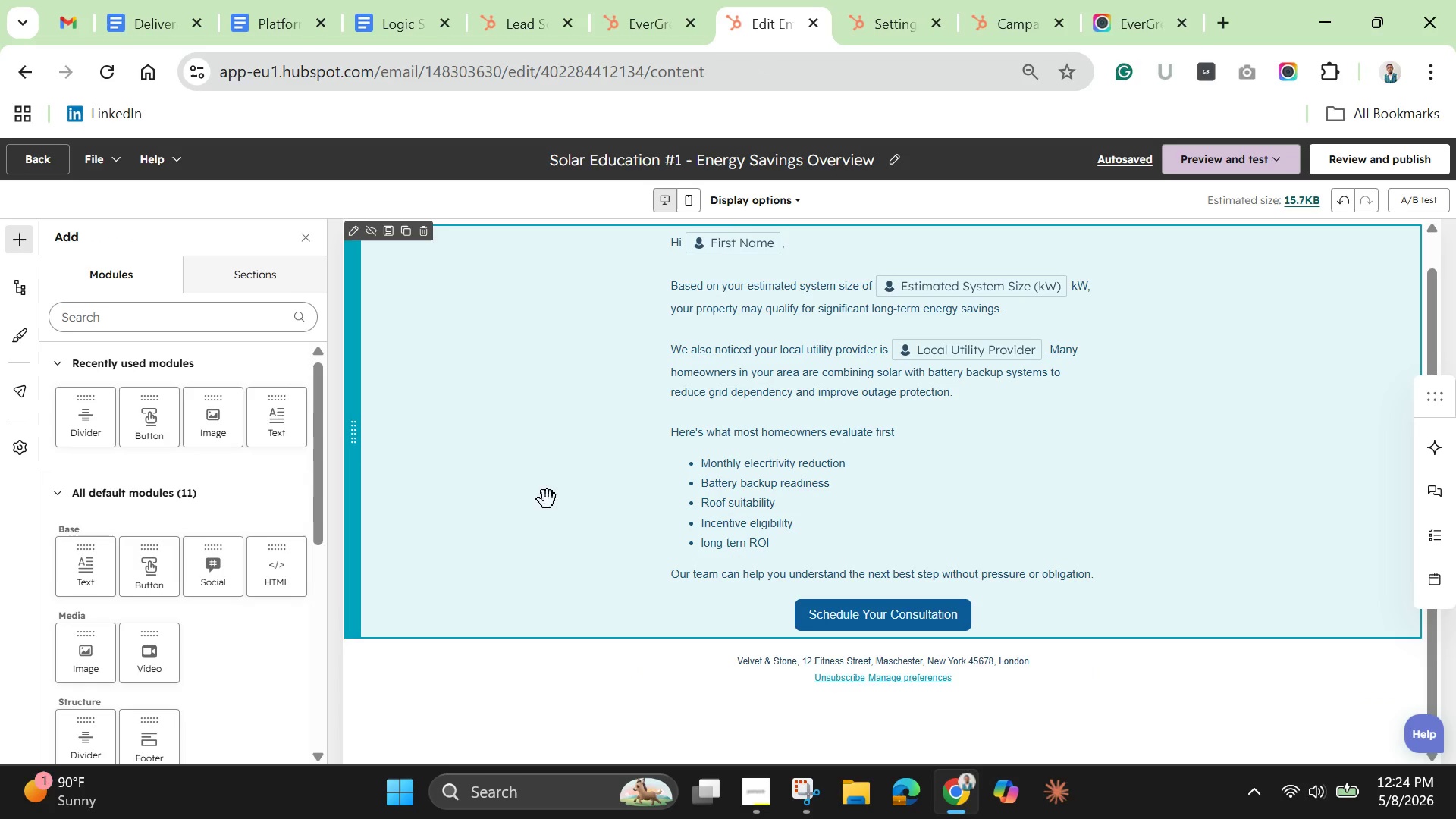 
scroll: coordinate [522, 453], scroll_direction: up, amount: 3.0
 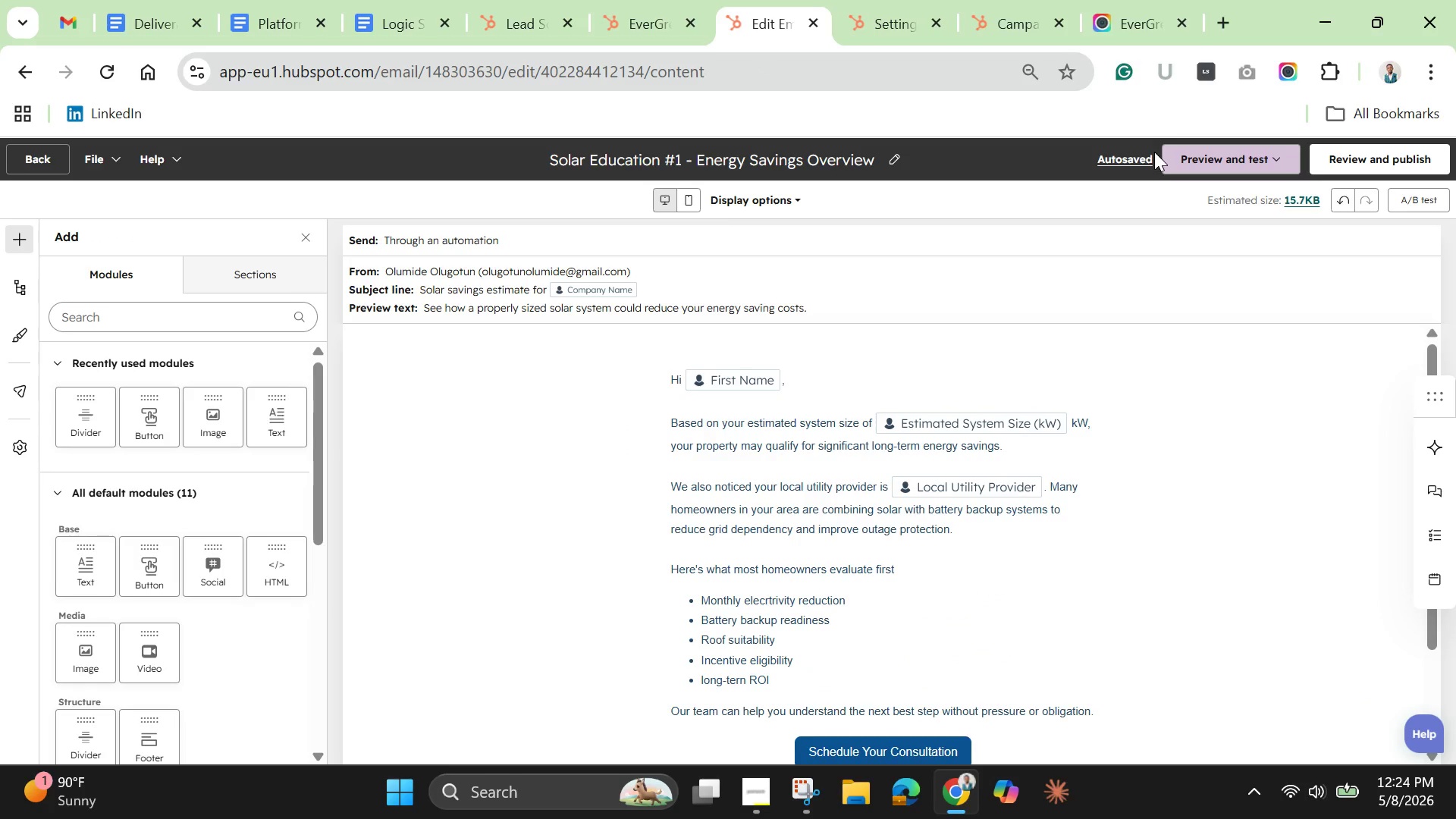 
left_click([1116, 156])
 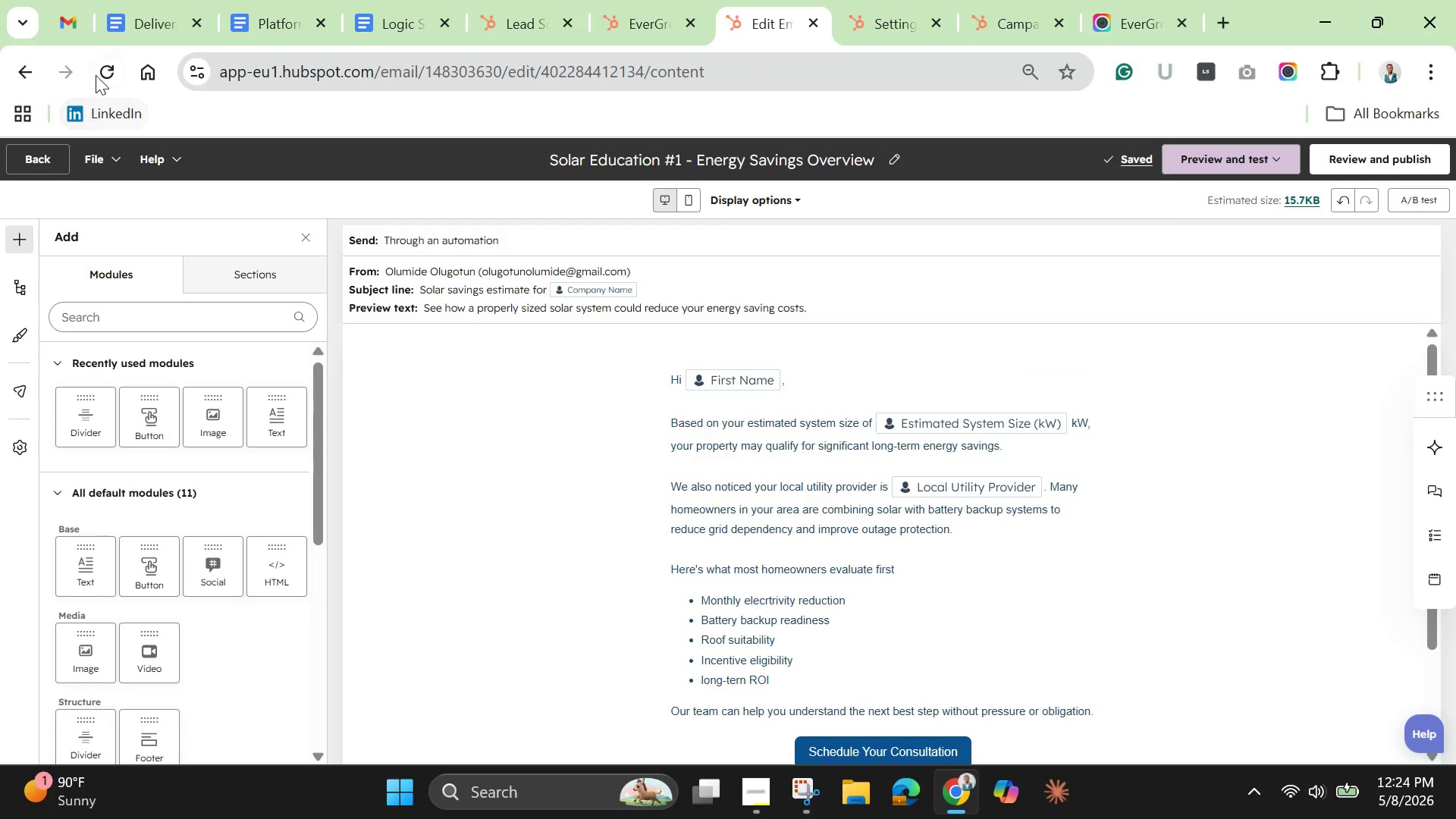 
left_click([111, 67])
 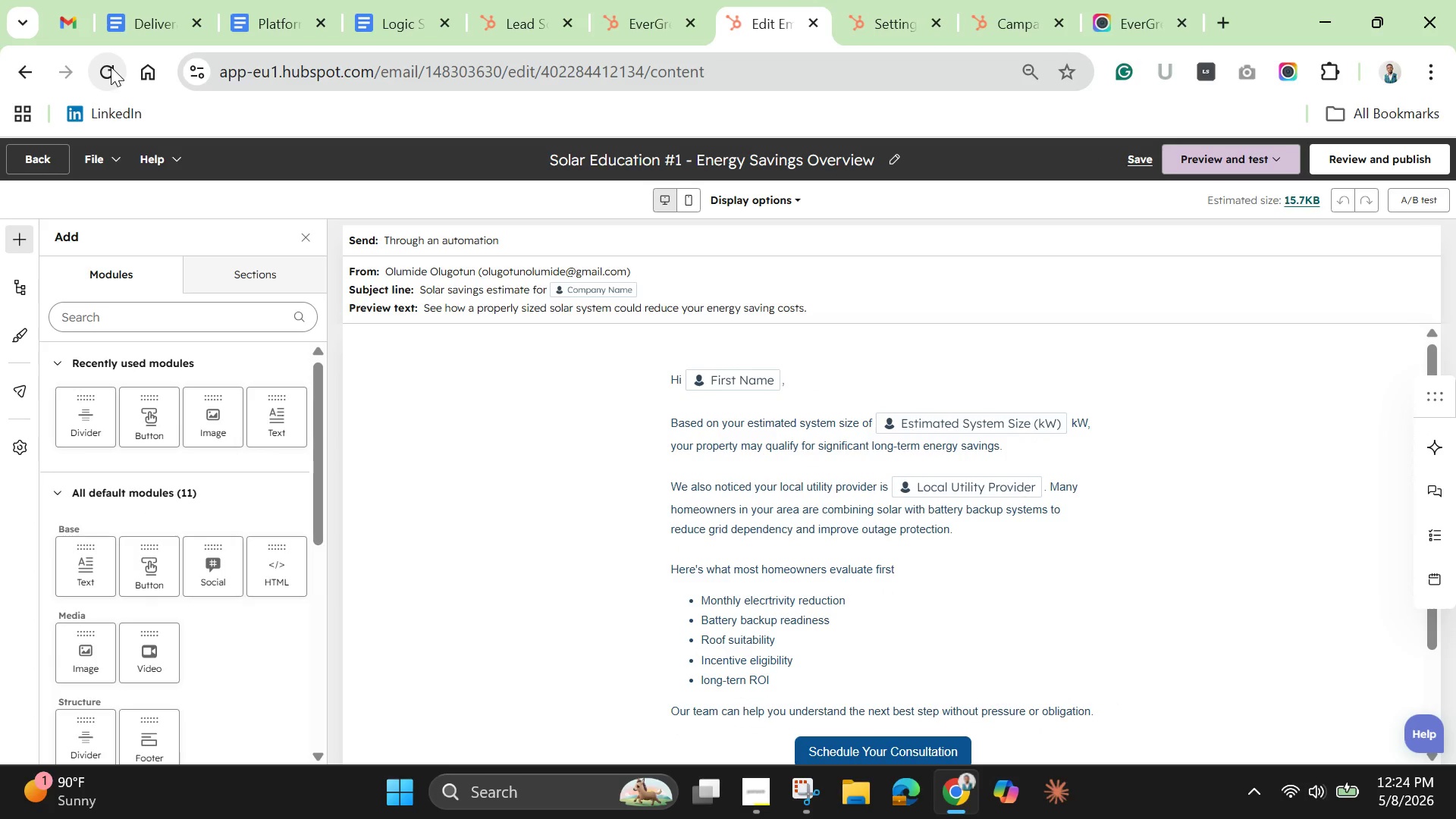 
wait(23.3)
 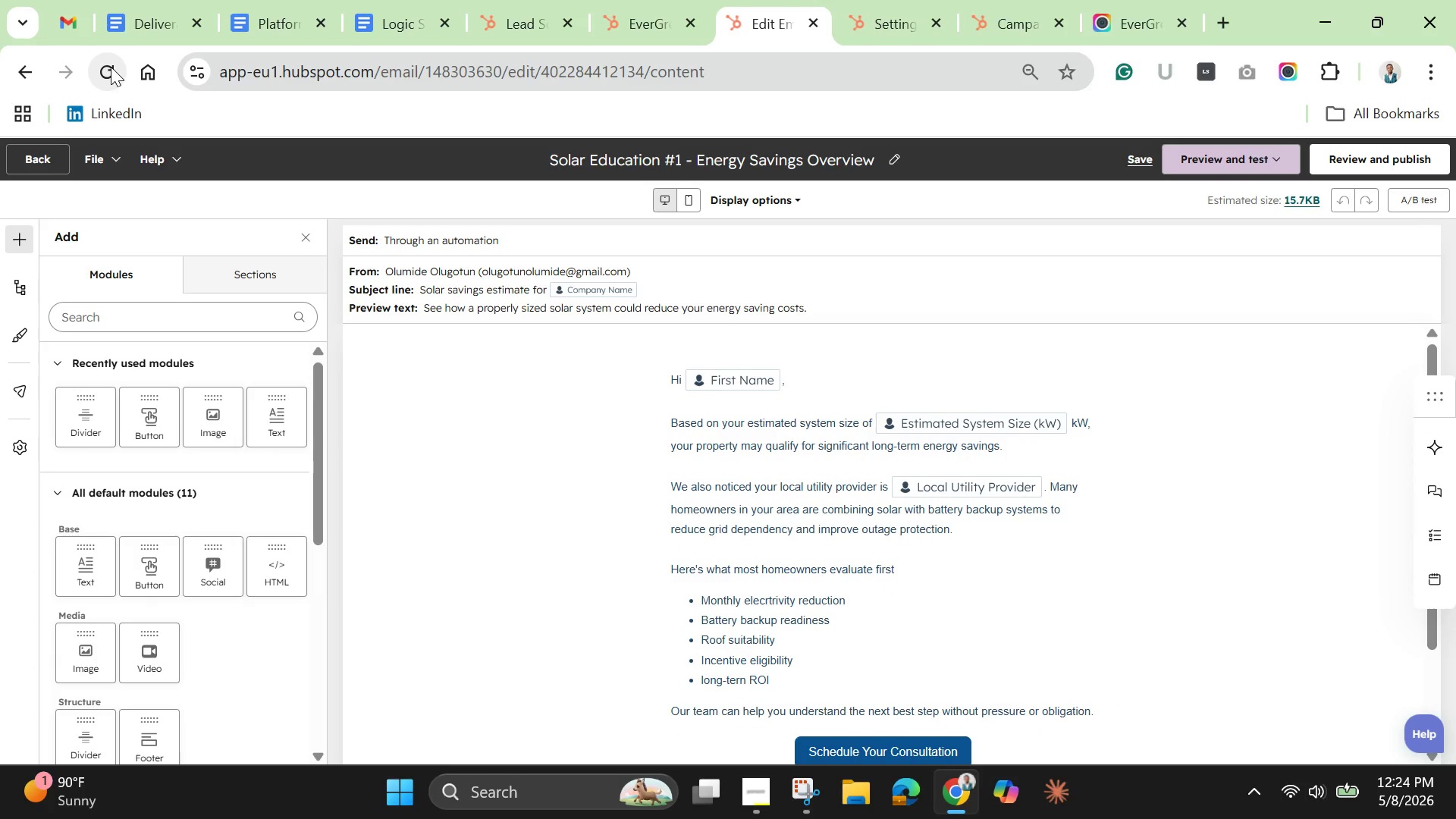 
scroll: coordinate [552, 515], scroll_direction: down, amount: 2.0
 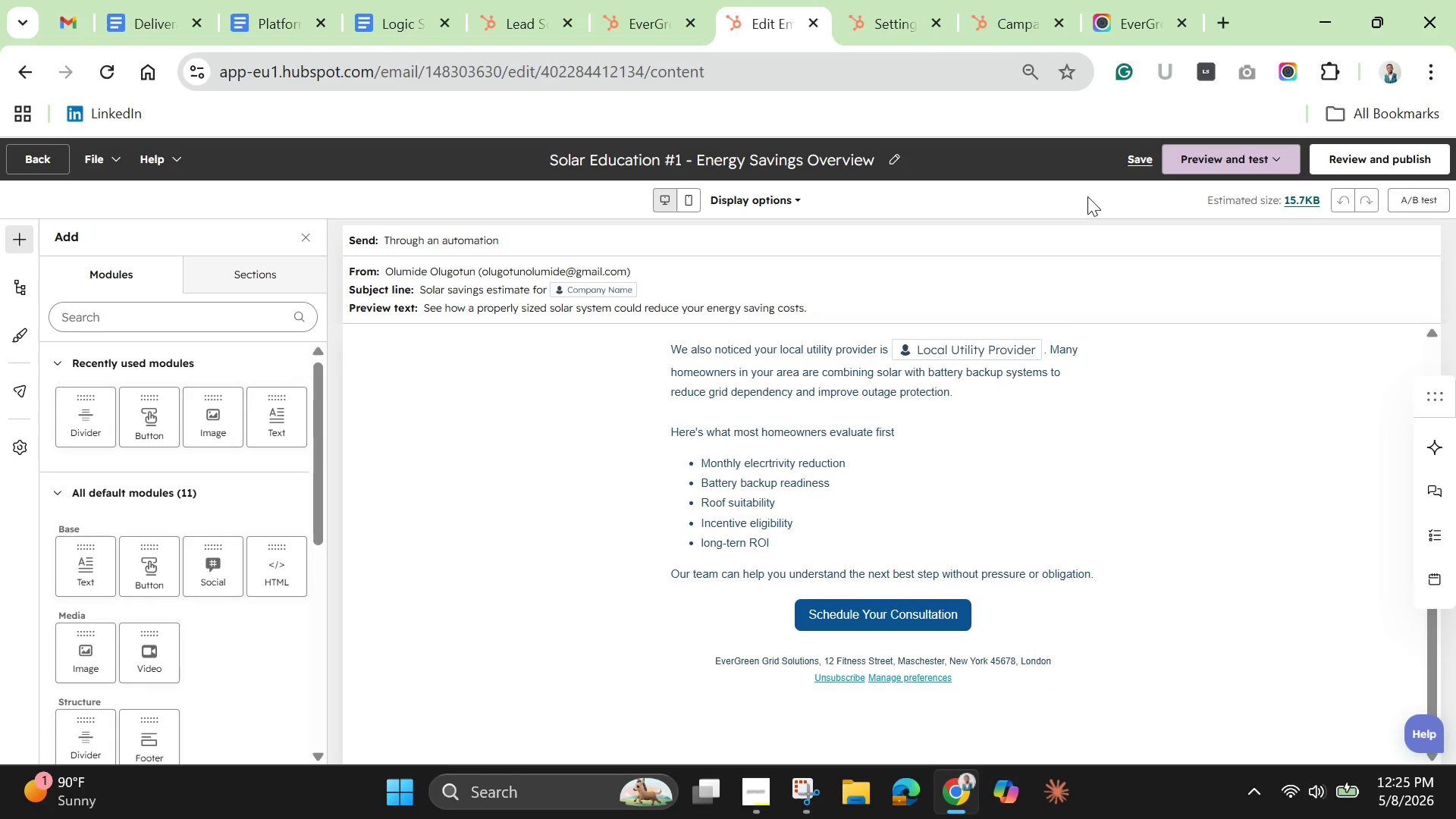 
wait(6.18)
 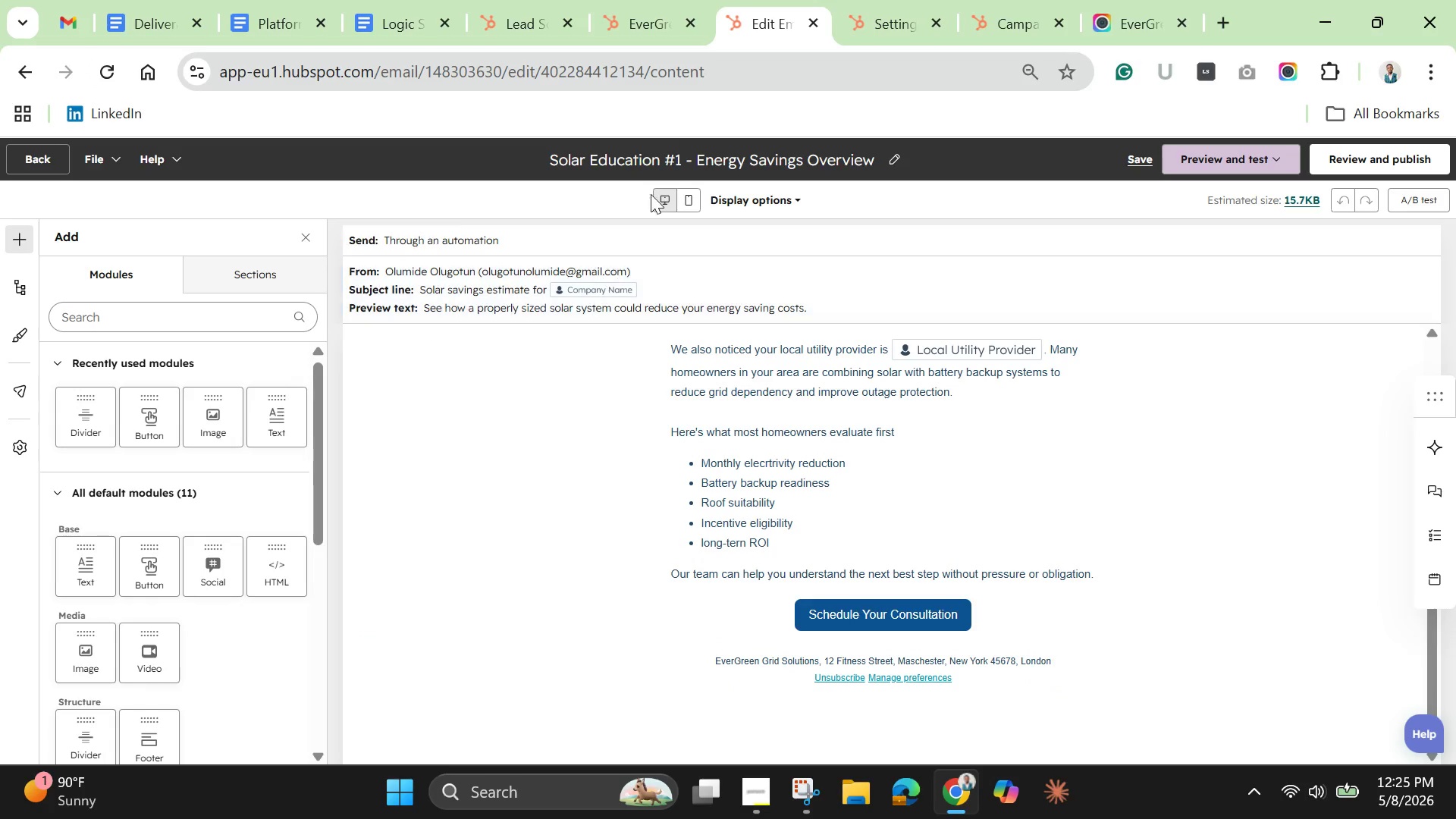 
left_click([1282, 155])
 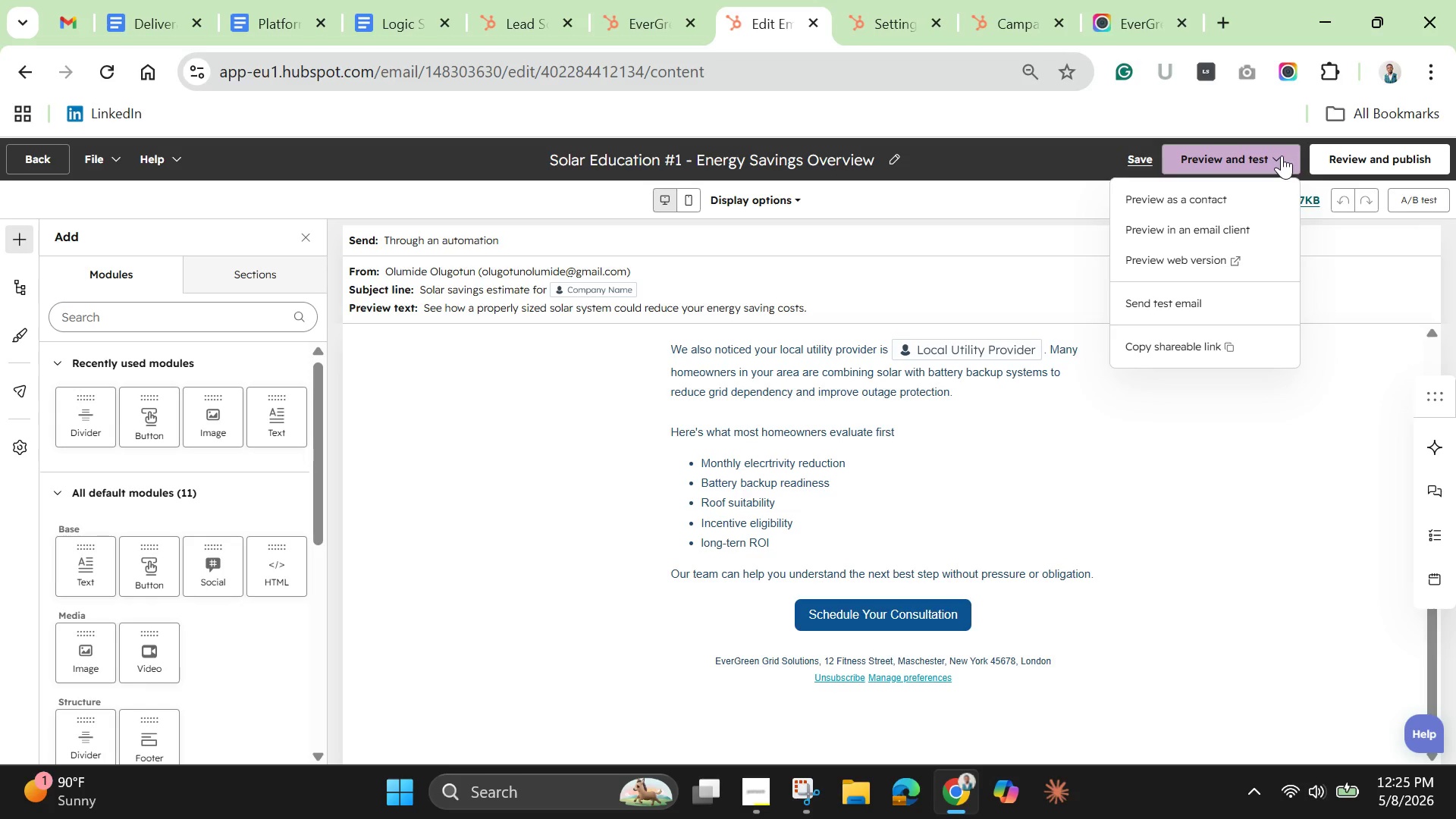 
wait(9.61)
 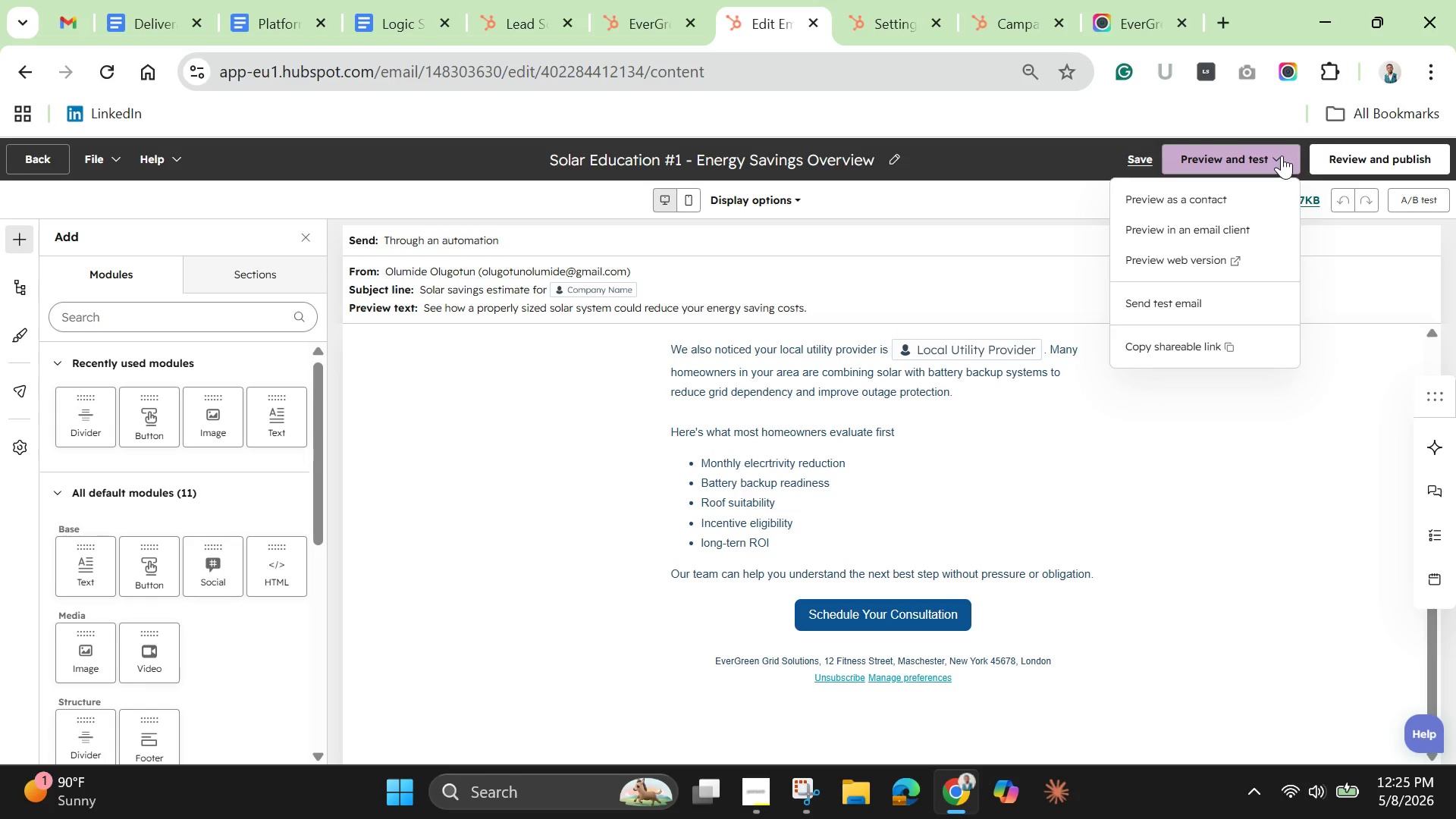 
left_click([111, 166])
 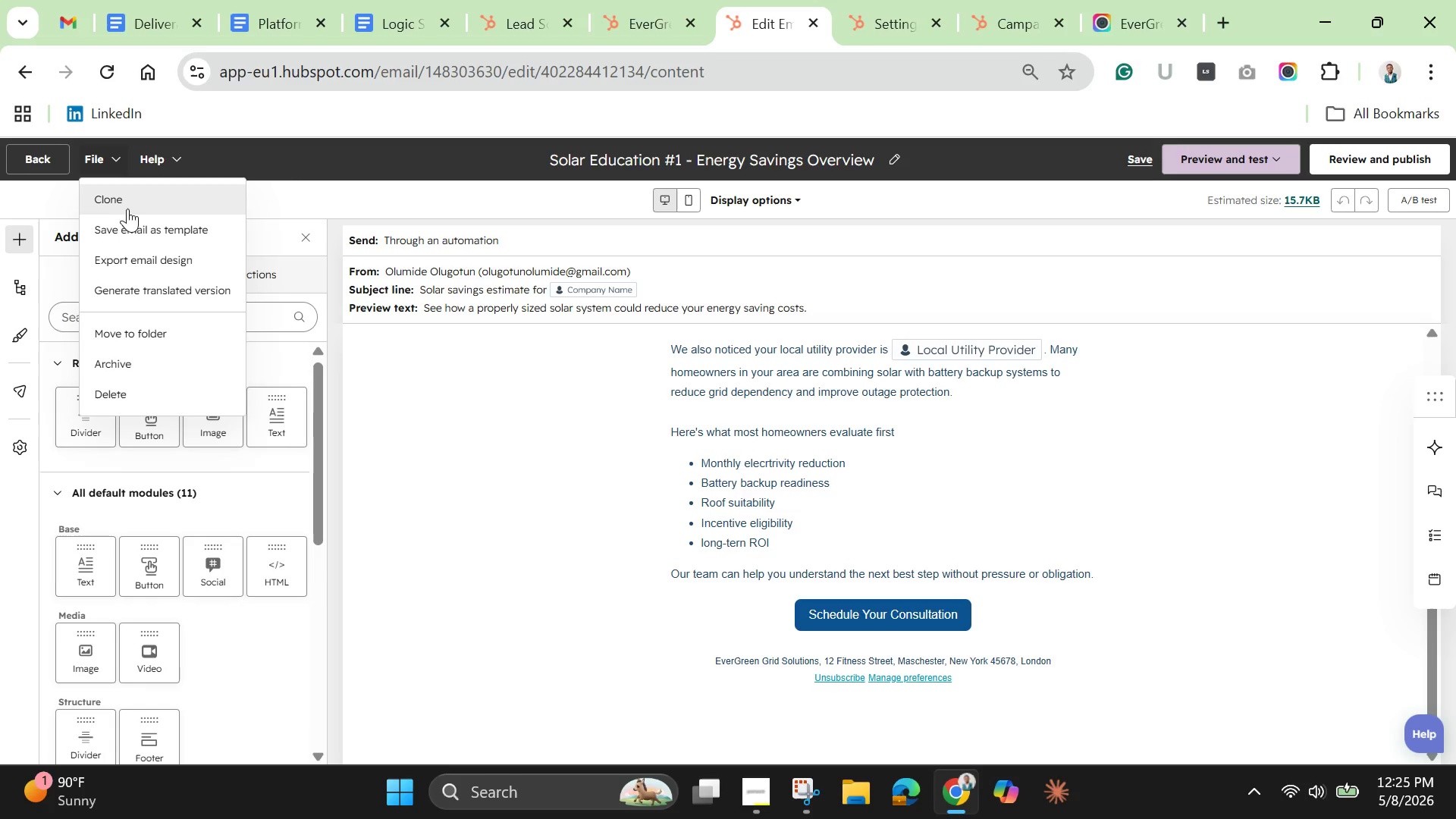 
left_click([139, 226])
 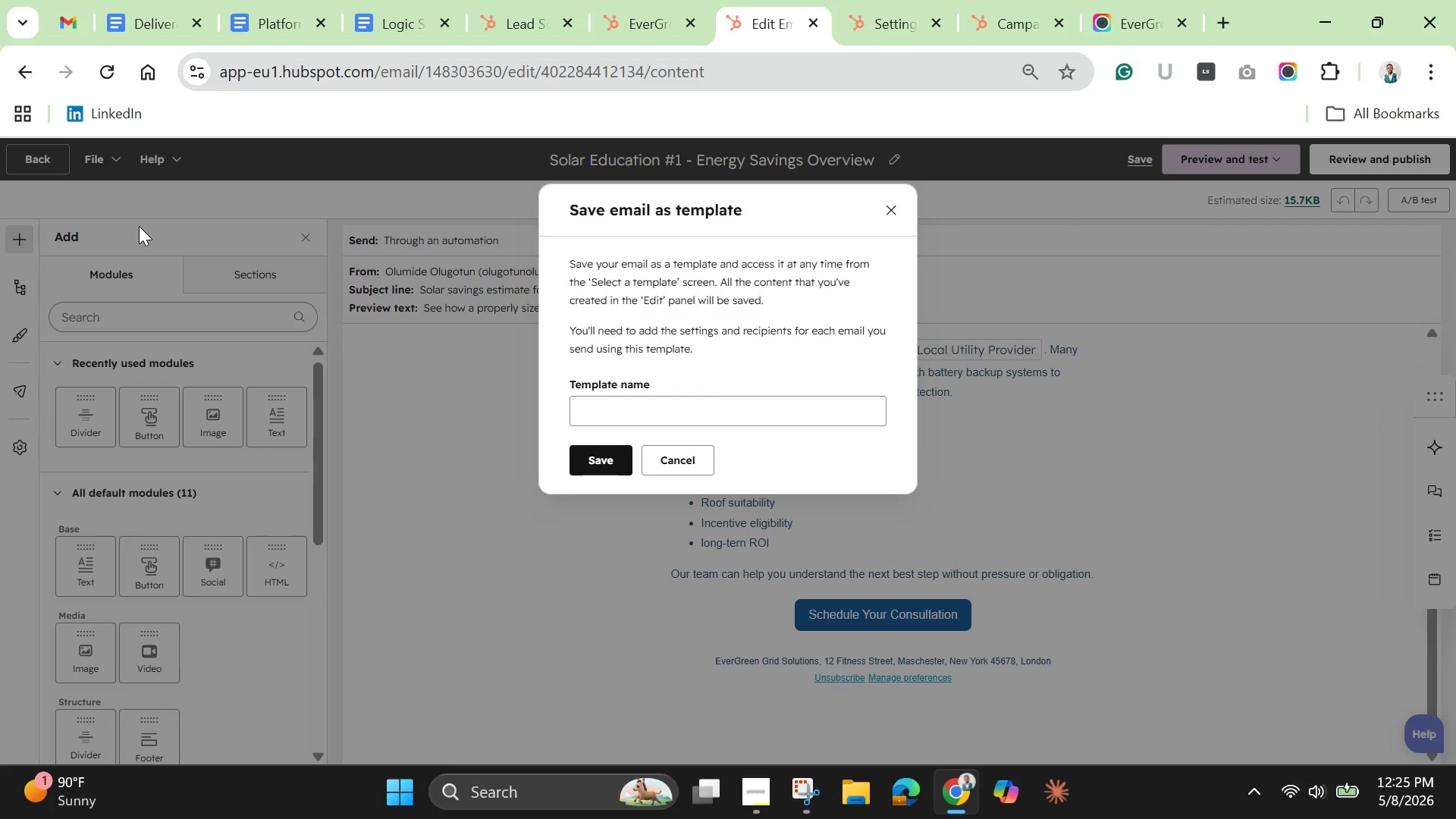 
wait(11.7)
 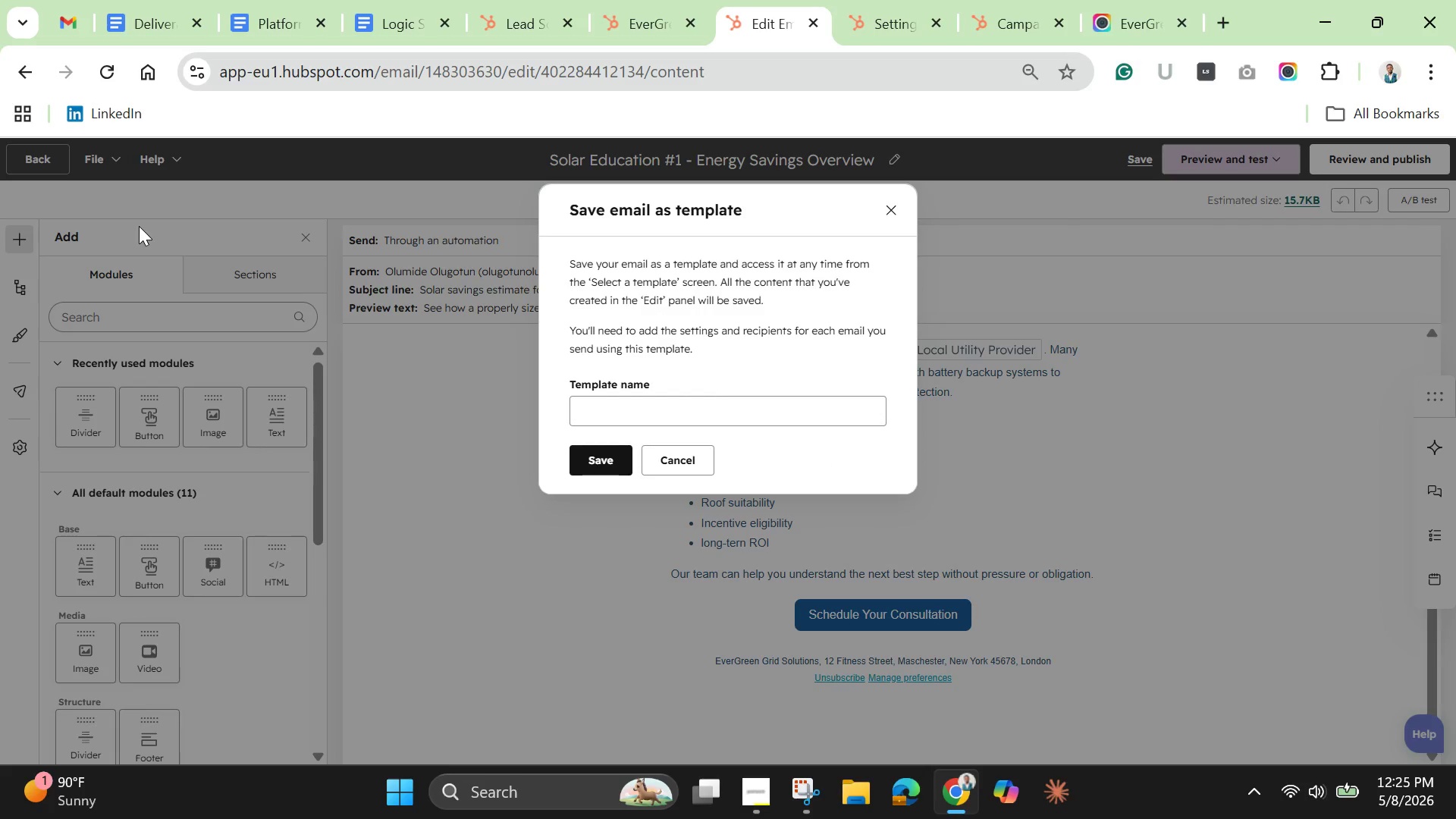 
left_click([666, 415])
 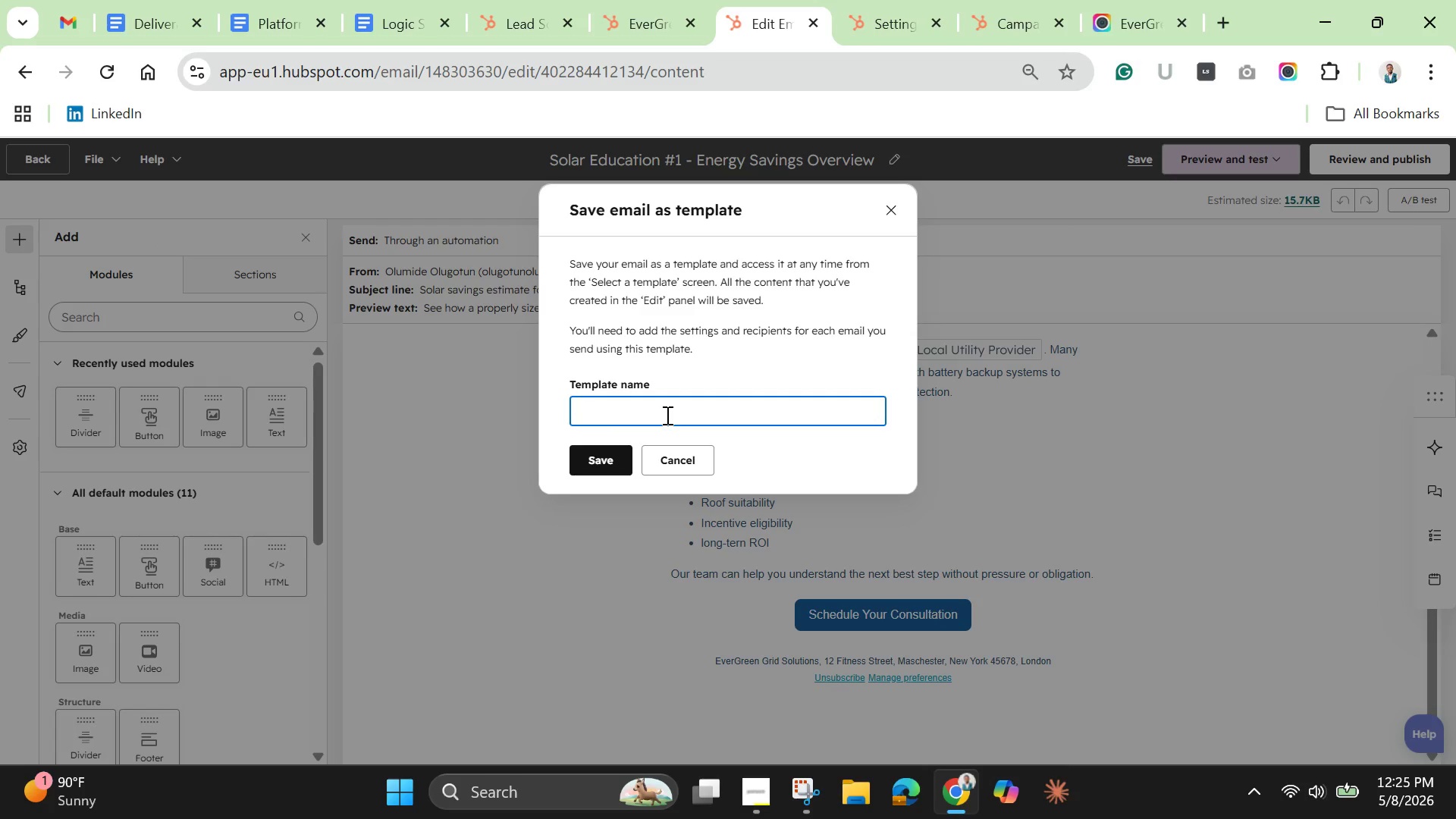 
wait(6.81)
 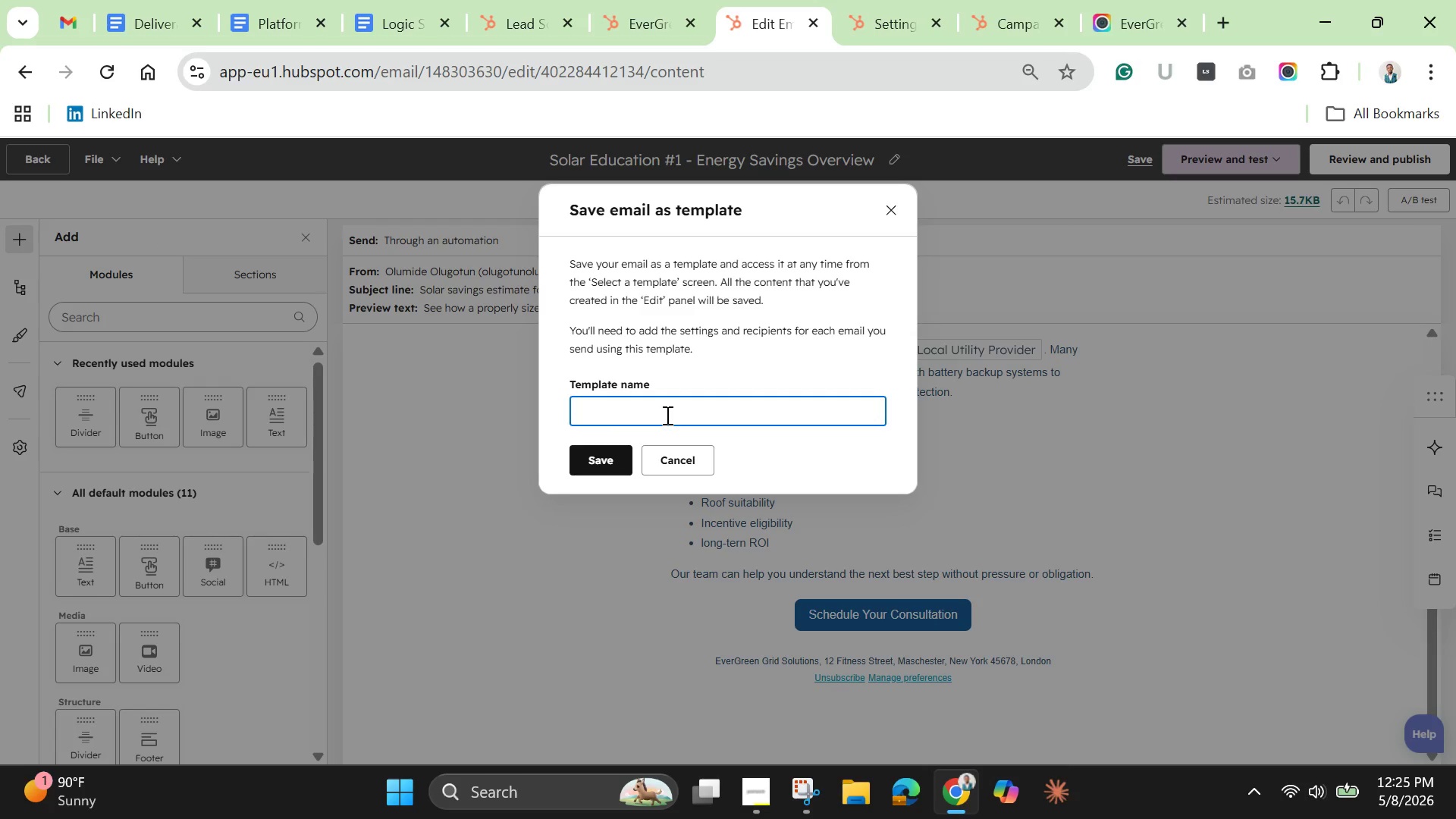 
type(Solar Education 1)
 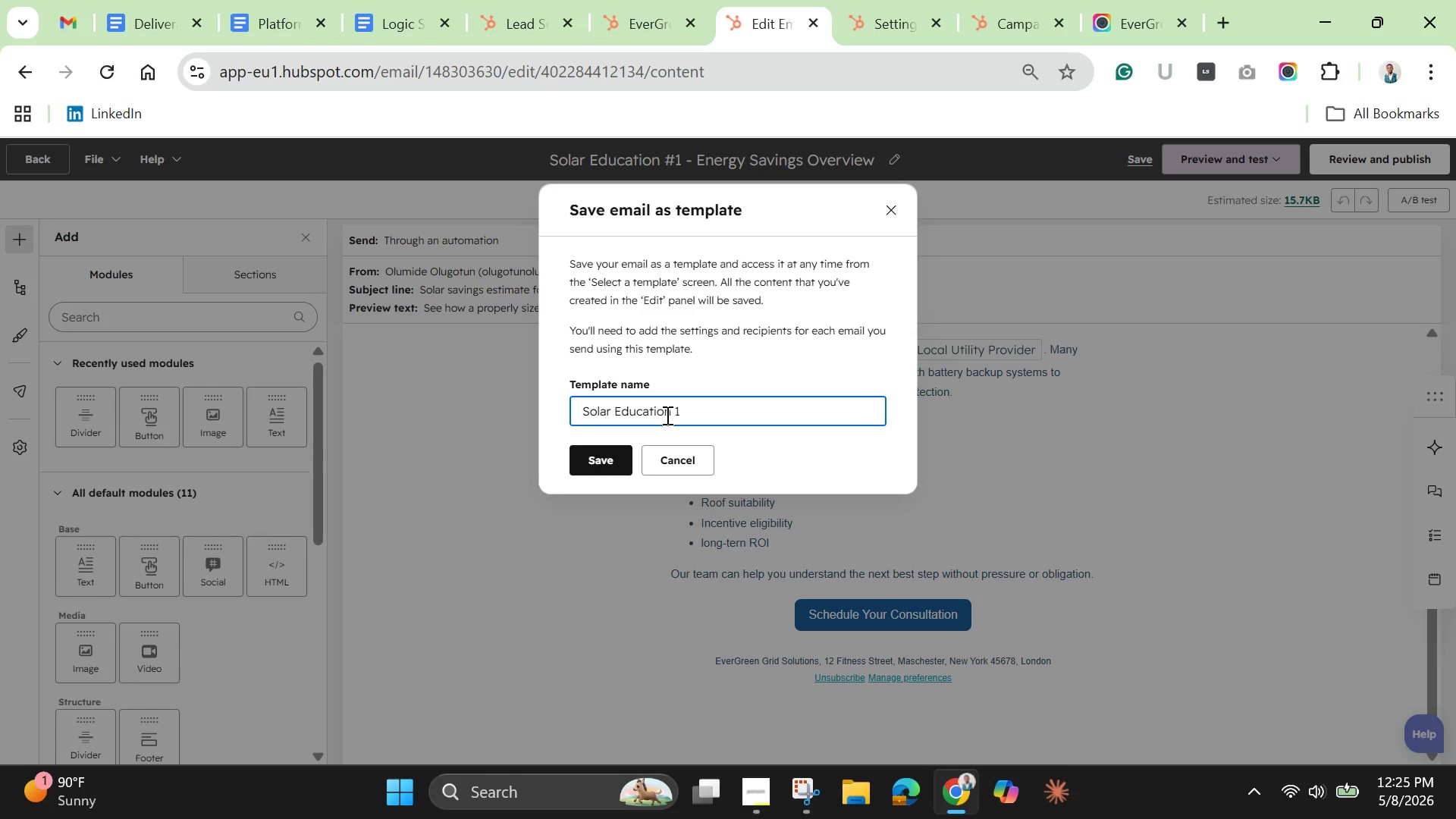 
left_click([629, 463])
 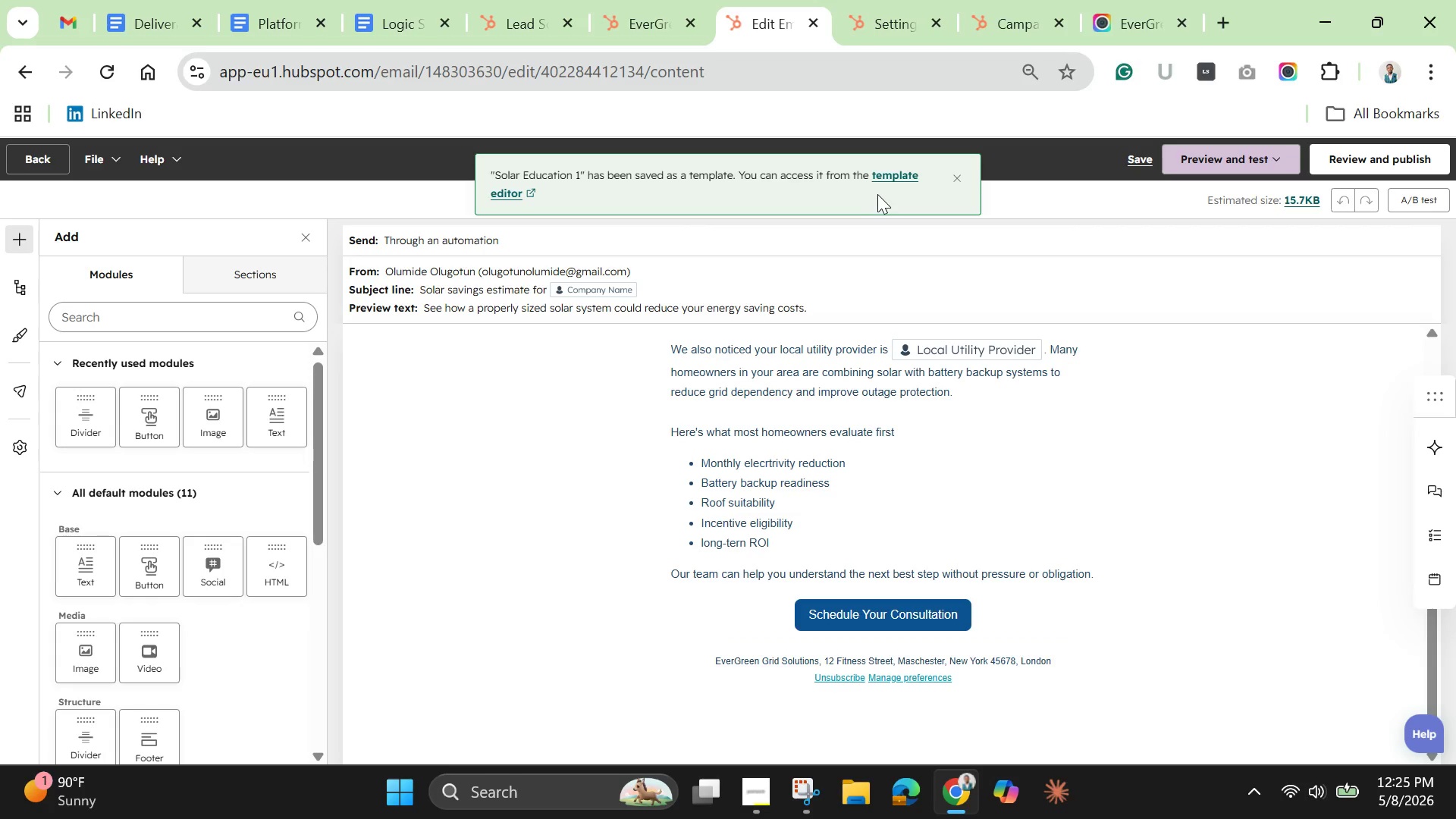 
left_click([1029, 157])
 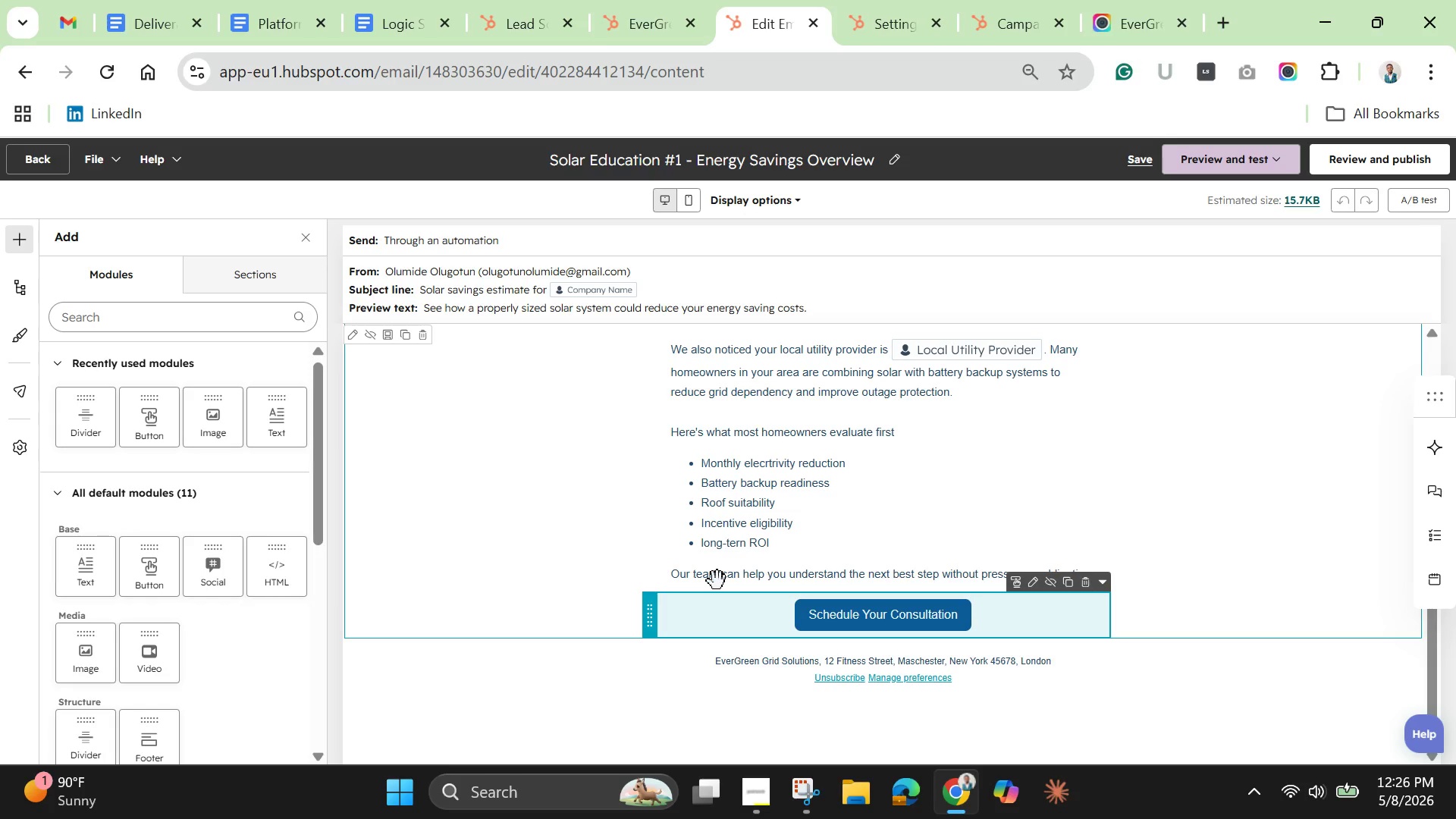 
wait(20.72)
 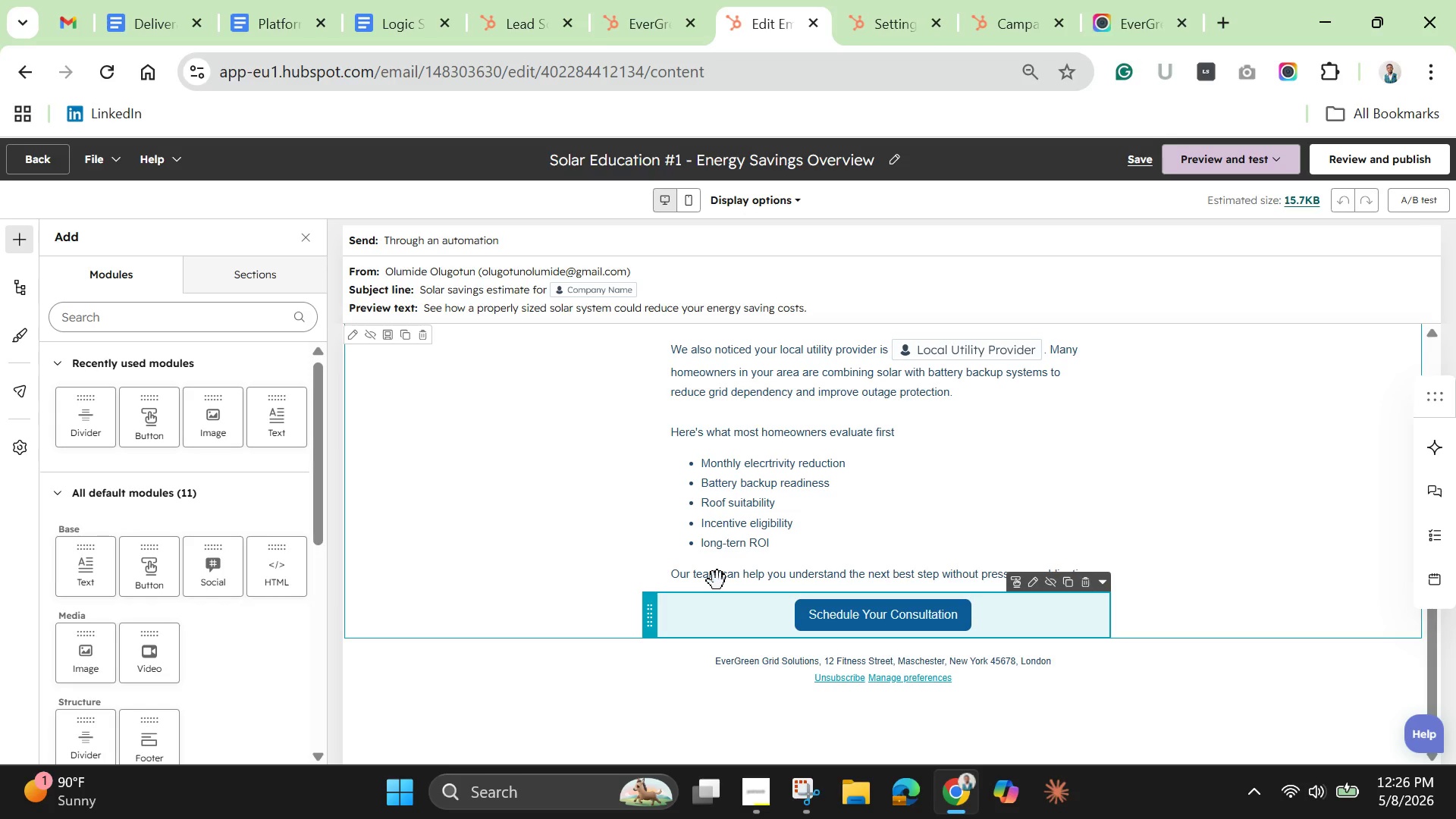 
left_click([14, 447])
 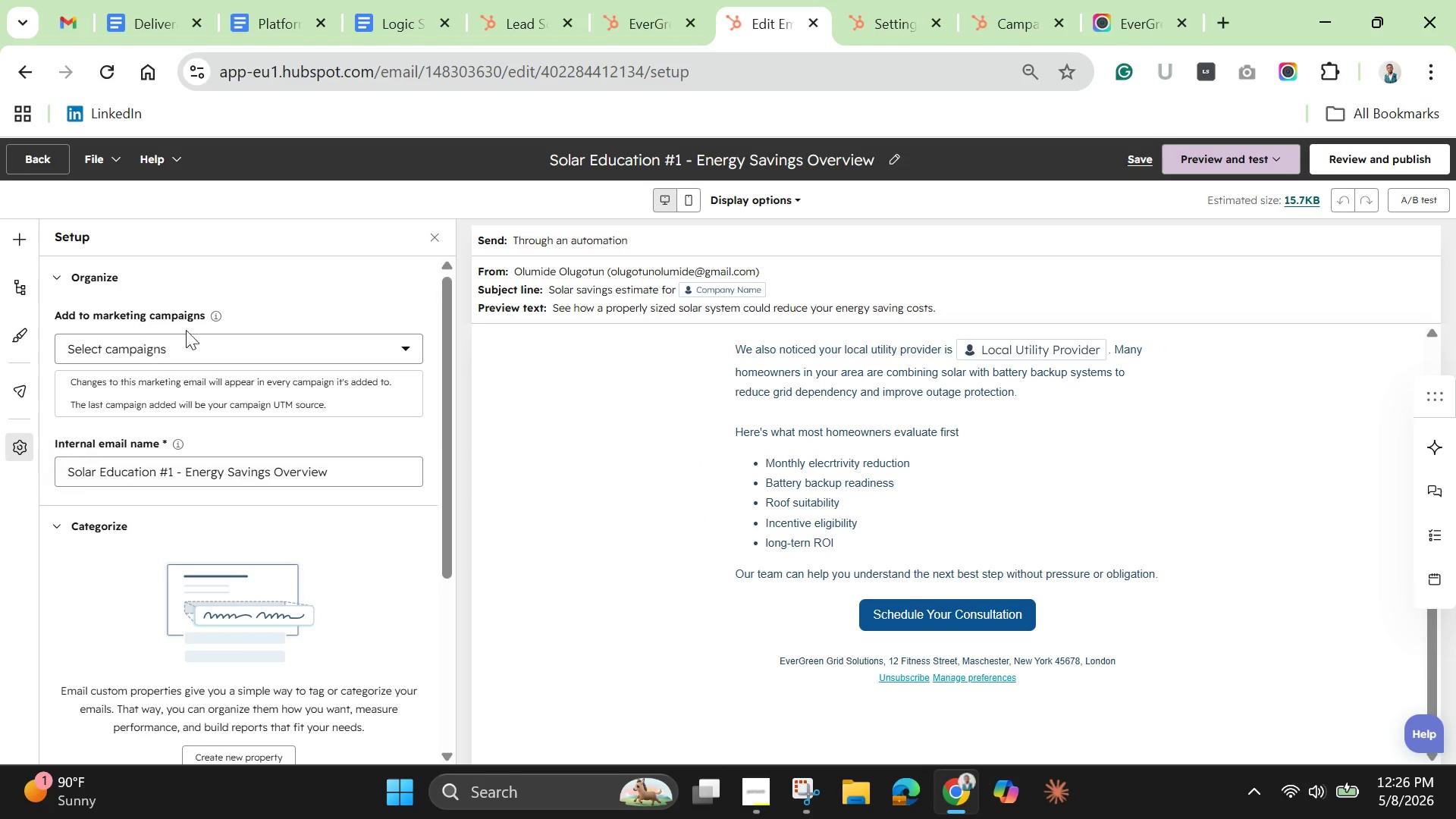 
left_click([256, 342])
 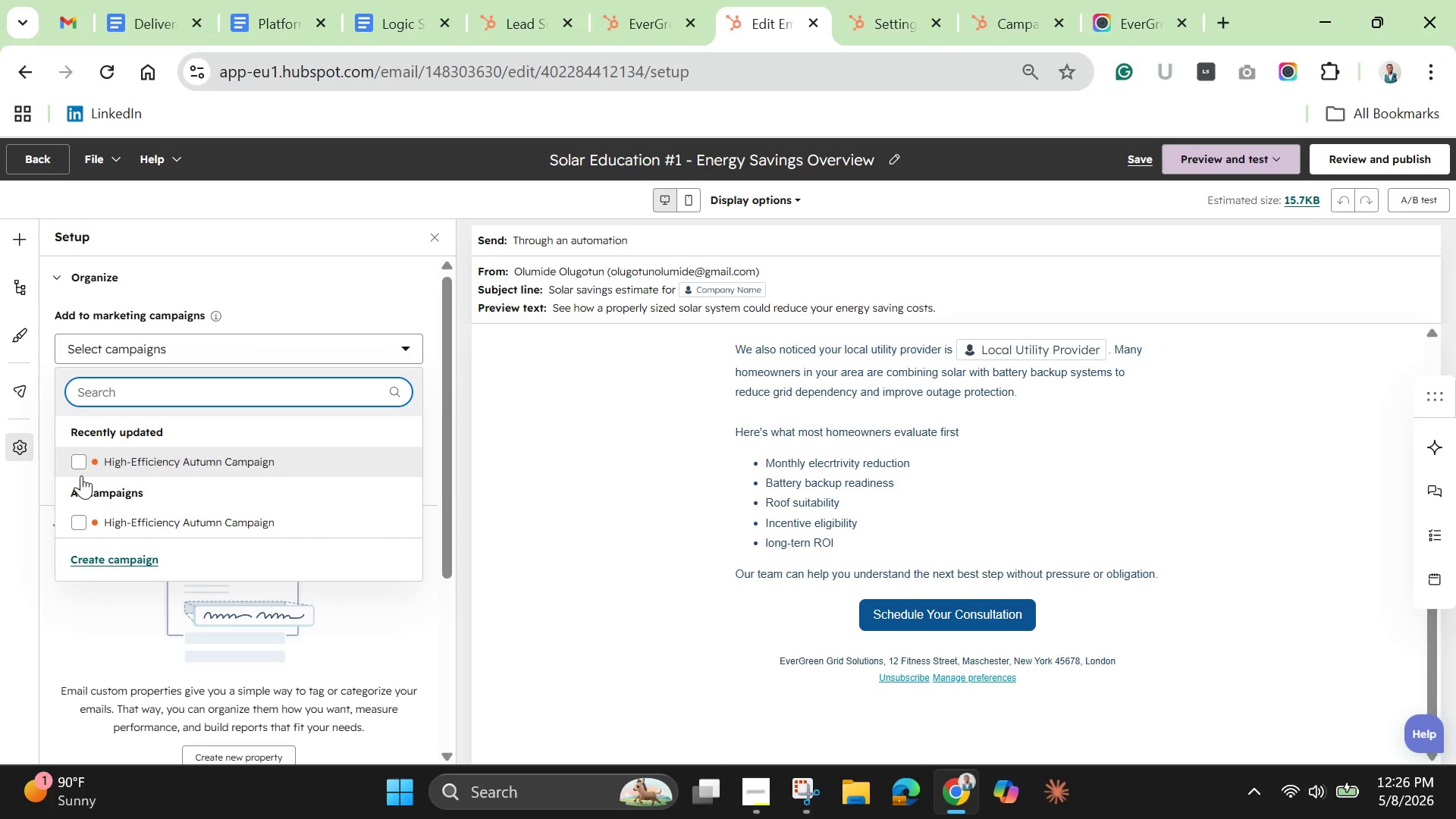 
left_click([84, 466])
 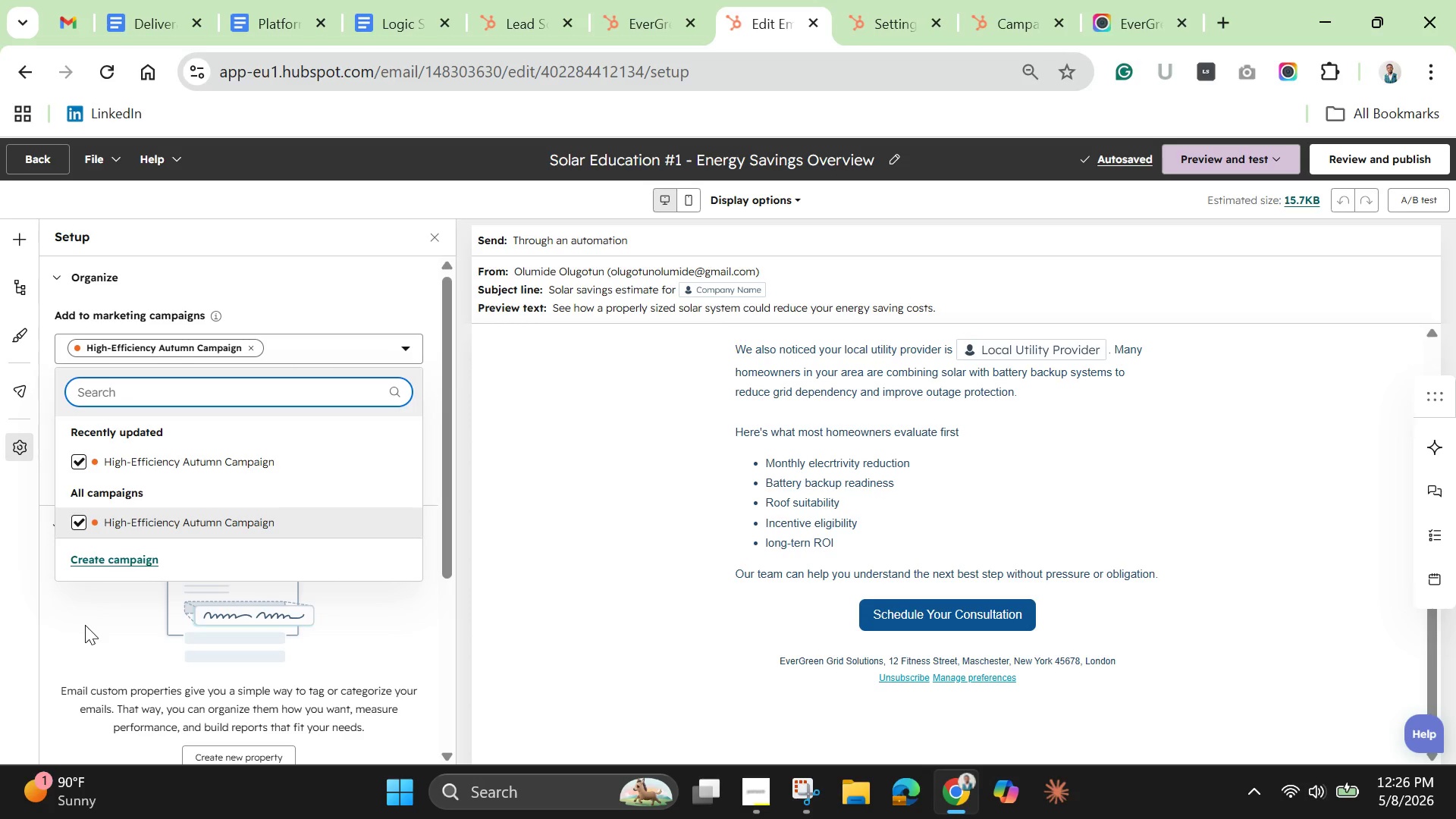 
wait(7.84)
 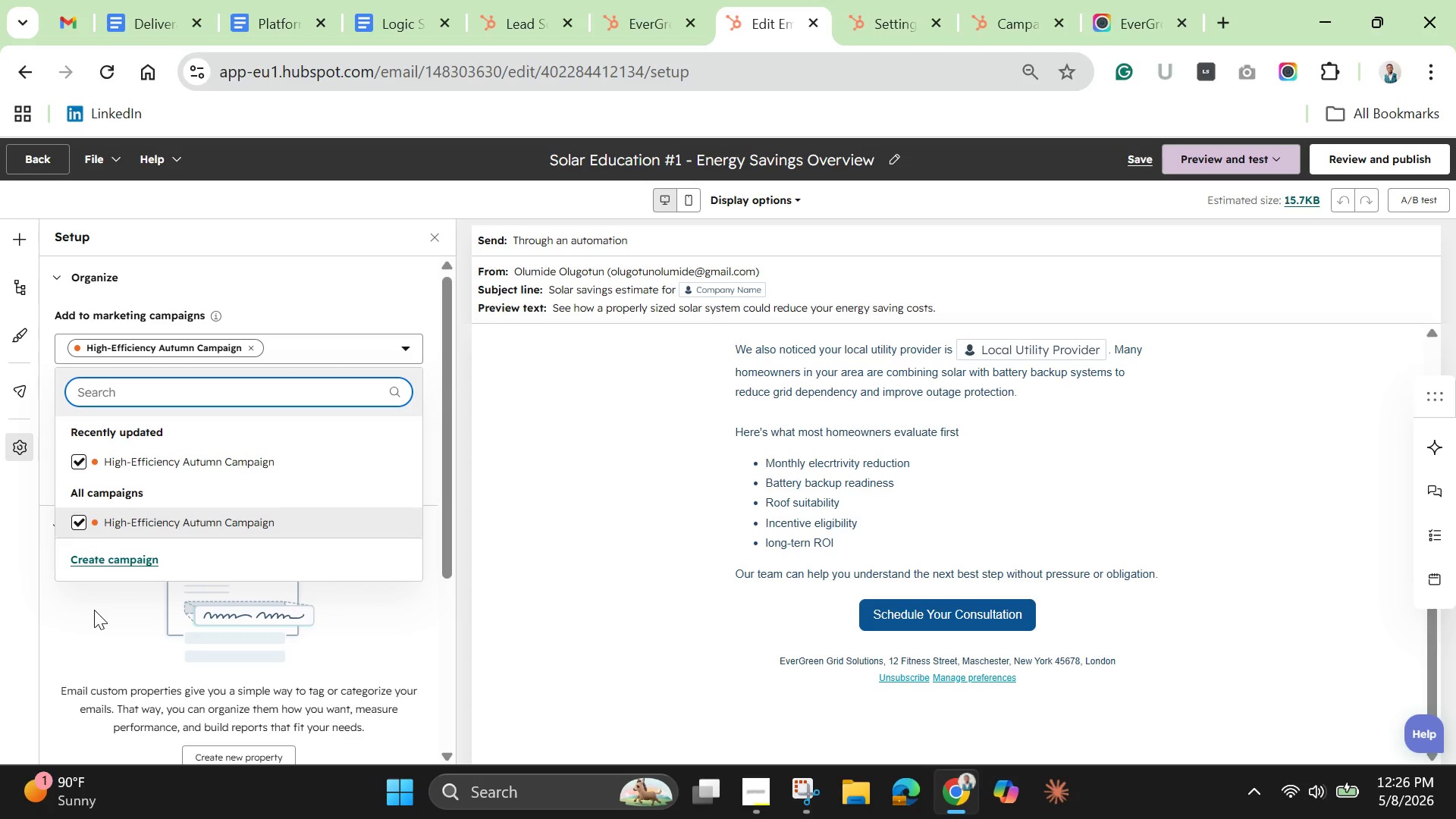 
left_click([90, 608])
 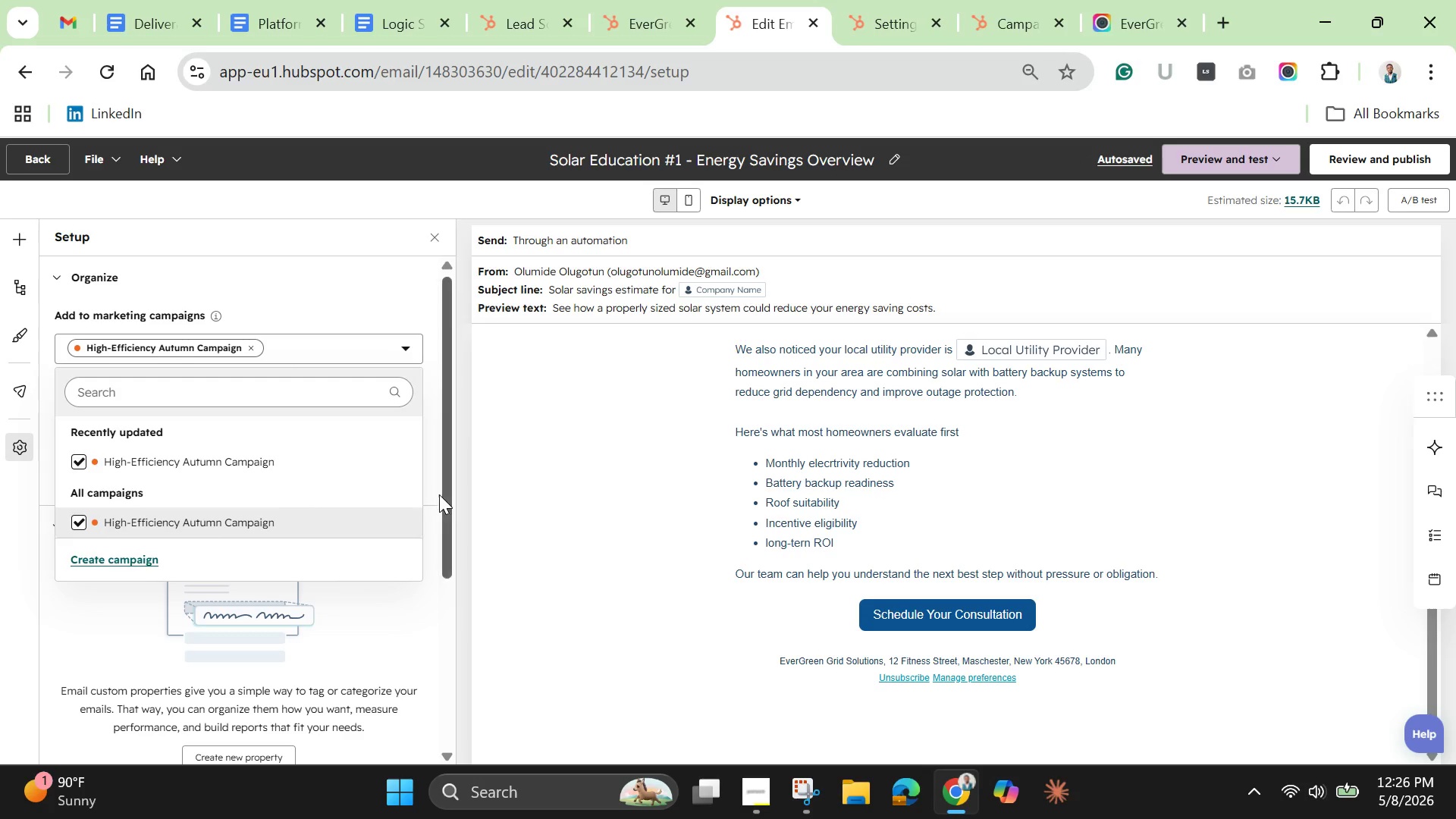 
left_click_drag(start_coordinate=[439, 494], to_coordinate=[425, 418])
 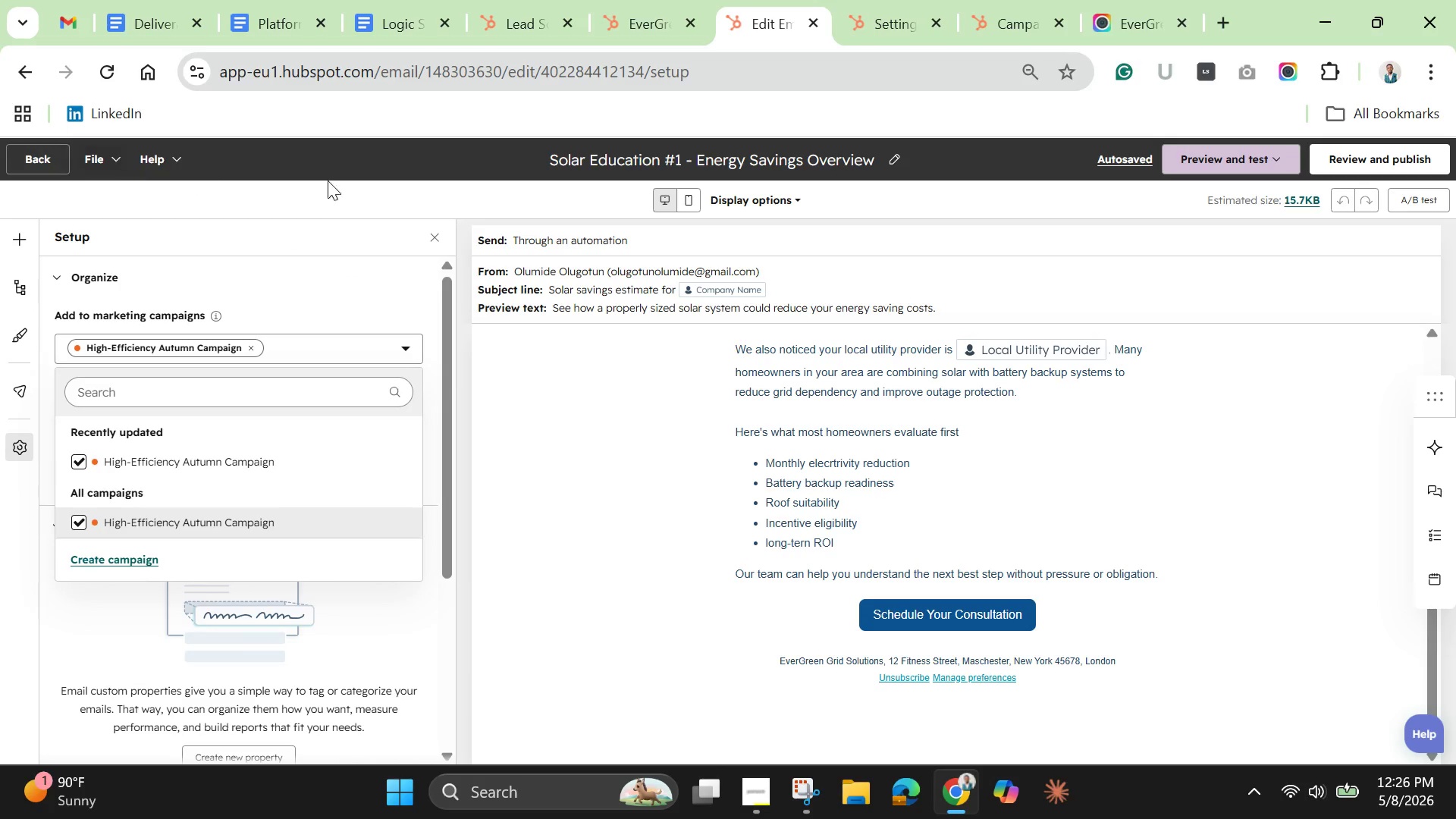 
left_click([1127, 165])
 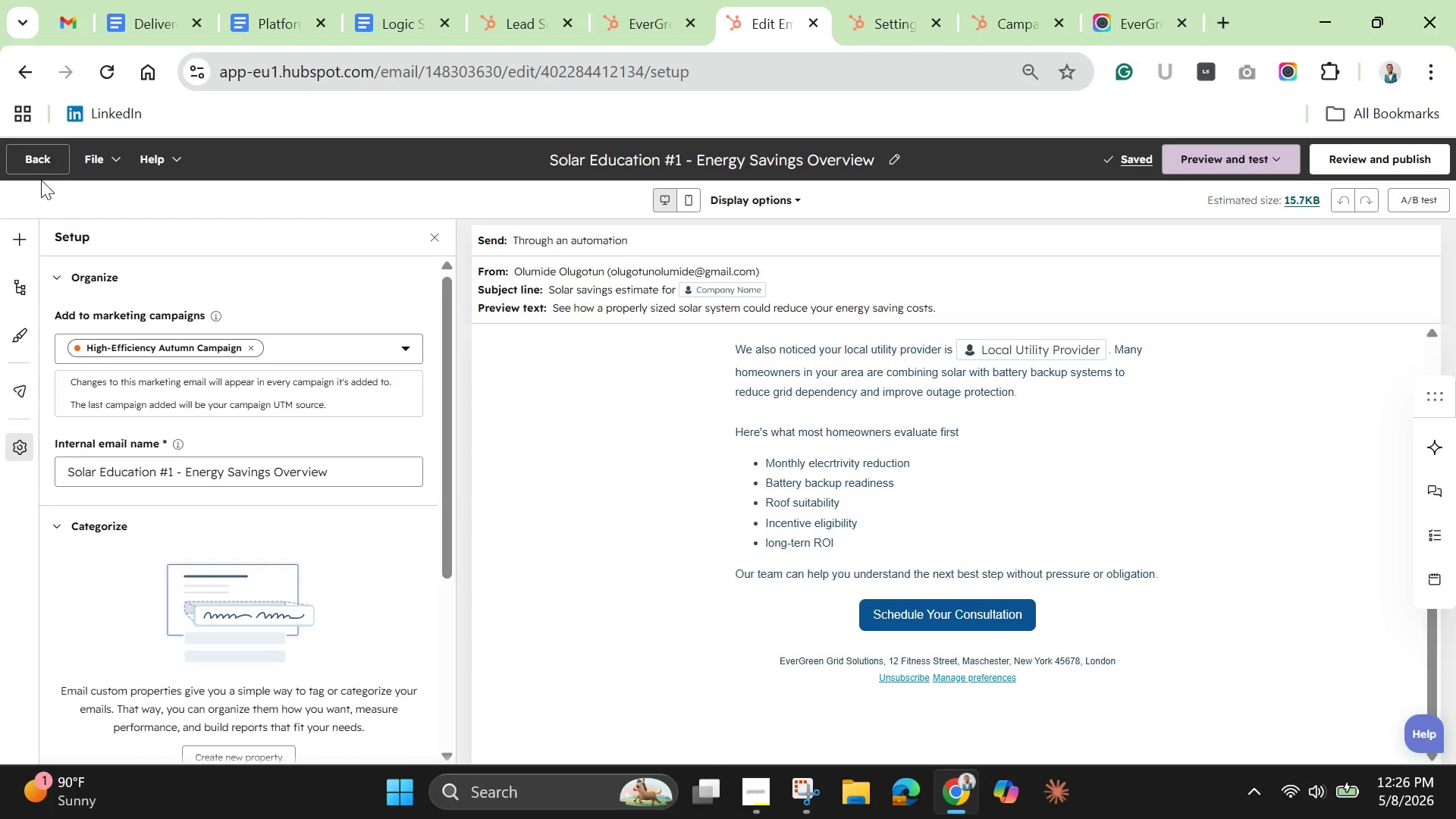 
wait(7.3)
 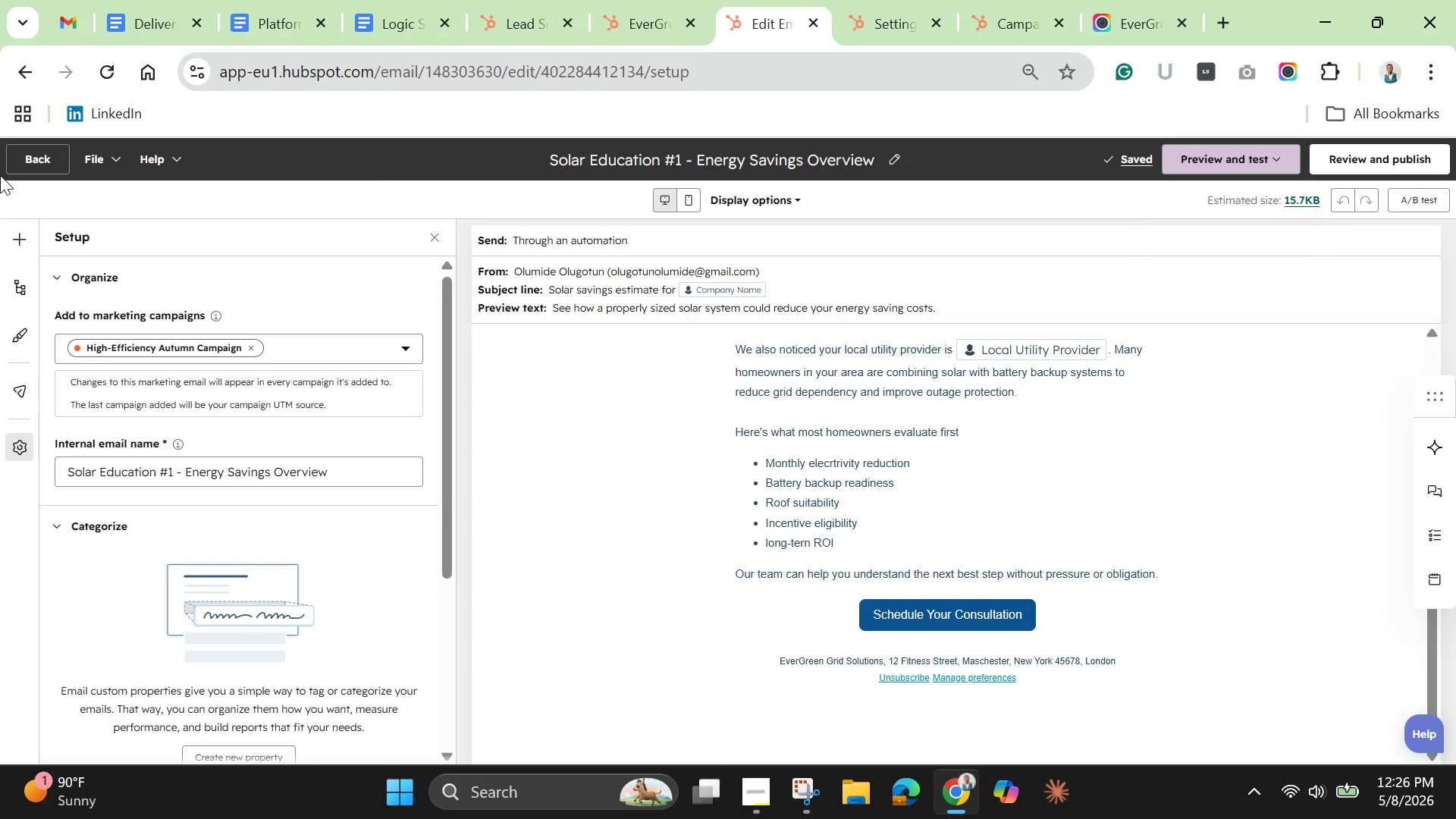 
left_click([104, 158])
 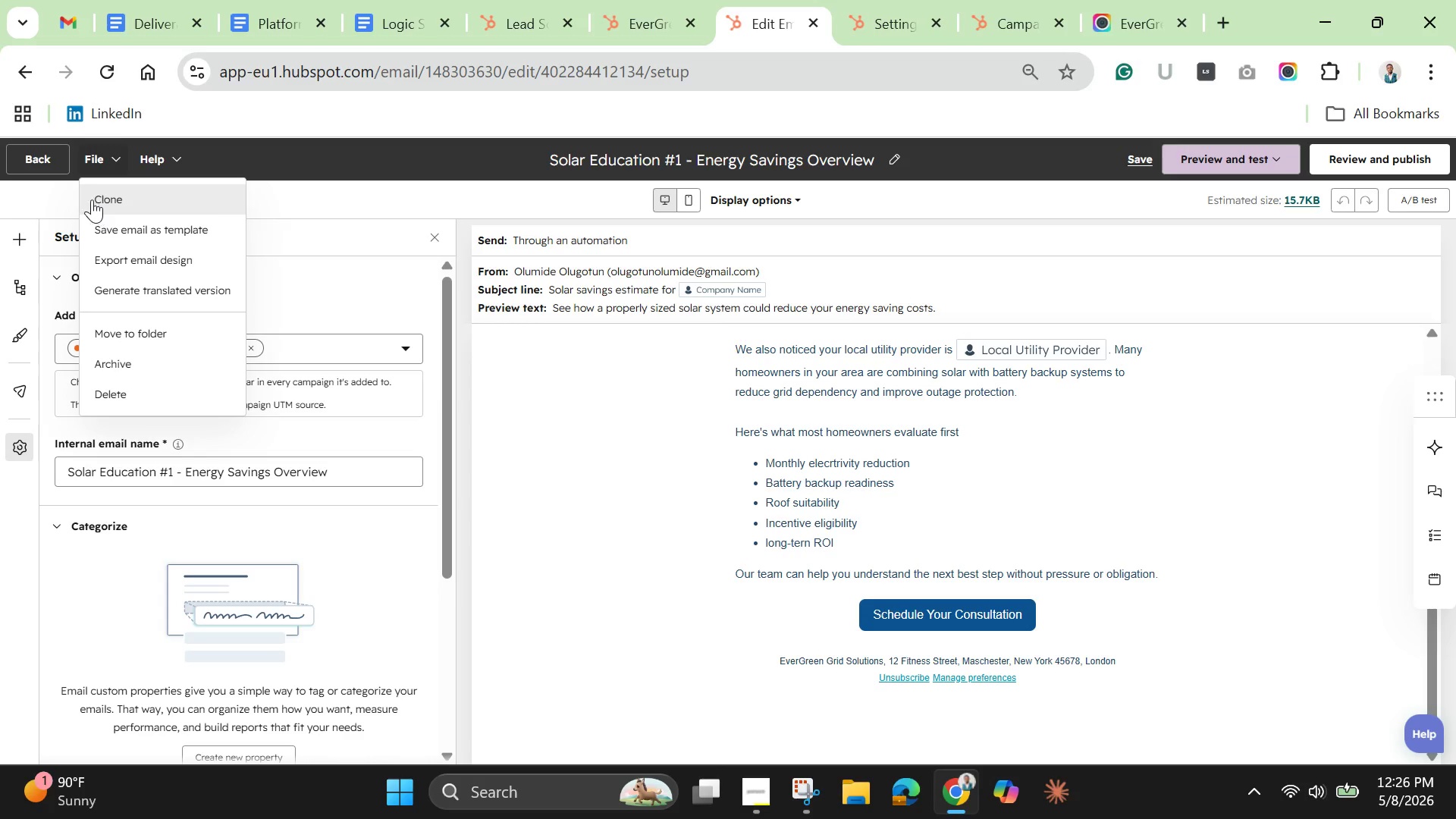 
wait(6.2)
 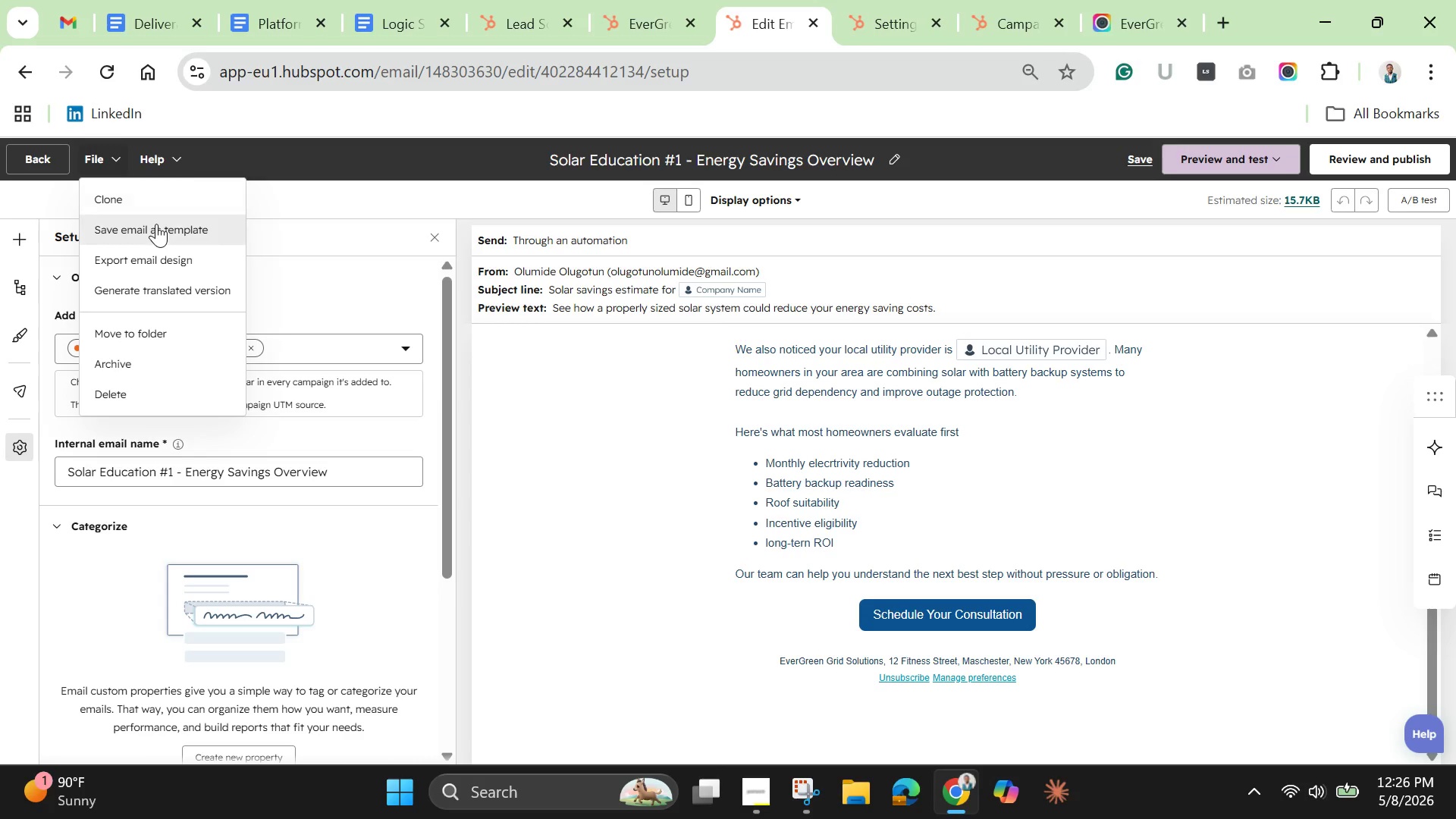 
left_click([47, 166])
 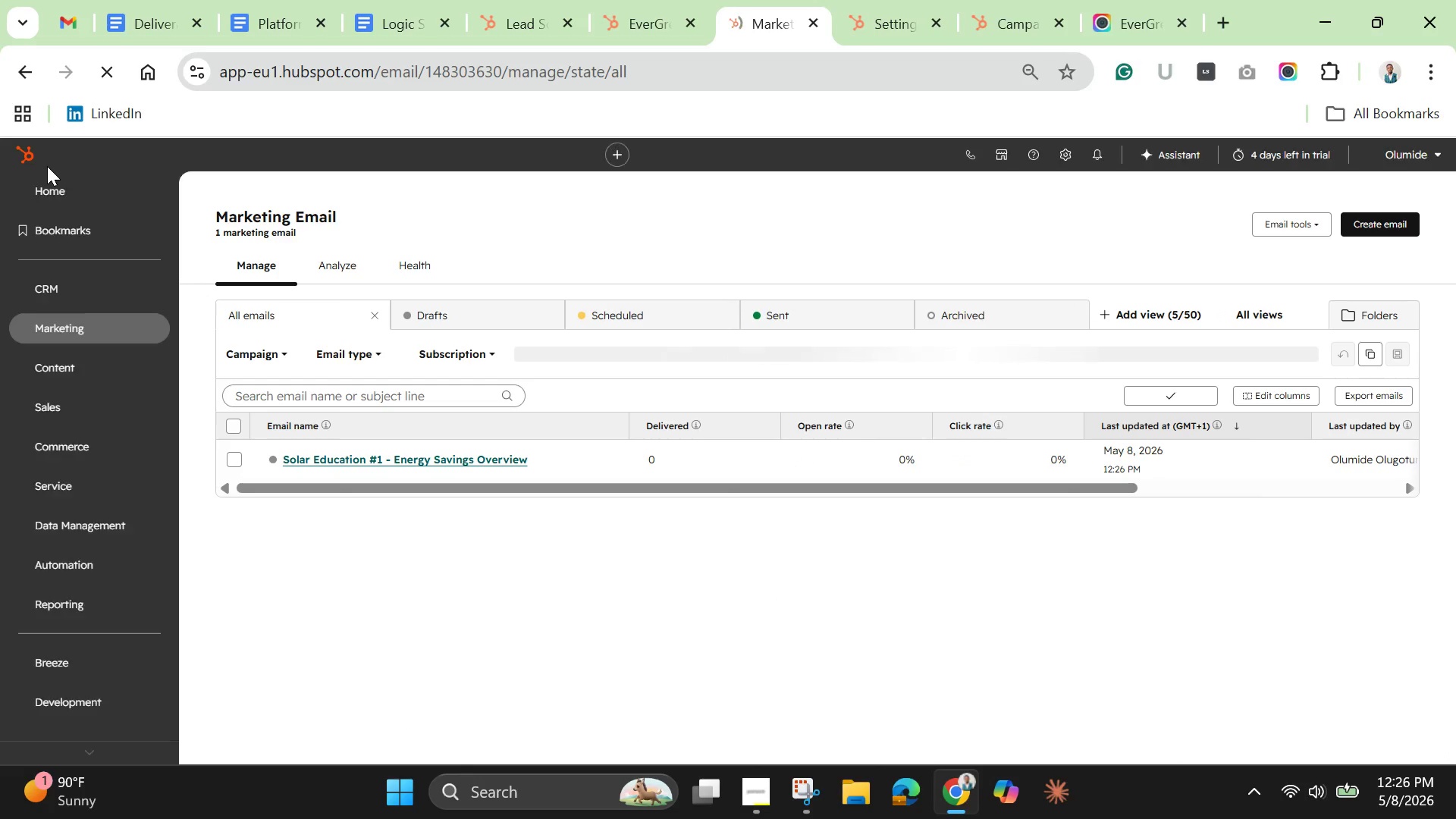 
wait(12.05)
 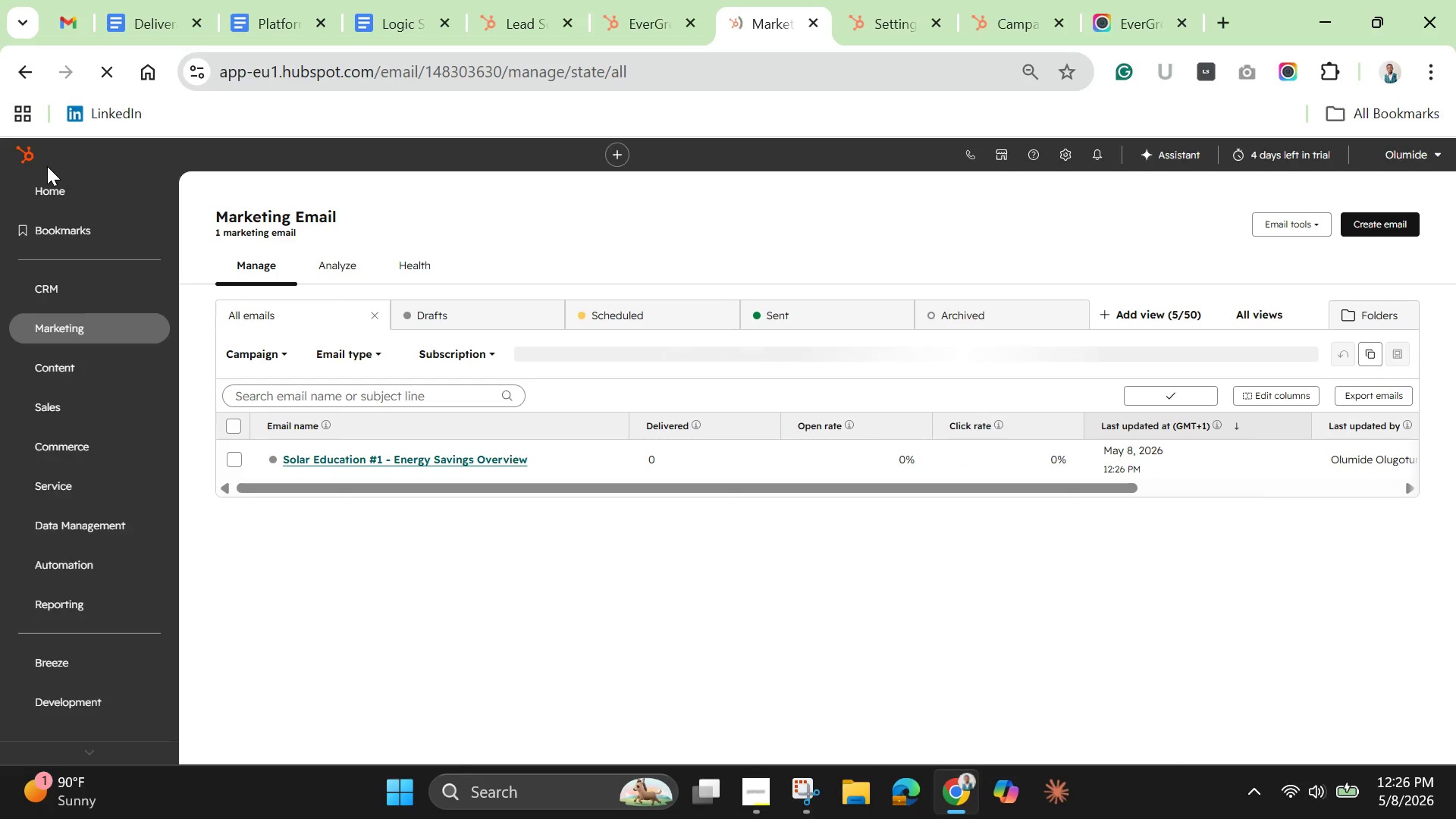 
left_click([597, 461])
 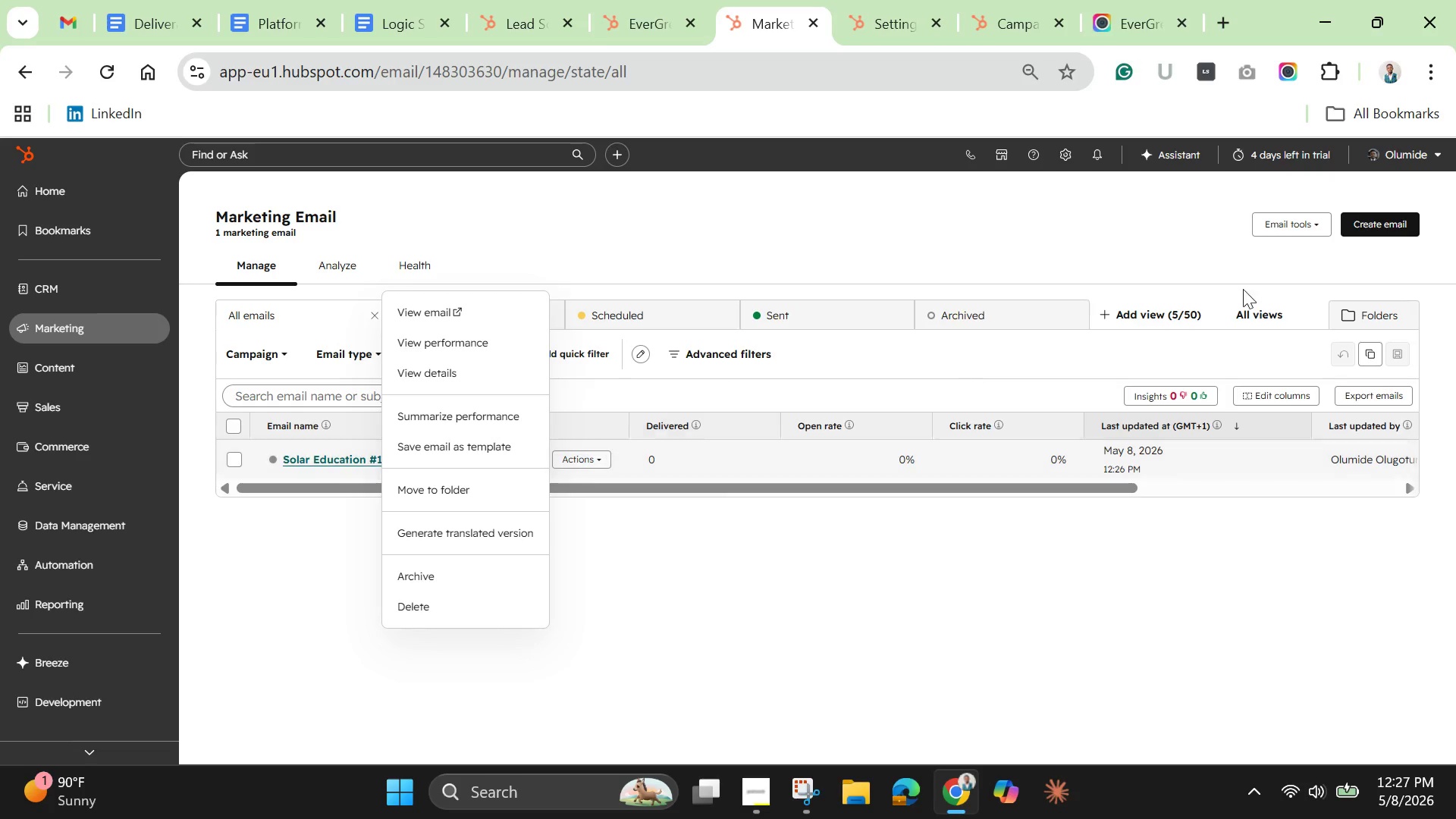 
mouse_move([1361, 233])
 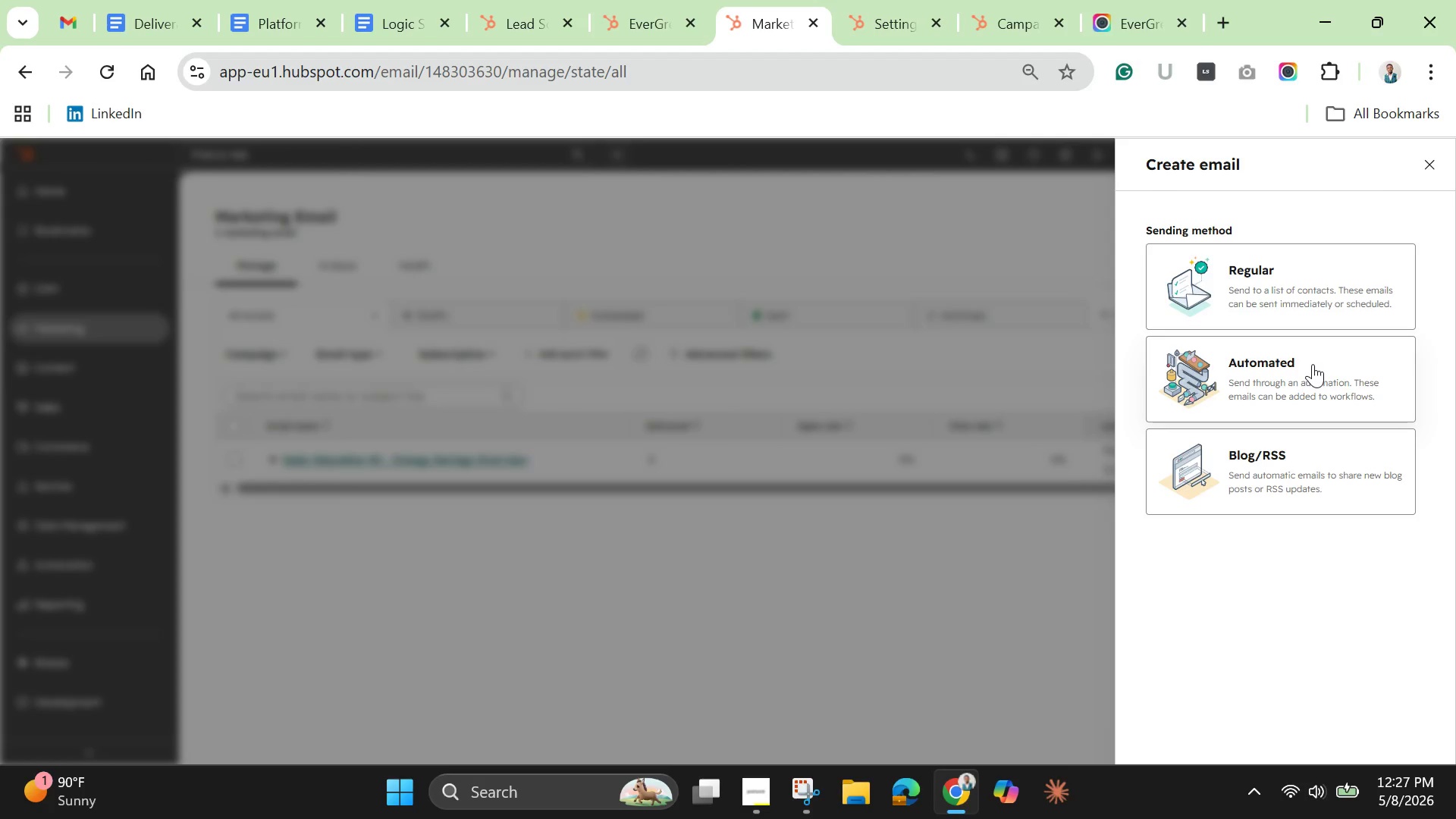 
left_click([1313, 364])
 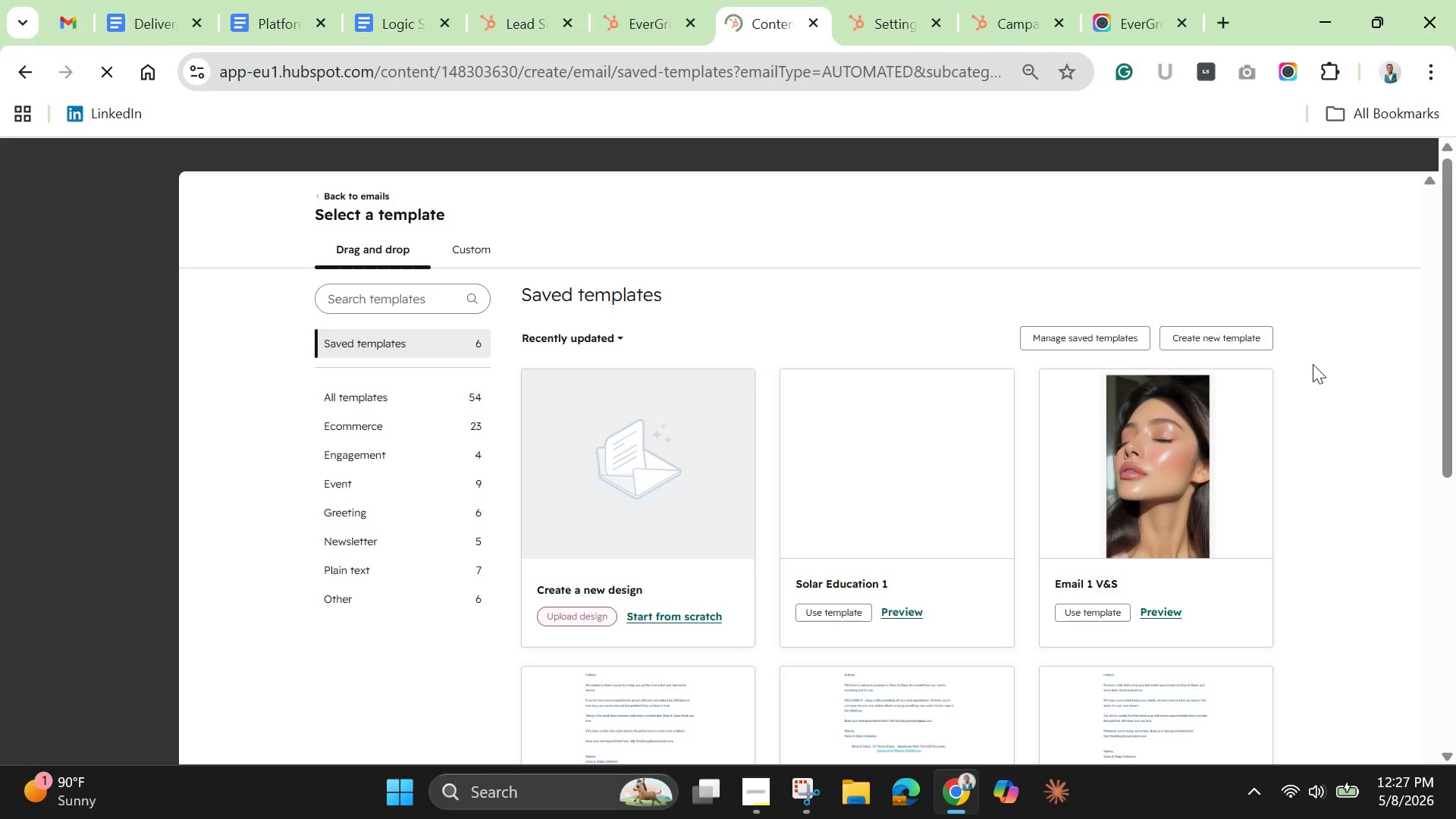 
wait(8.72)
 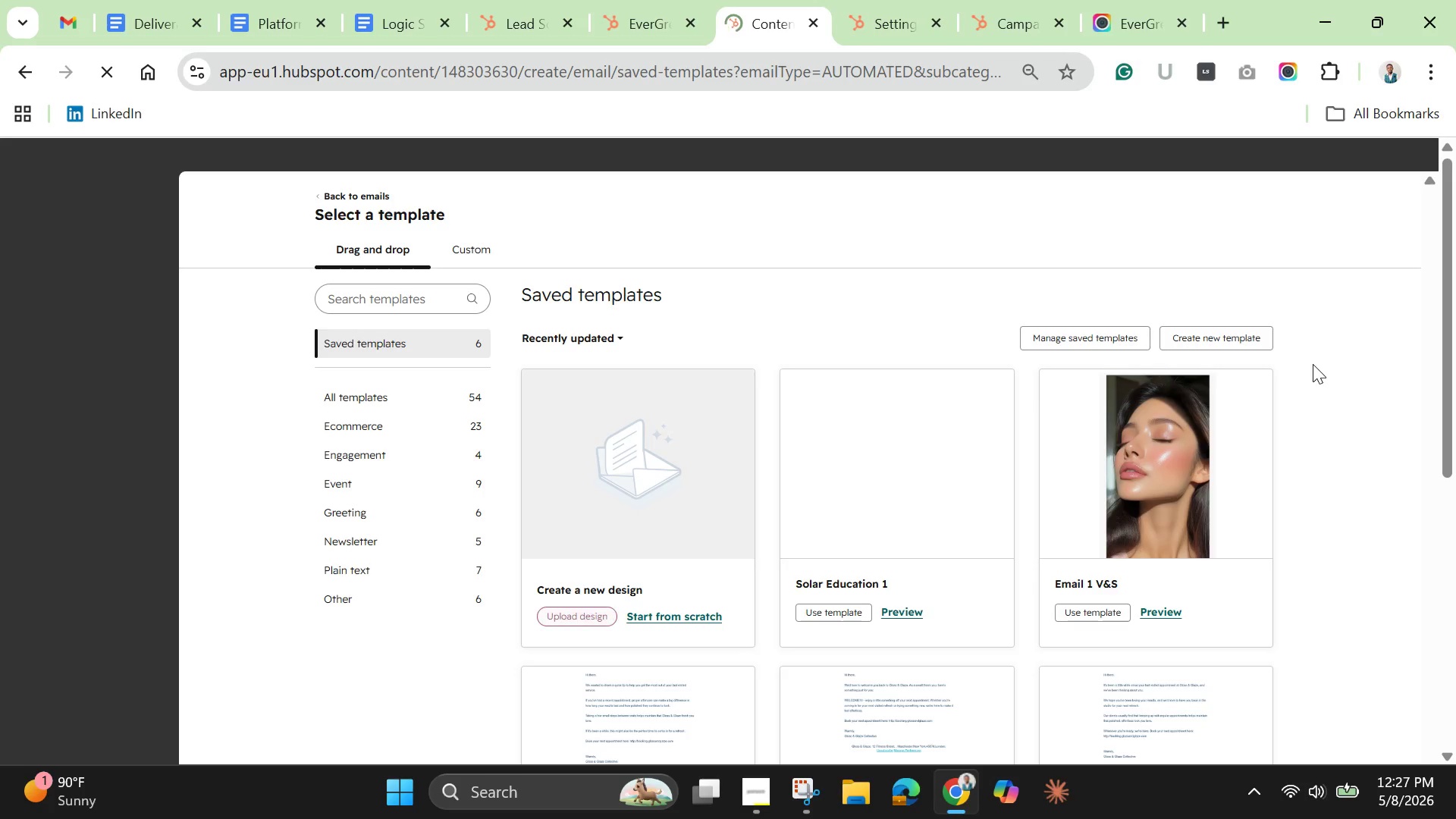 
left_click([836, 613])
 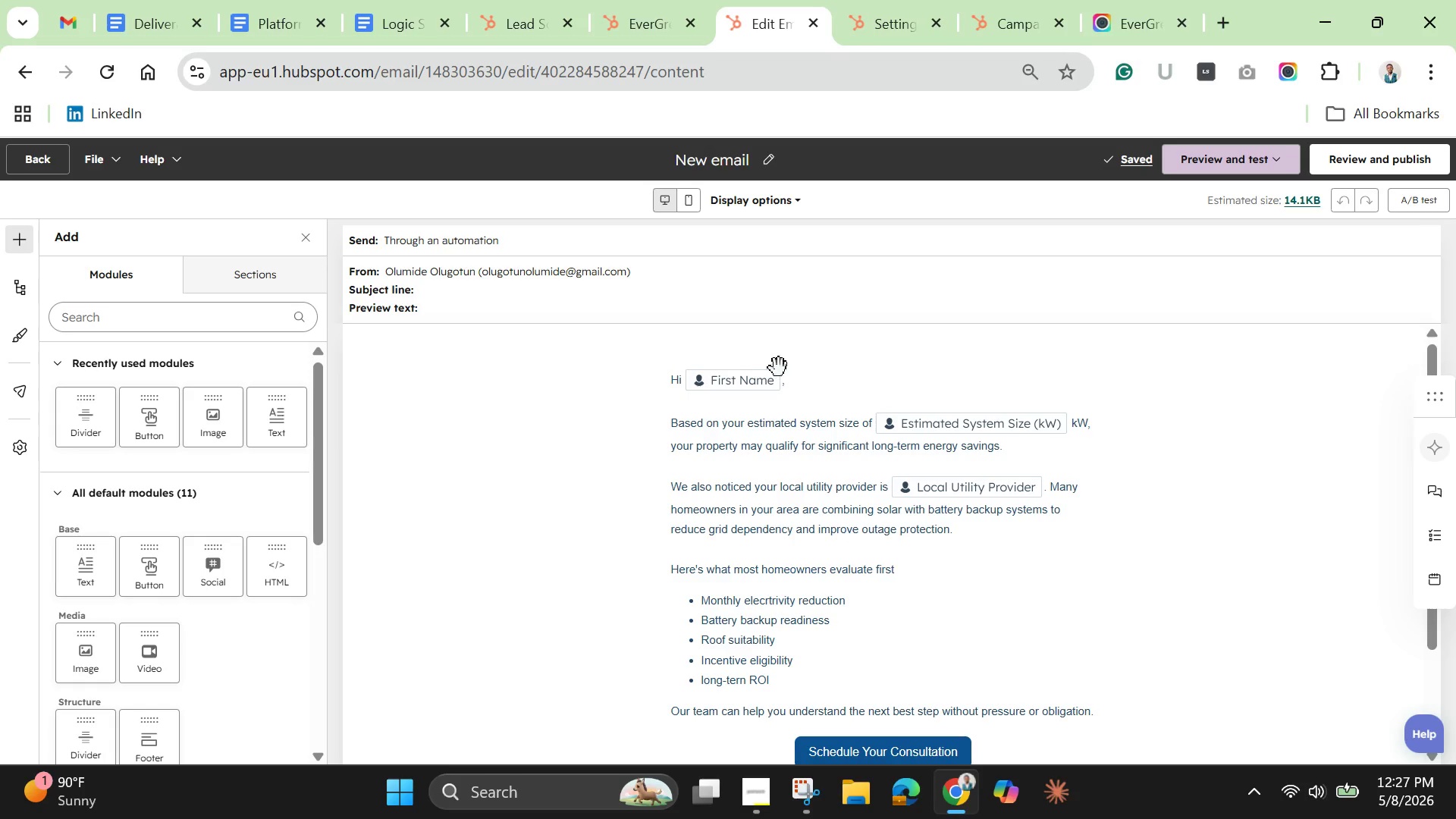 
wait(14.01)
 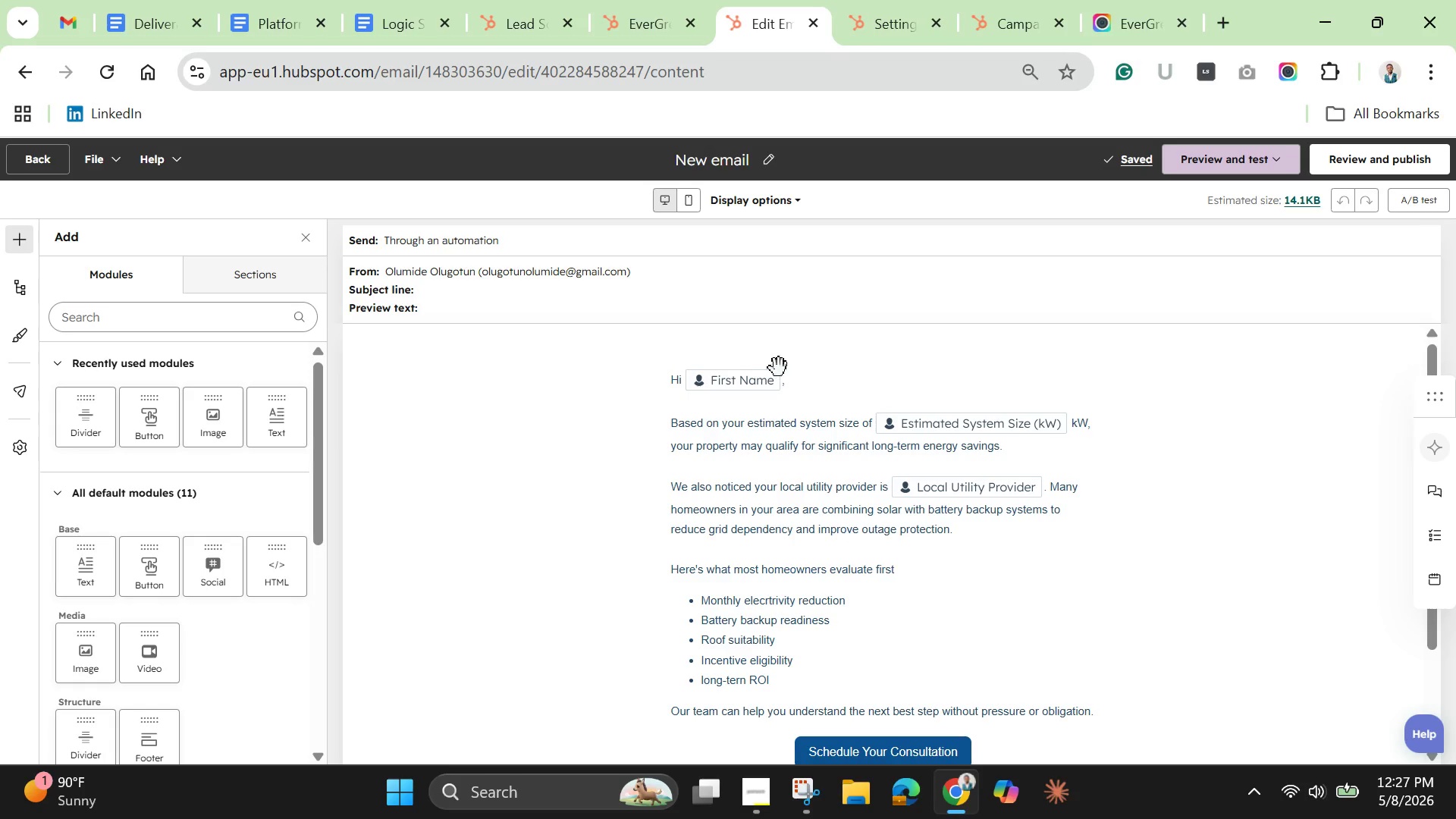 
double_click([733, 160])
 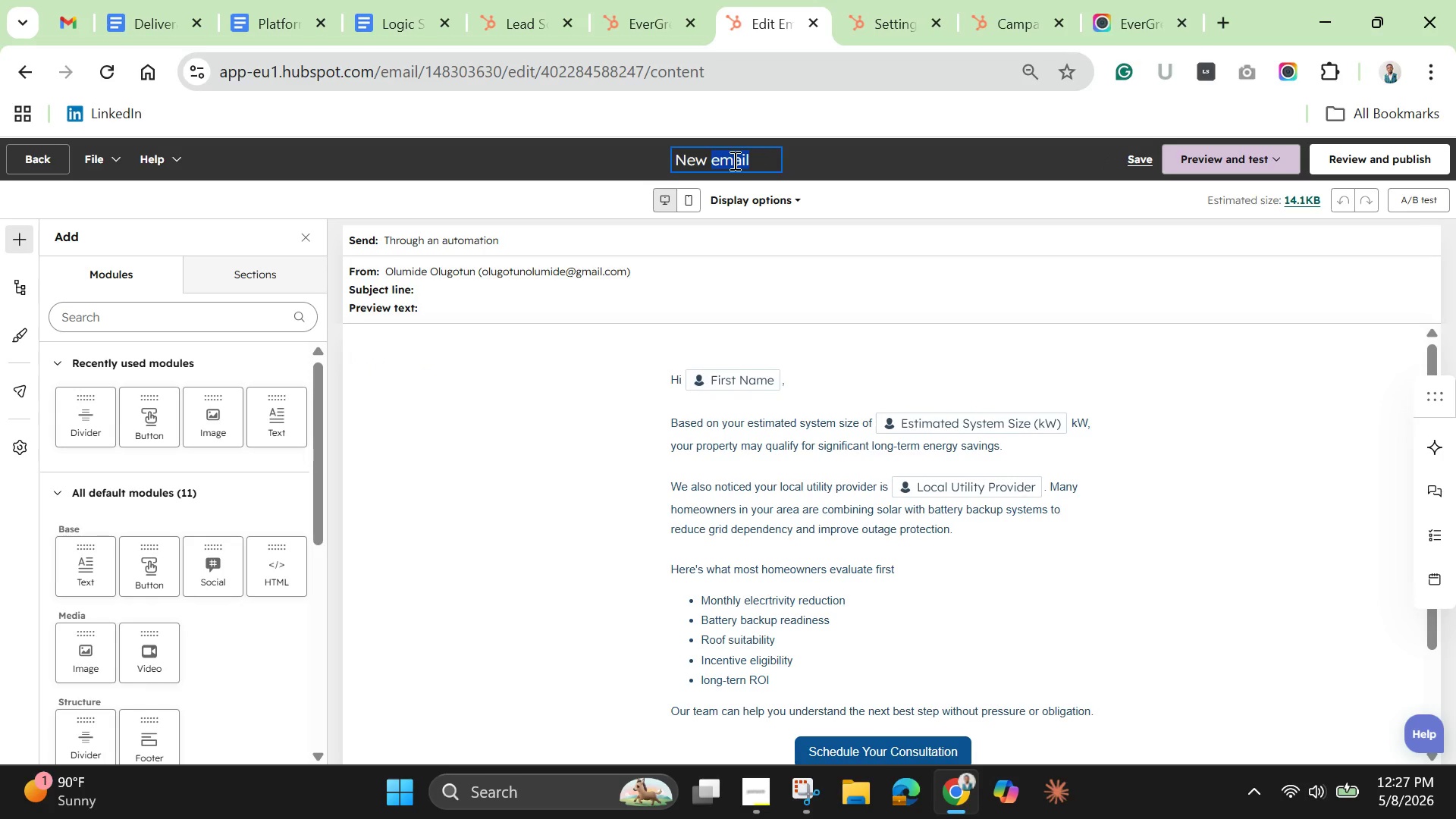 
triple_click([733, 160])
 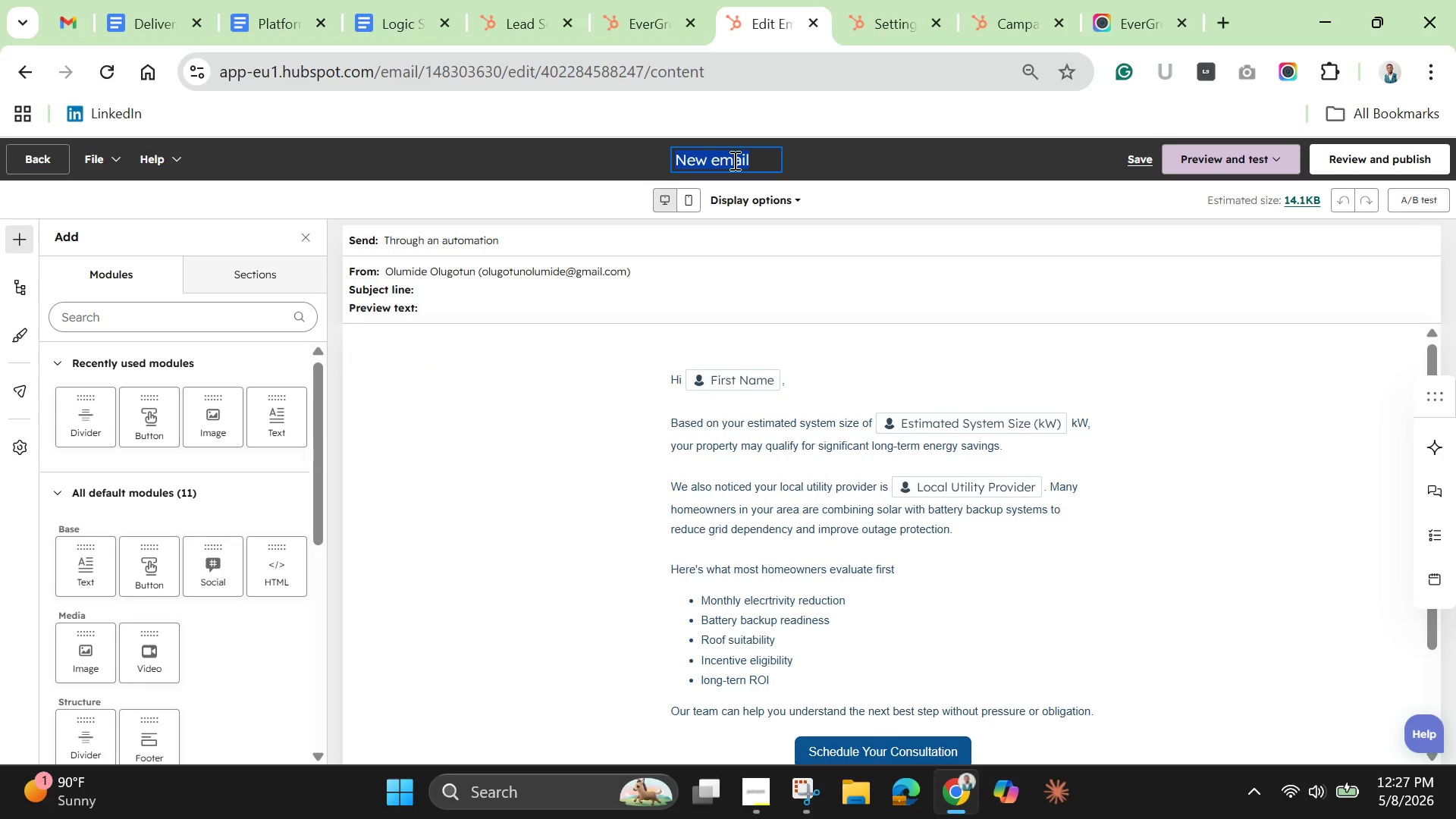 
triple_click([733, 160])
 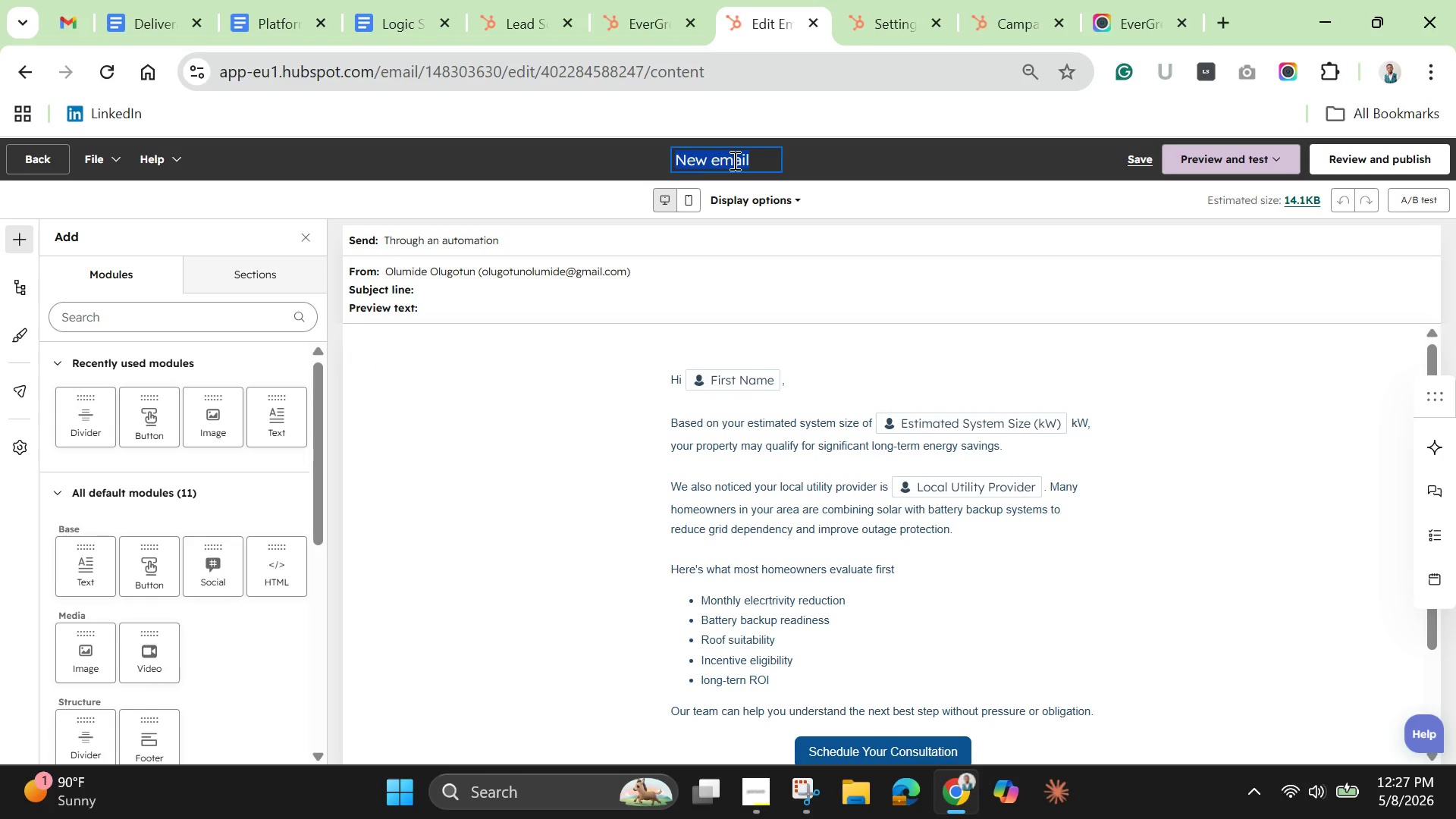 
key(Backspace)
type(Solar EDucation #2 0 )
key(Backspace)
key(Backspace)
type(- Battert Backup Beb)
key(Backspace)
type(nee)
key(Backspace)
type(fits)
 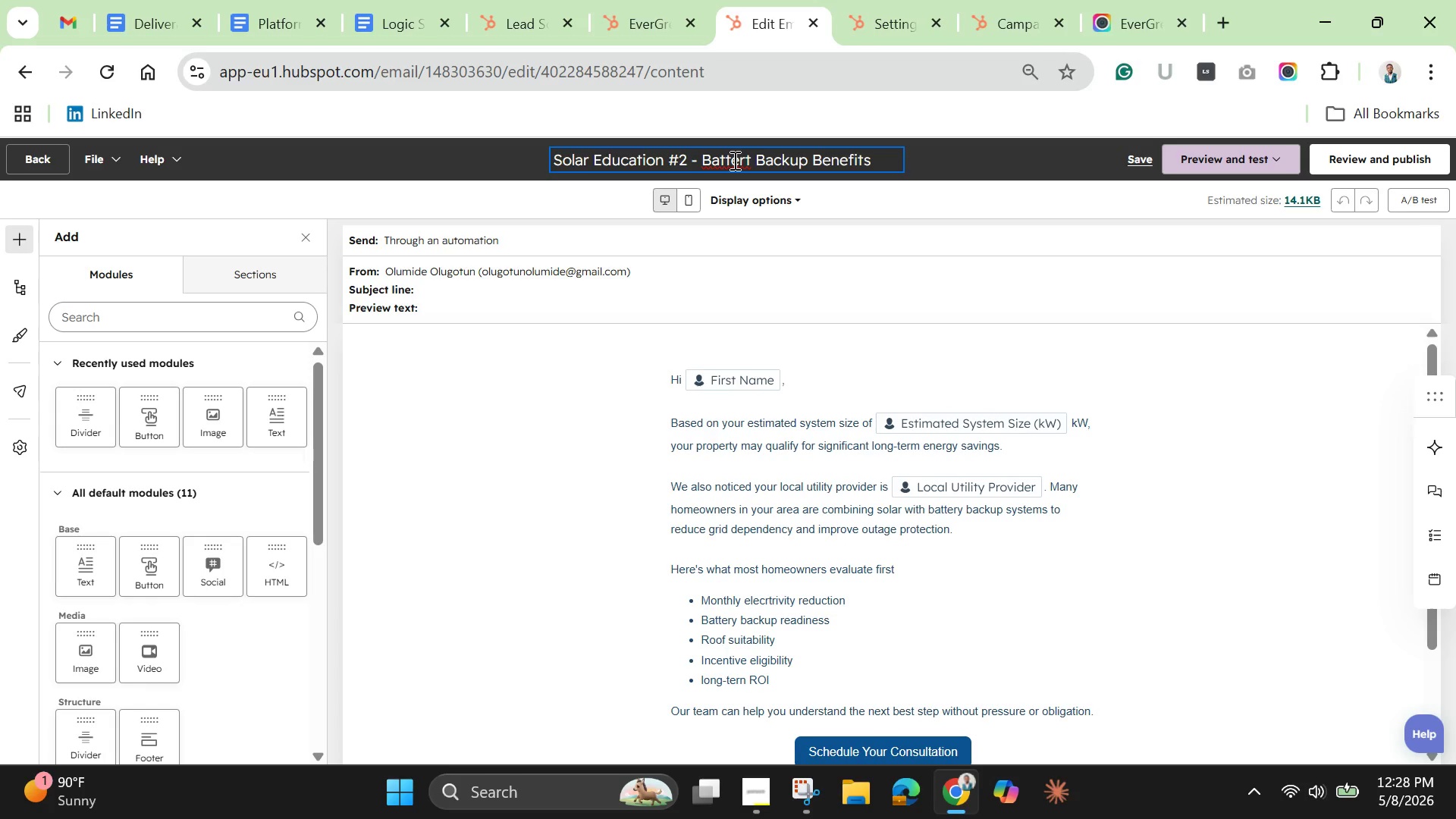 
left_click([713, 155])
 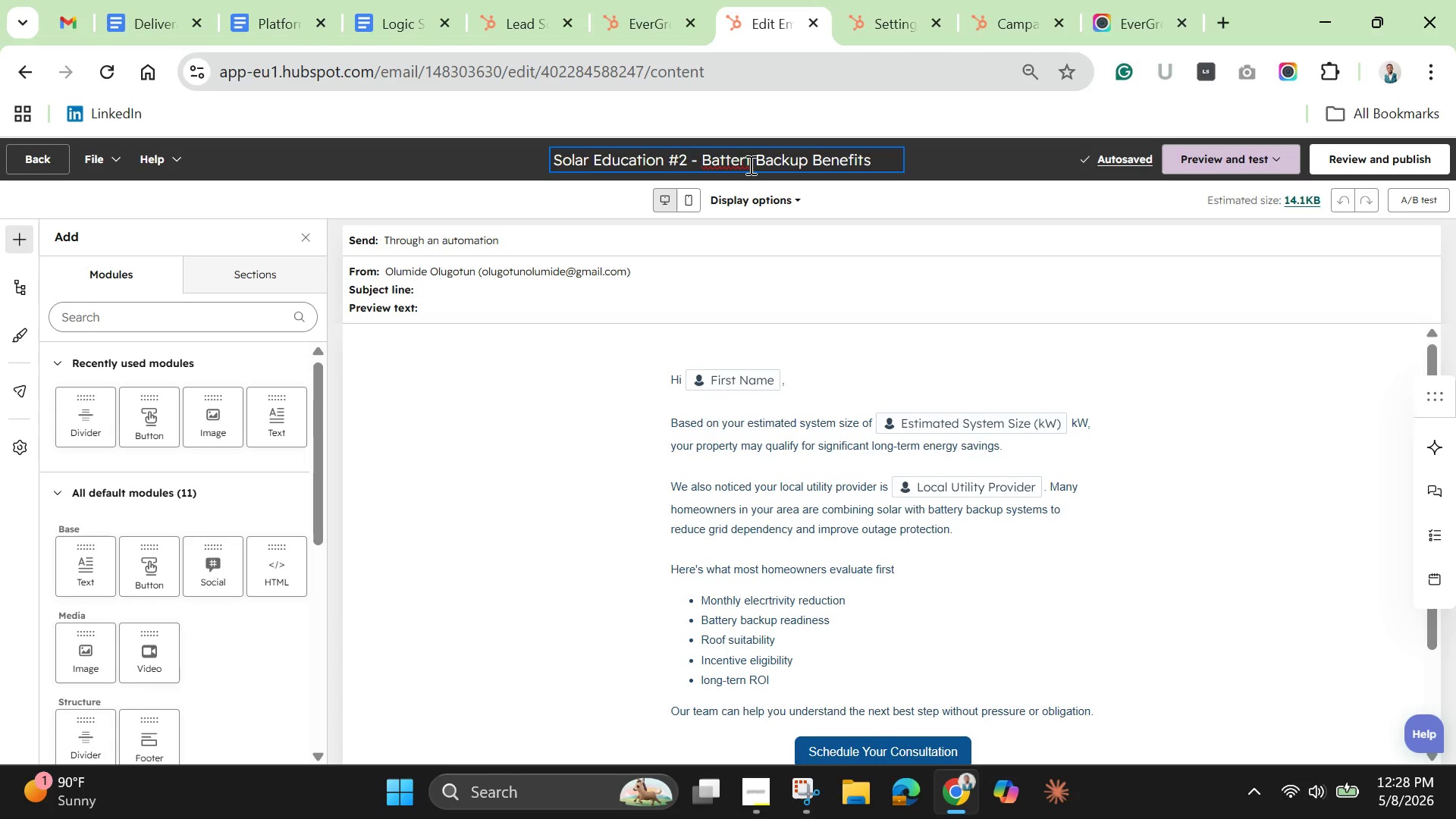 
left_click([749, 165])
 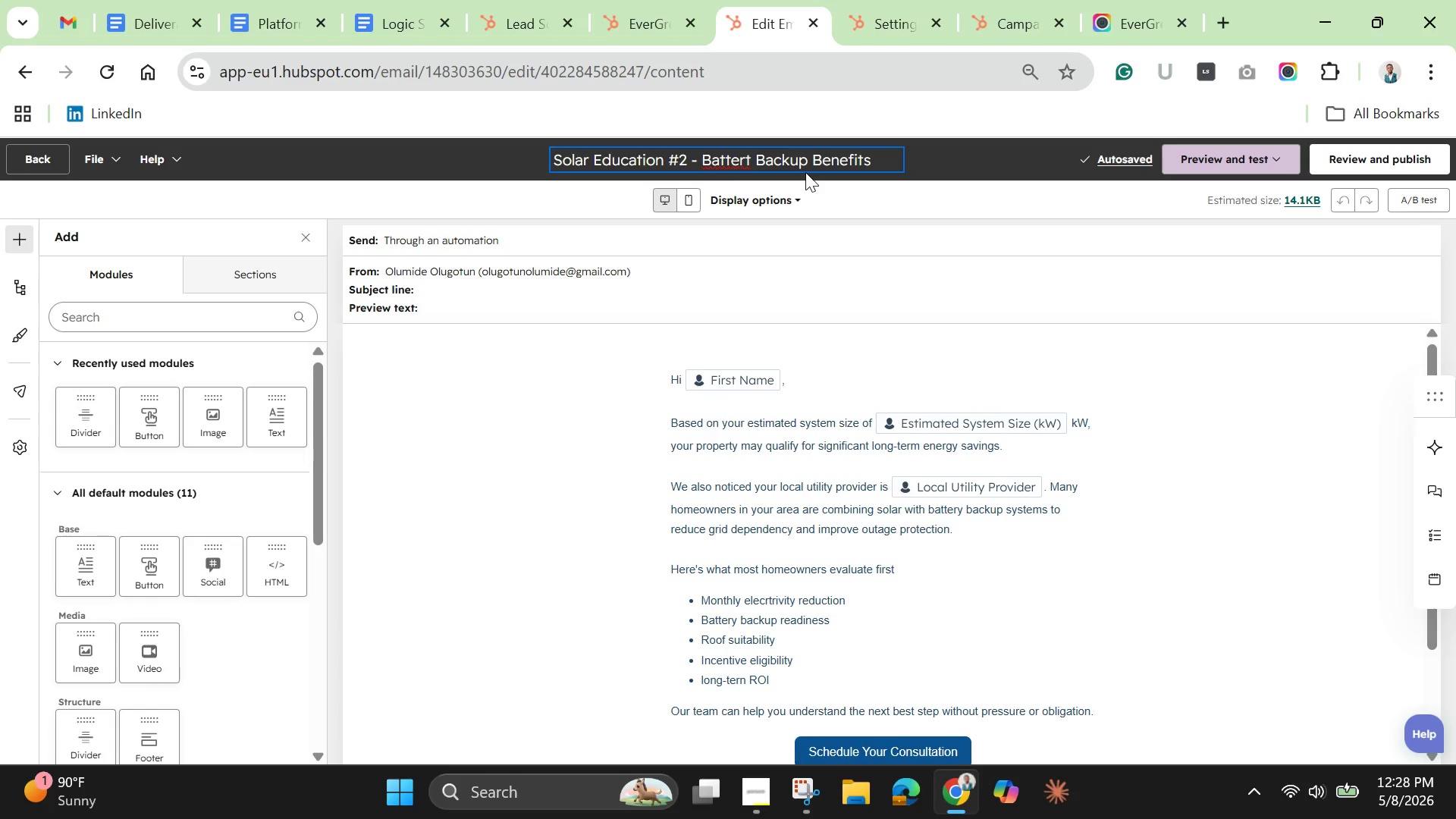 
key(Backspace)
 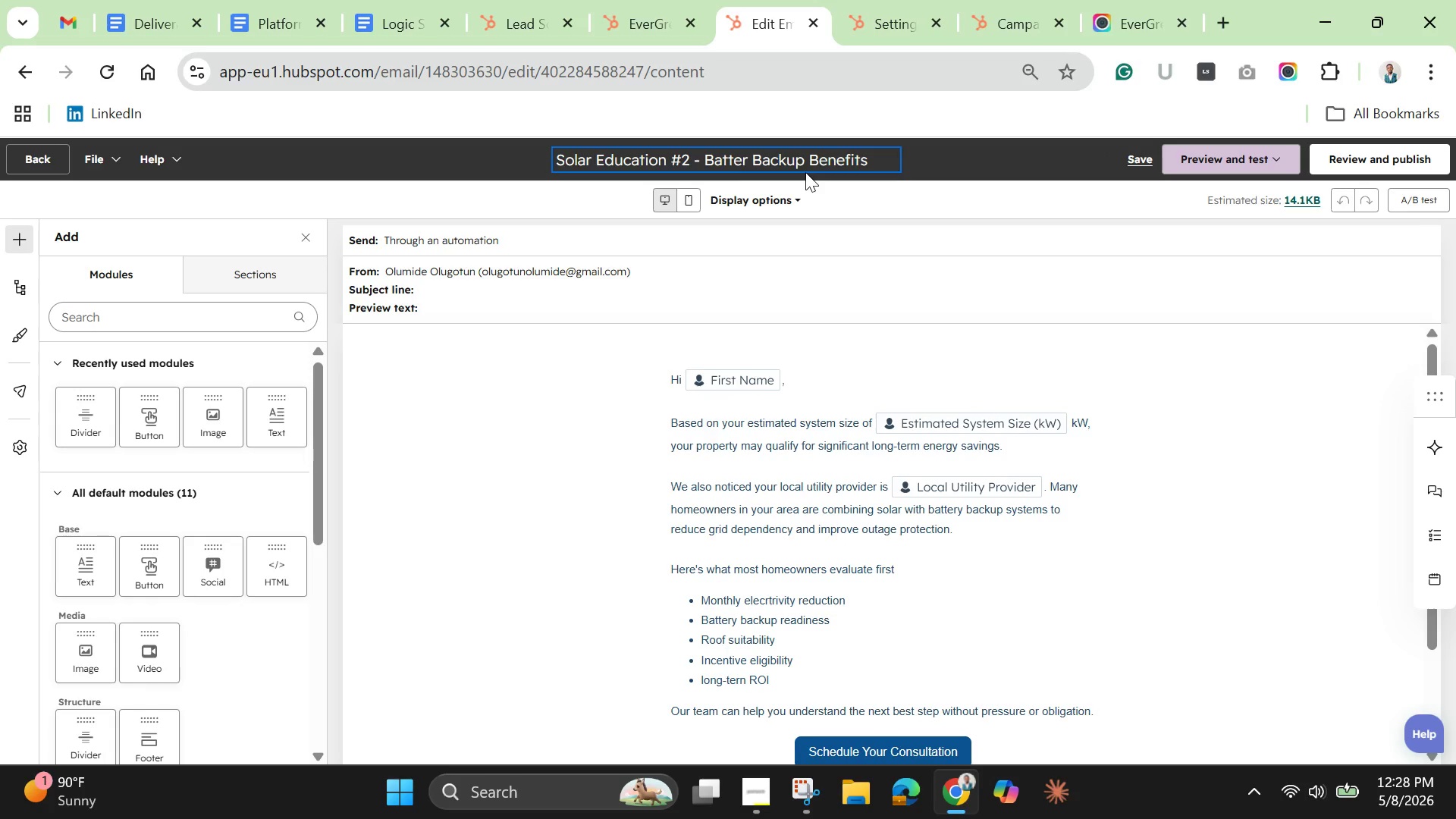 
key(Y)
 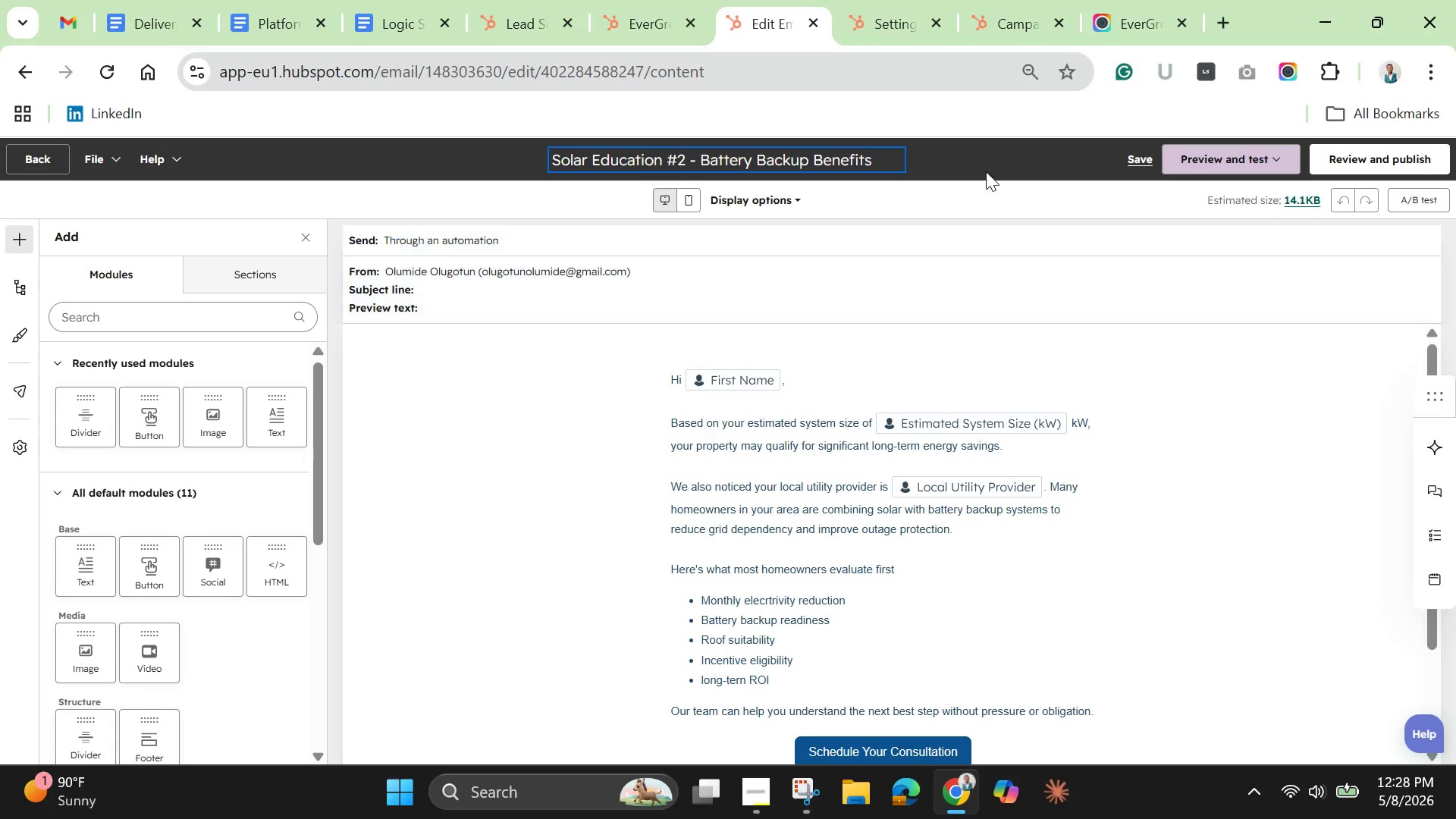 
left_click([990, 165])
 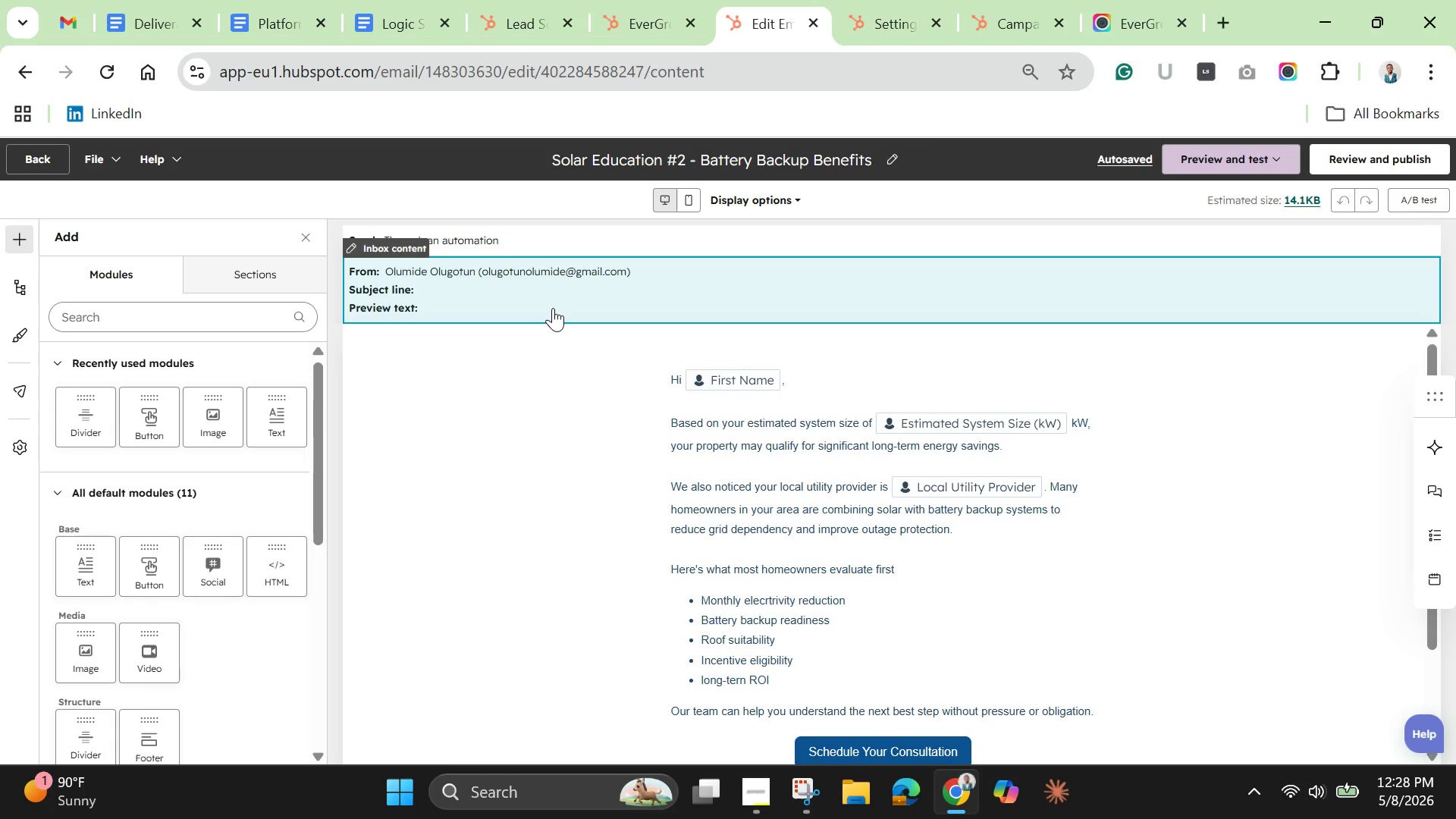 
wait(24.91)
 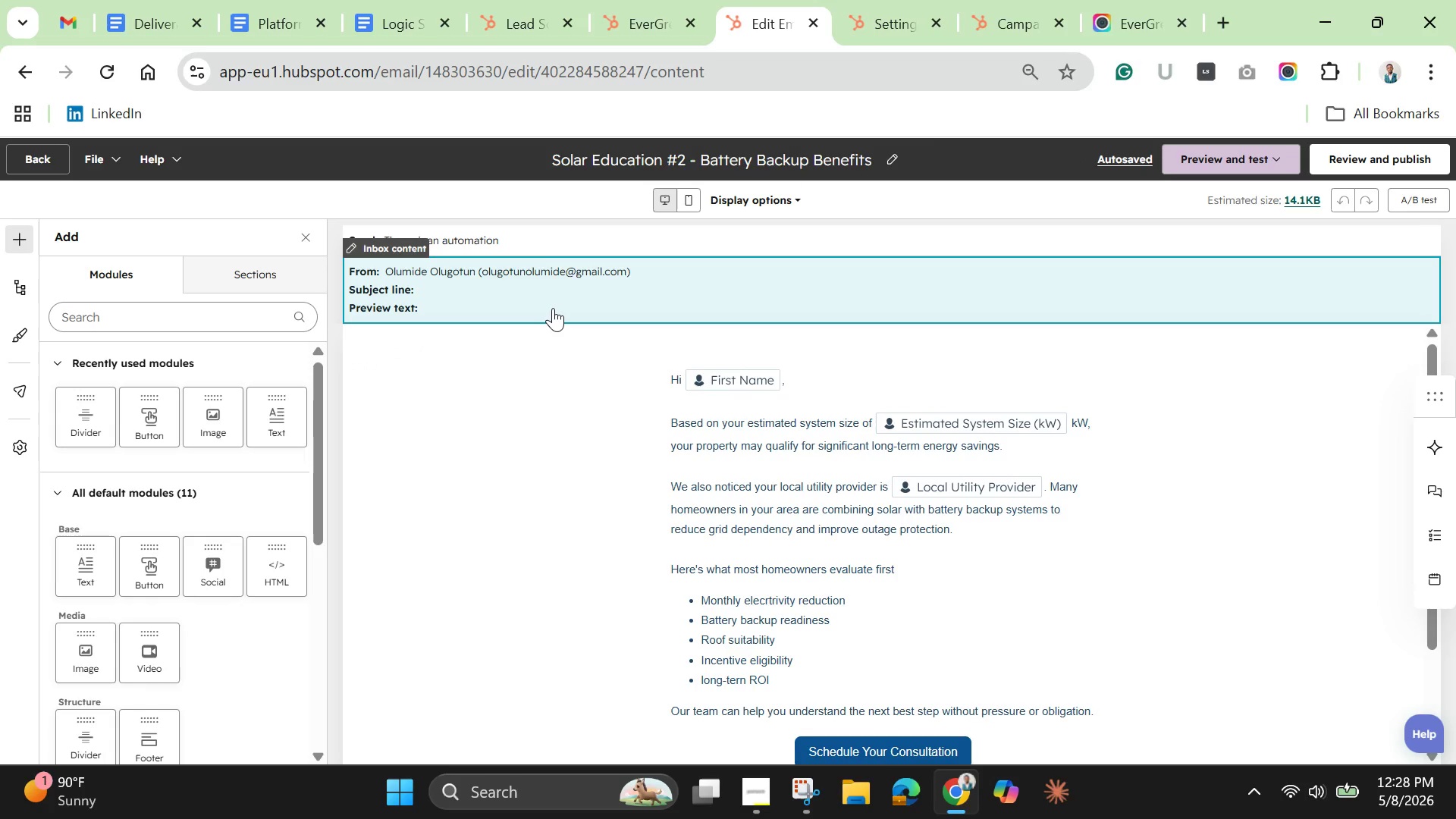 
left_click([20, 445])
 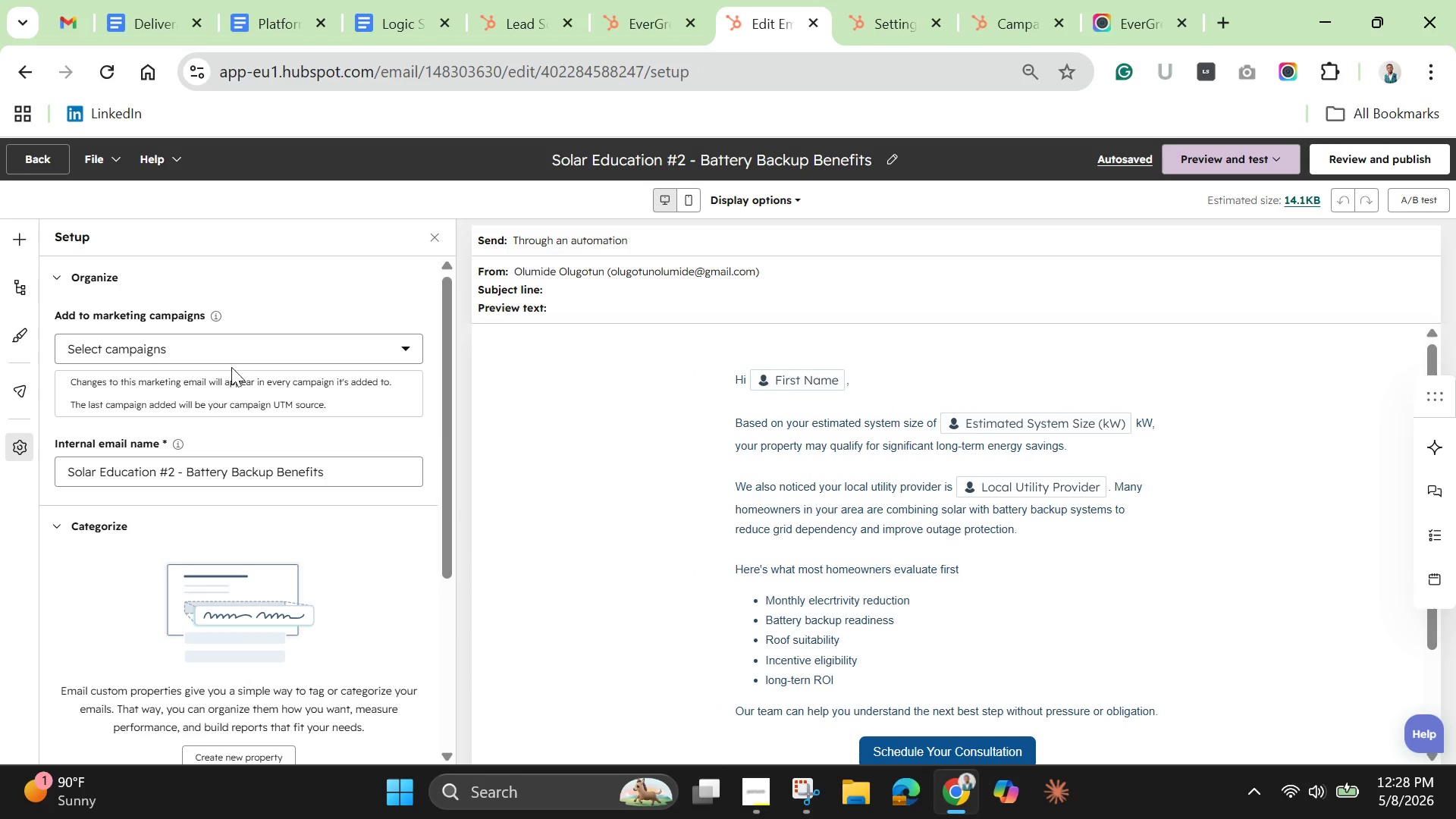 
left_click([232, 352])
 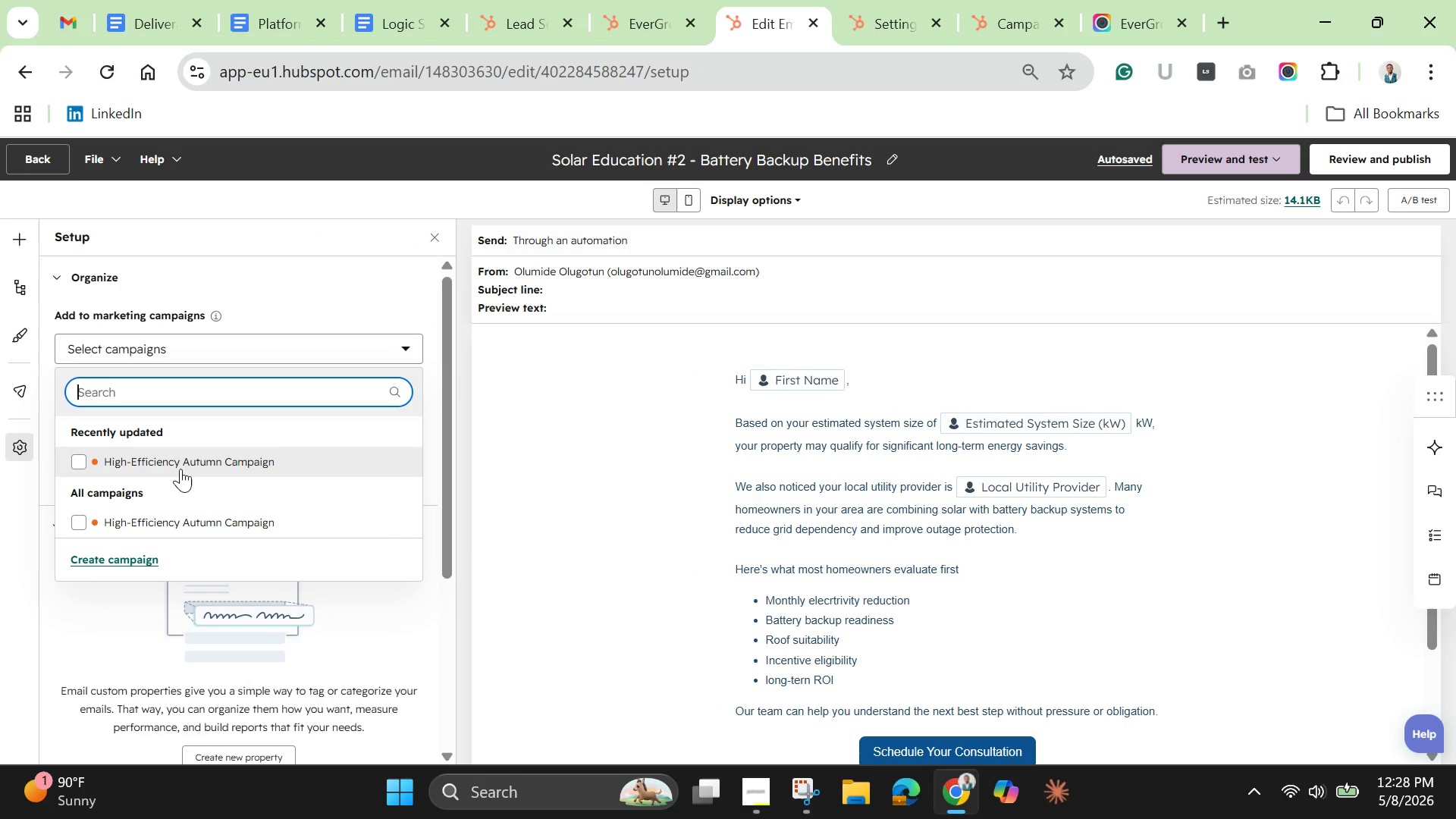 
left_click([180, 469])
 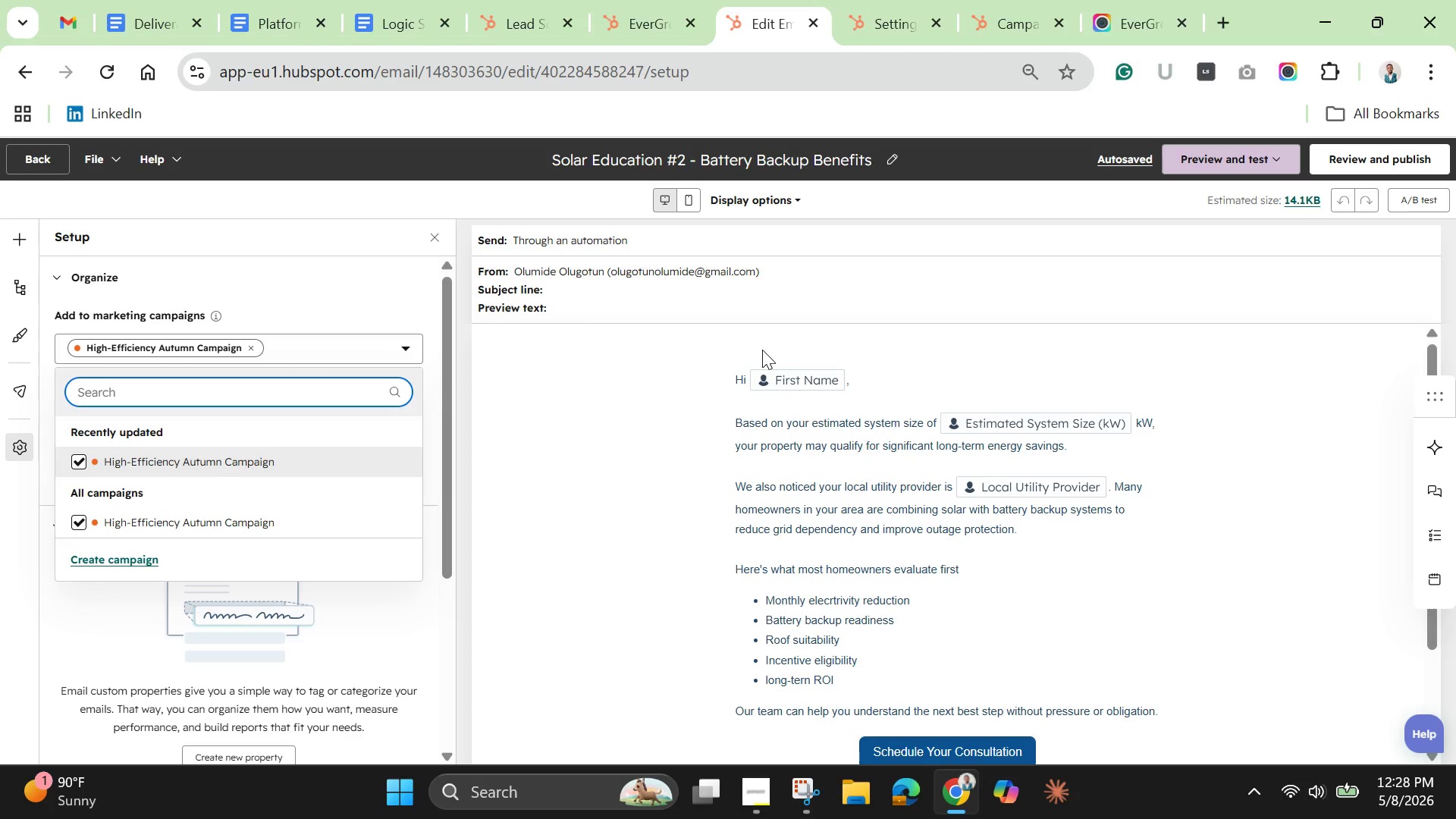 
wait(20.11)
 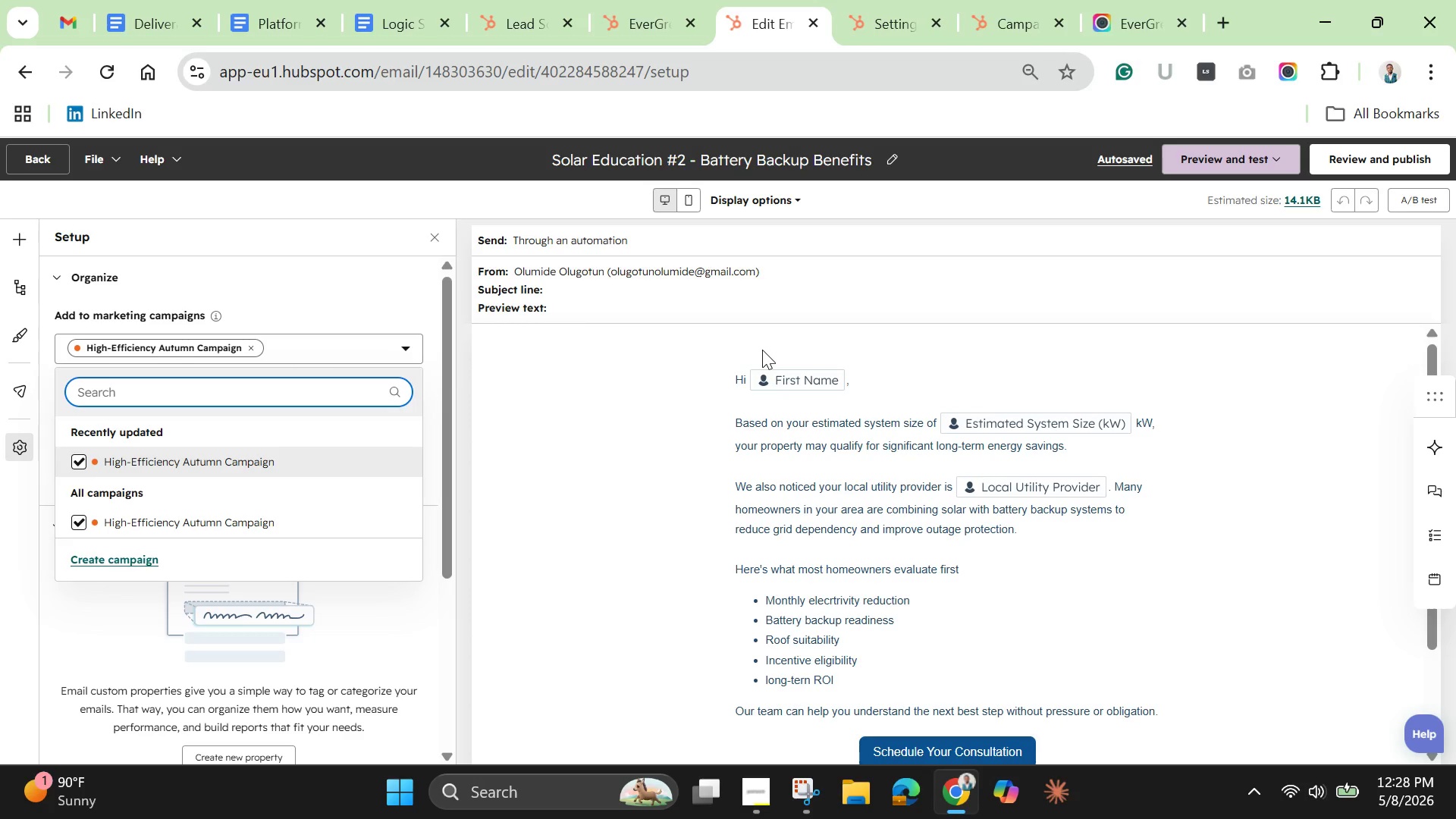 
left_click([544, 310])
 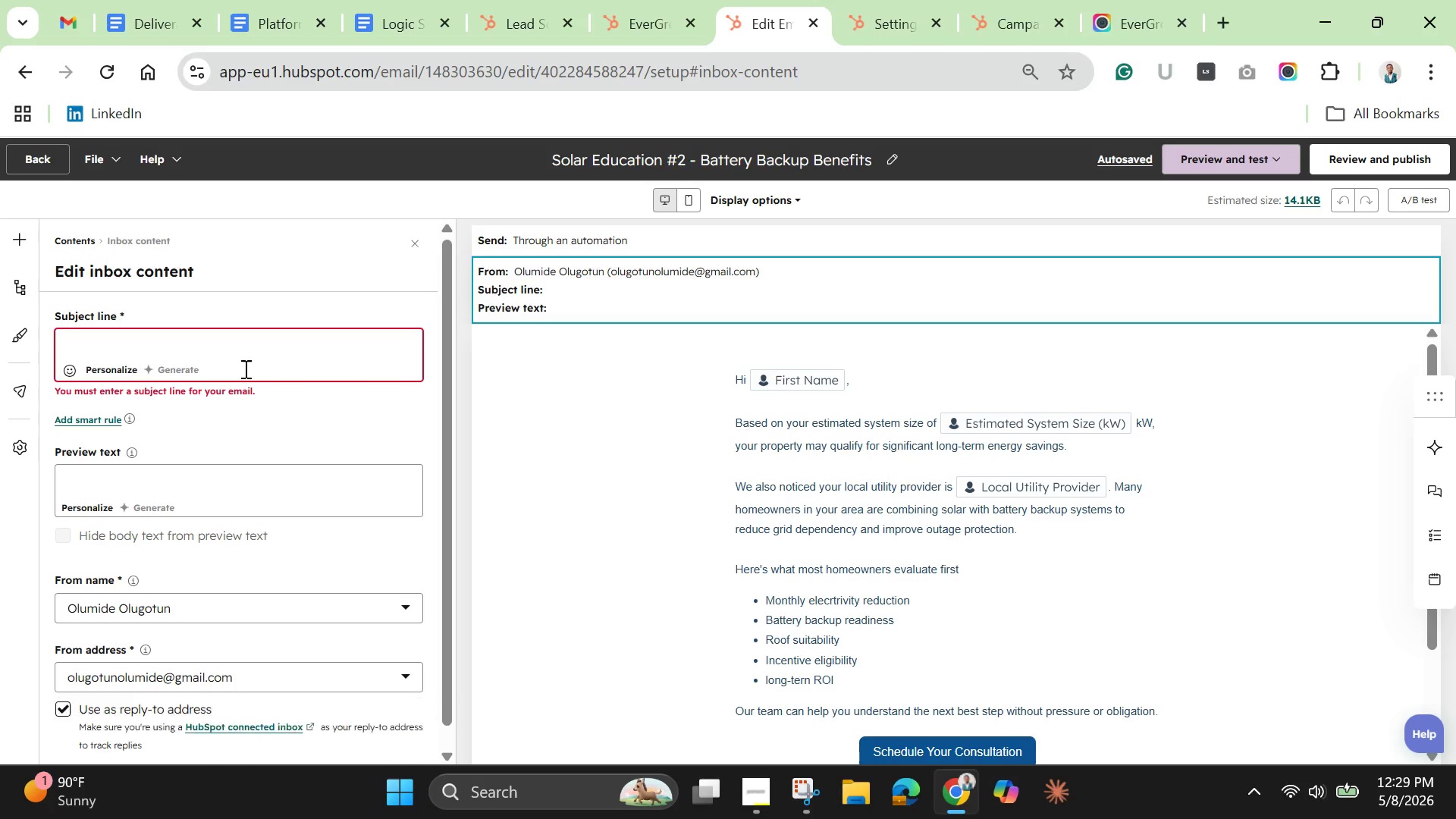 
left_click([229, 350])
 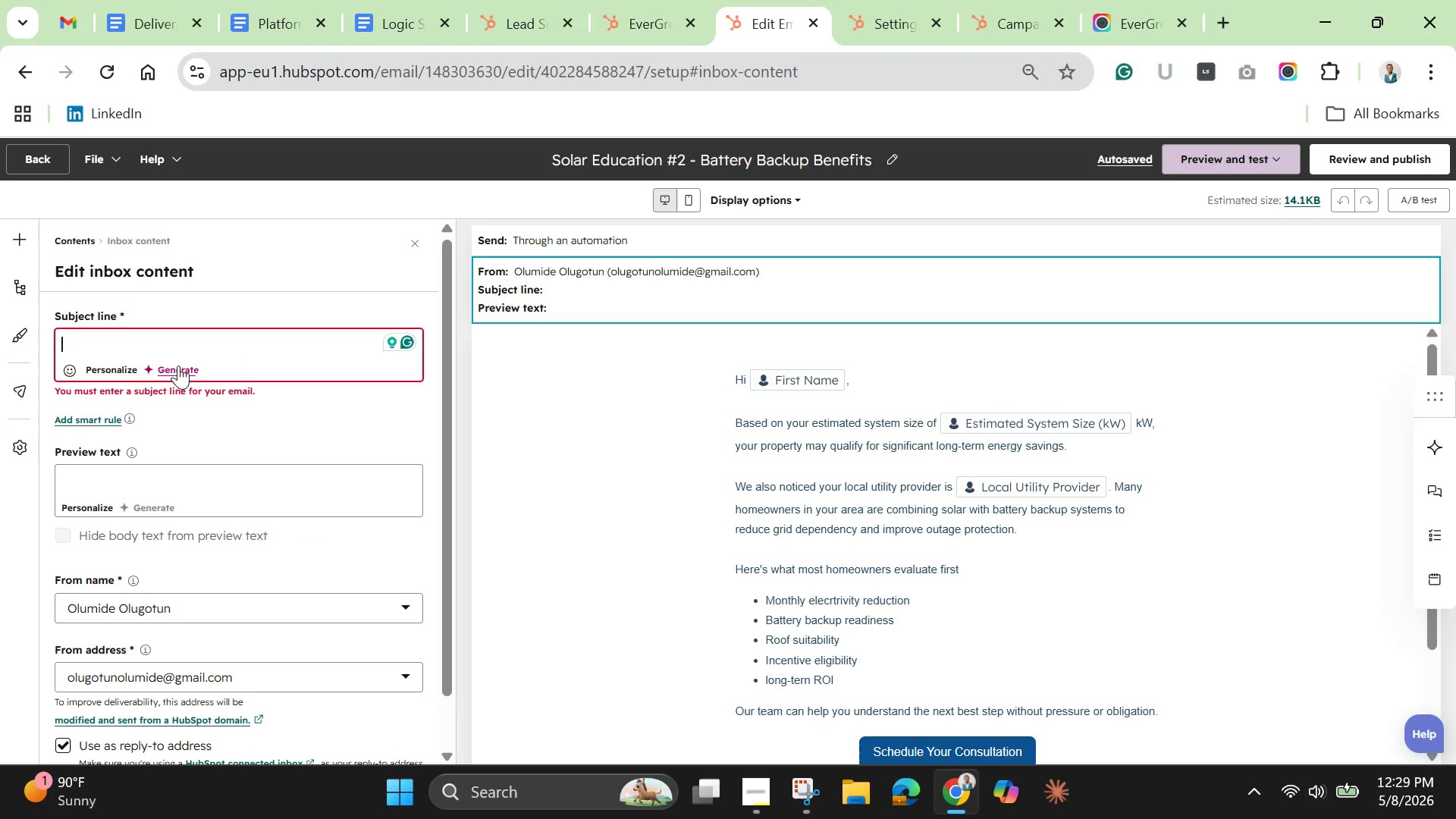 
left_click([178, 366])
 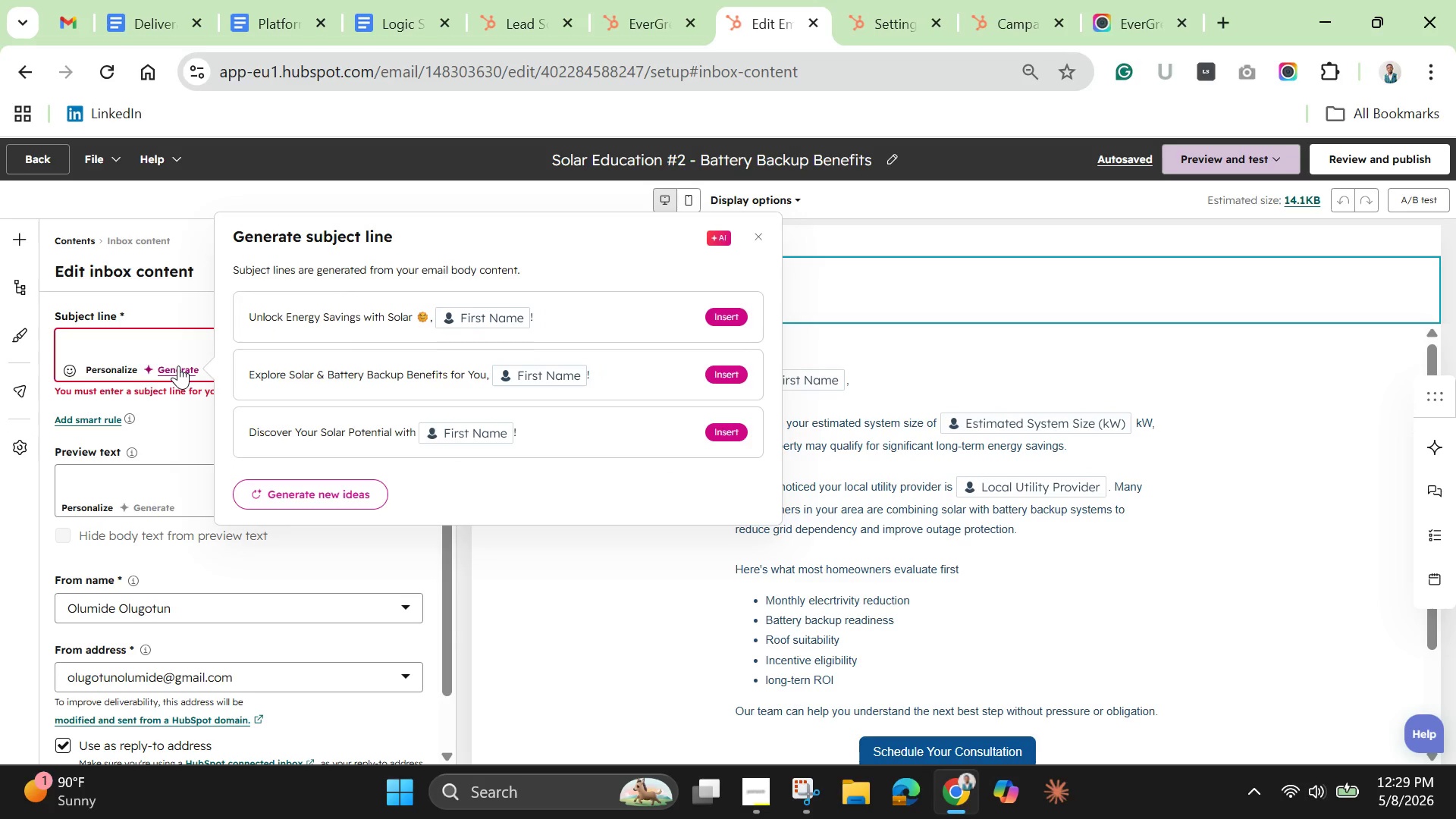 
wait(10.31)
 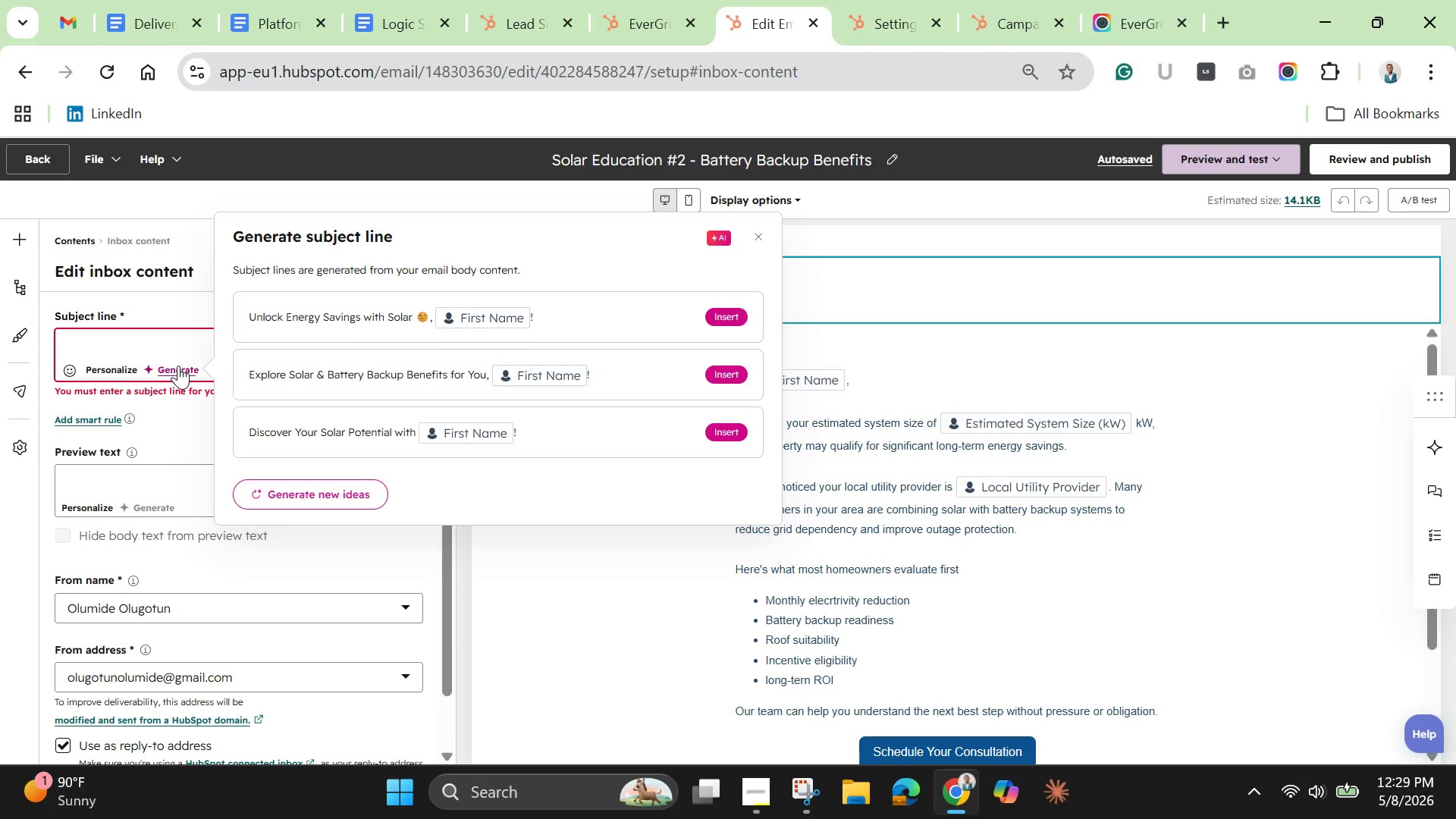 
left_click([726, 377])
 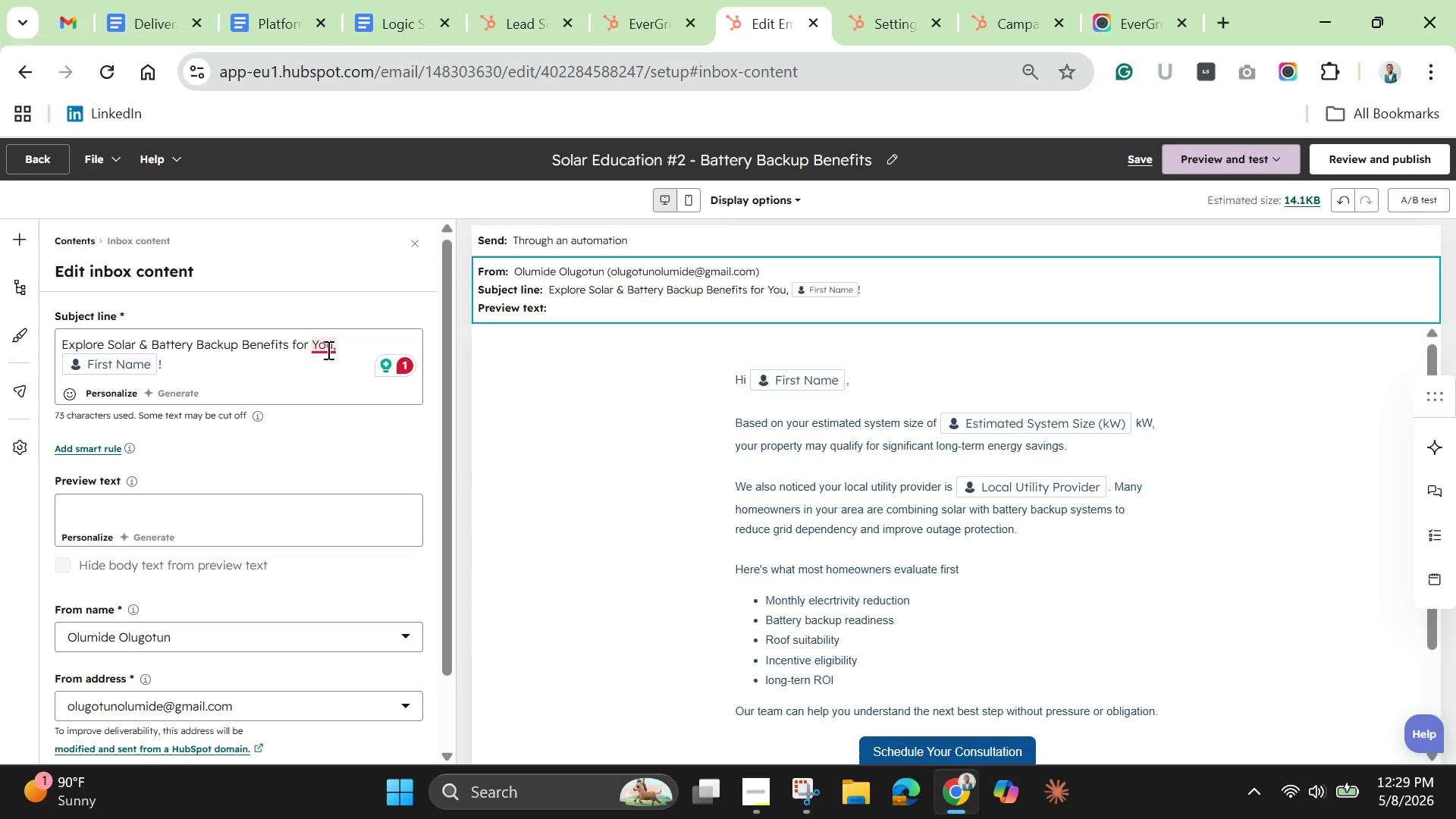 
left_click([225, 524])
 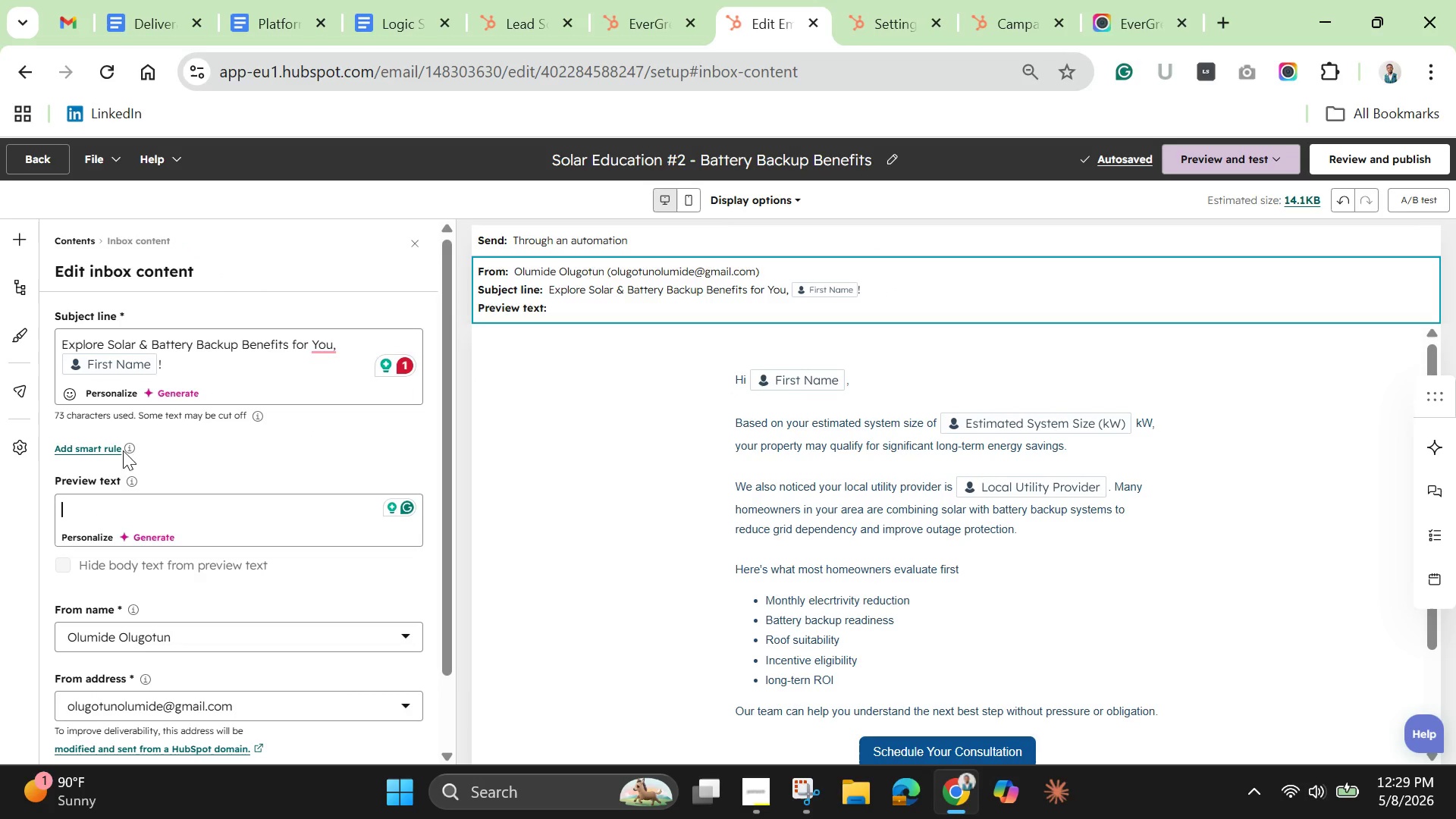 
left_click([102, 445])
 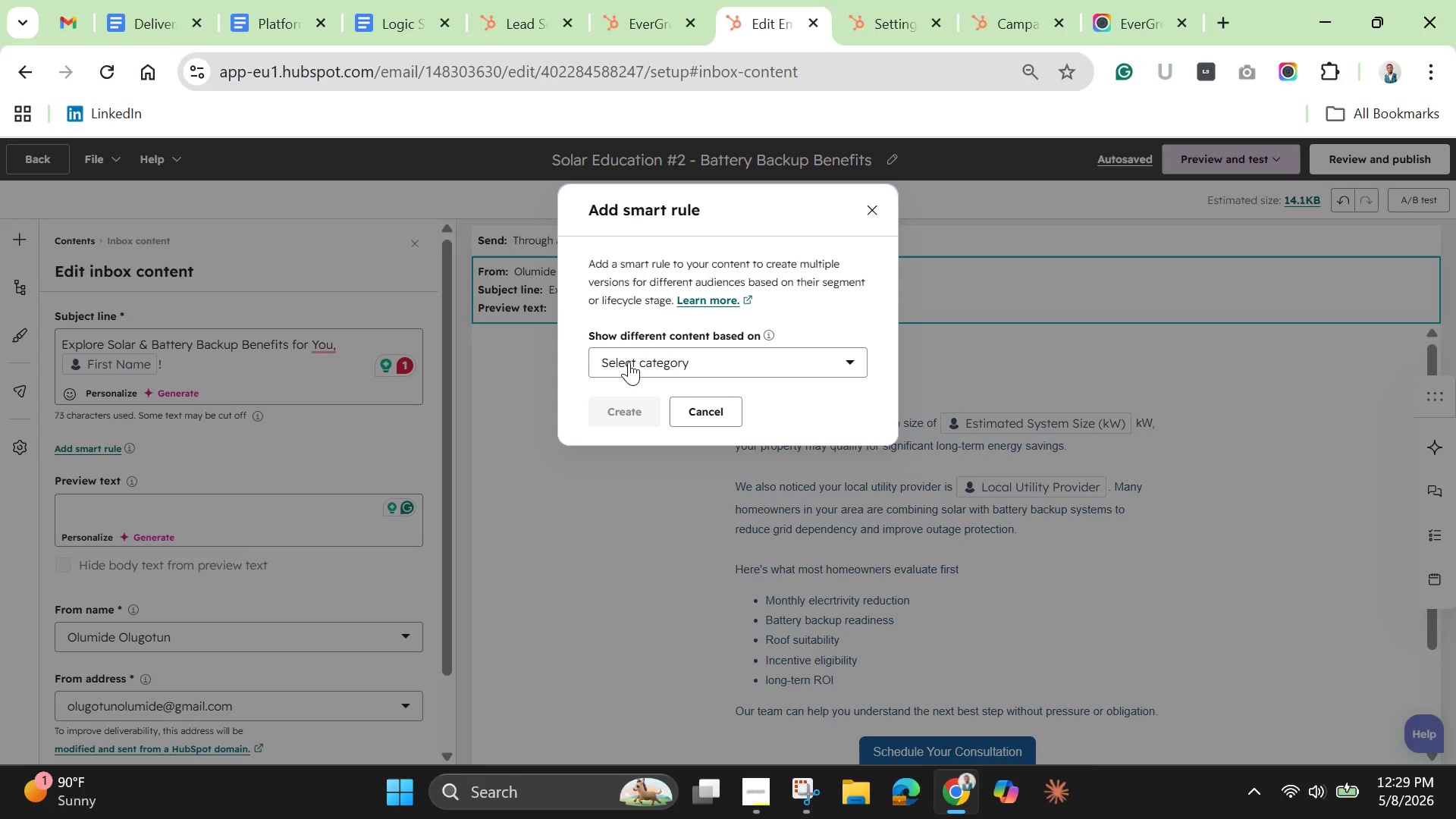 
left_click([629, 362])
 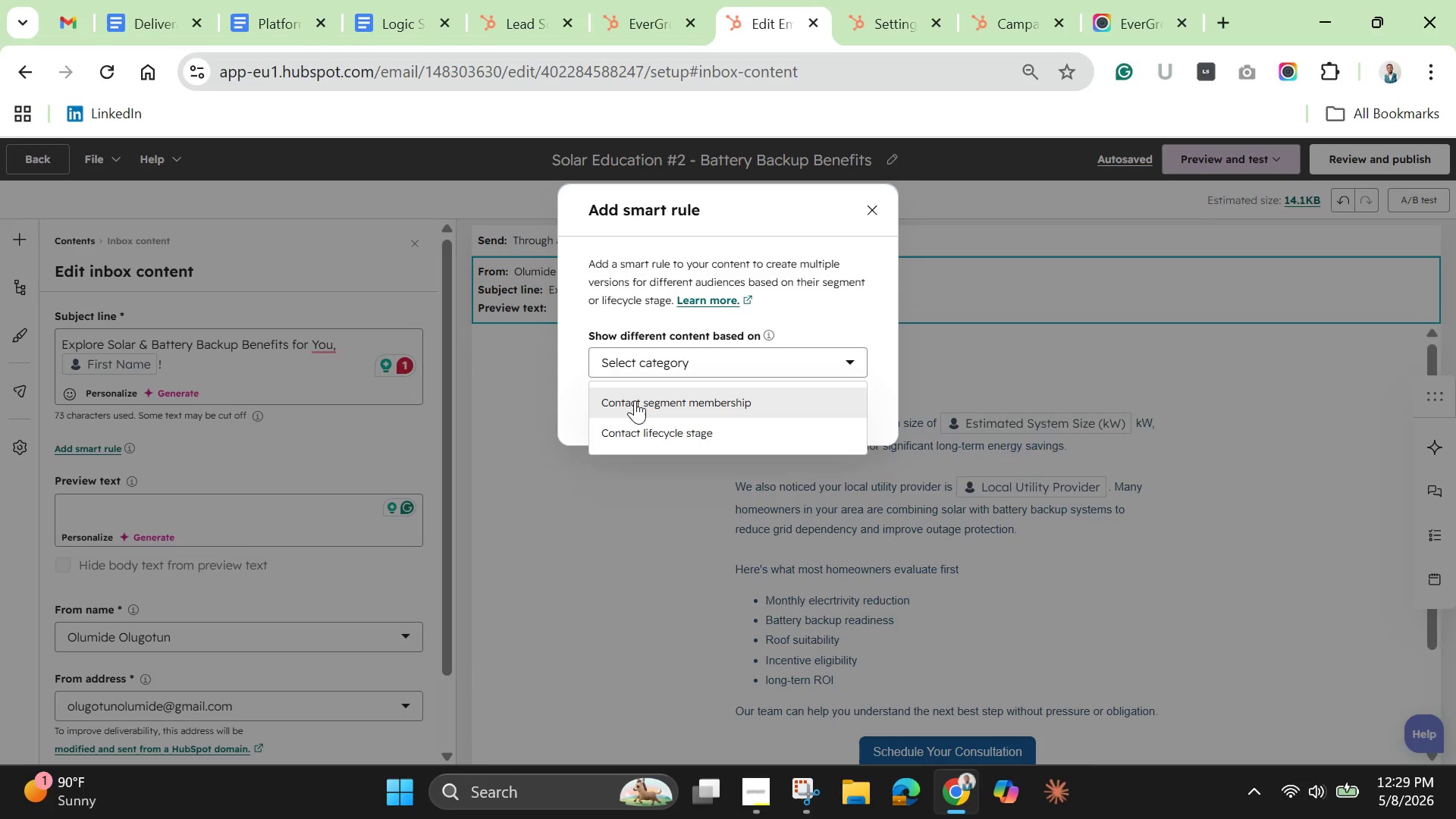 
left_click([642, 438])
 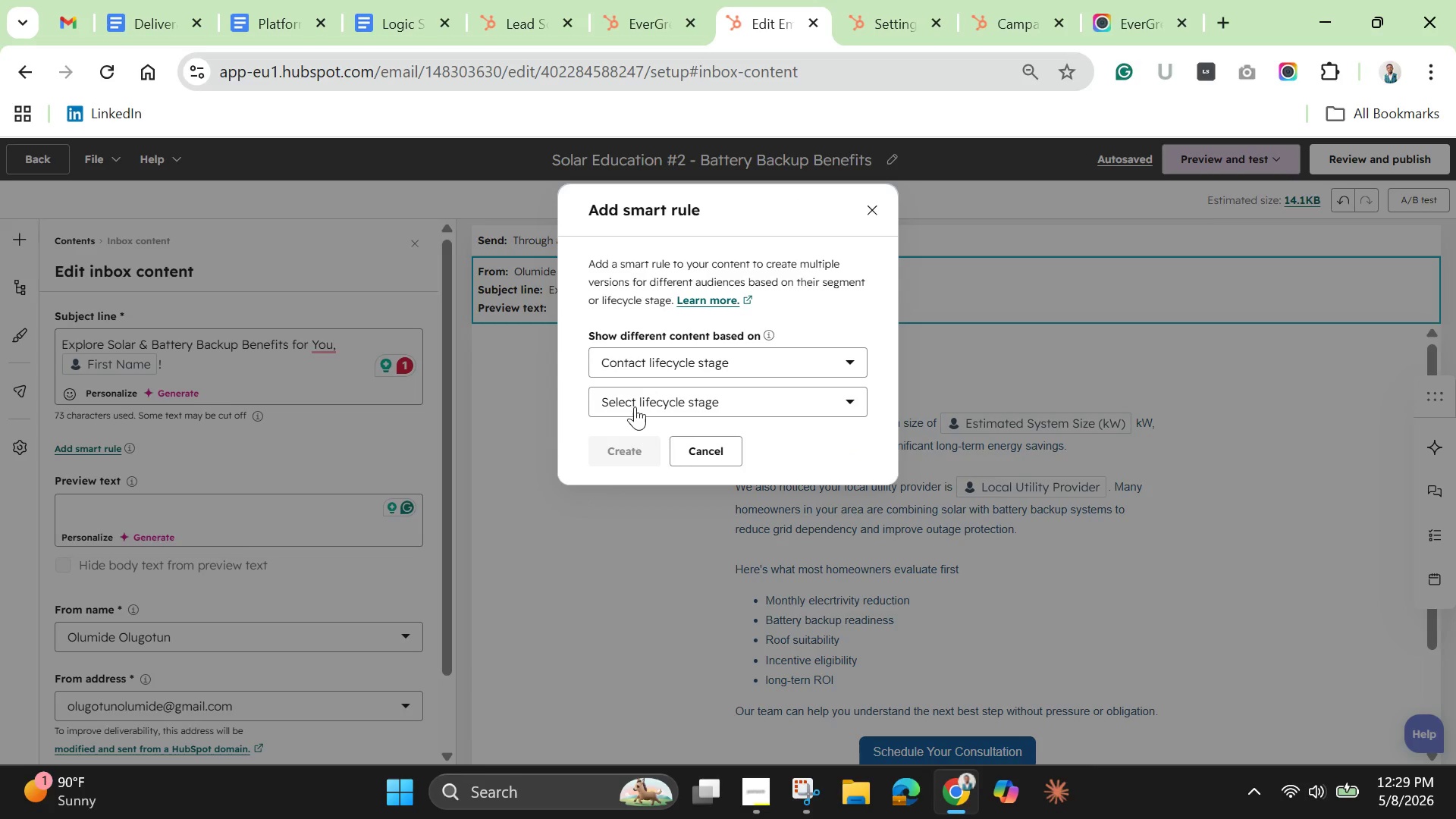 
left_click([633, 403])
 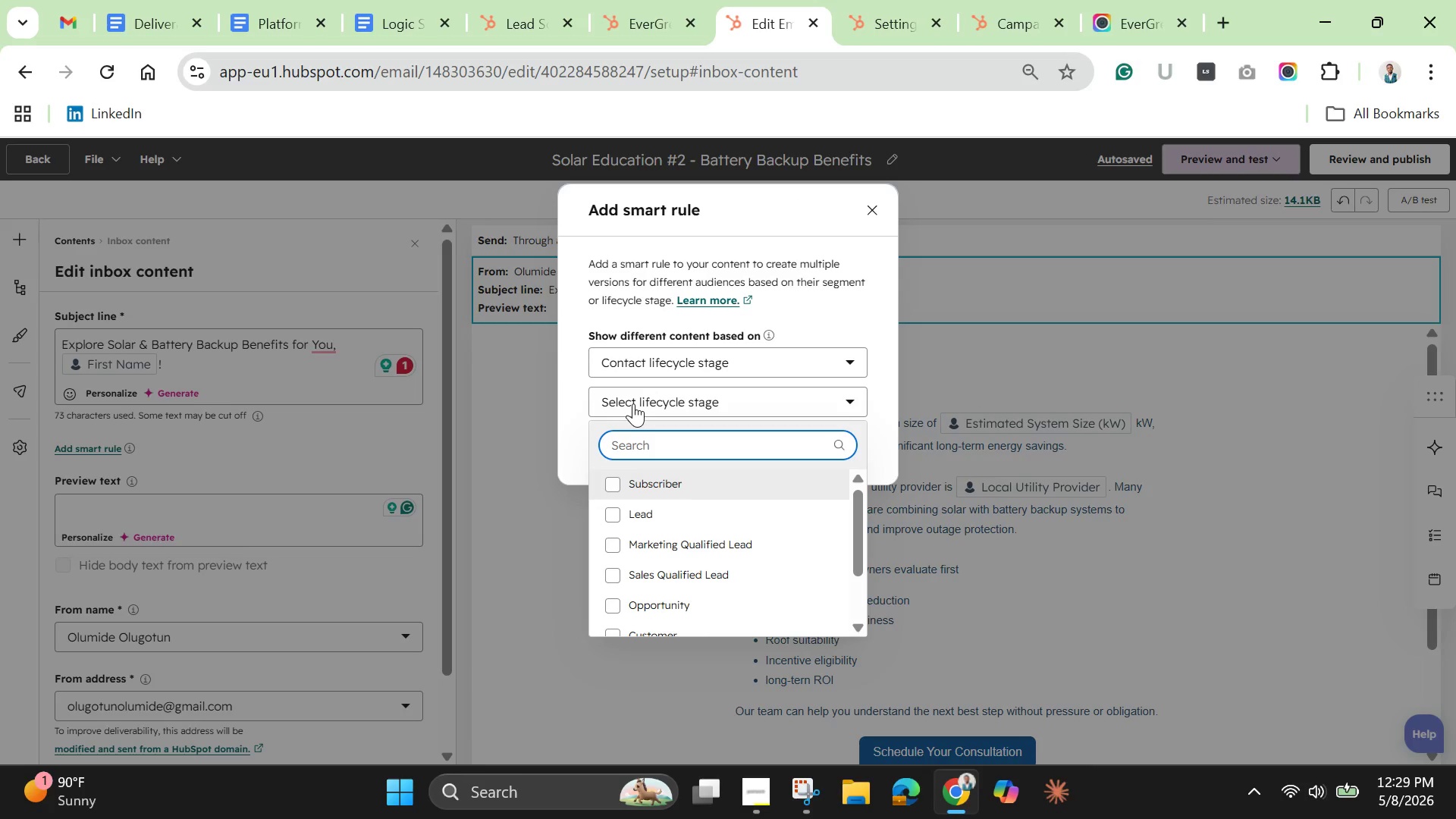 
left_click([633, 403])
 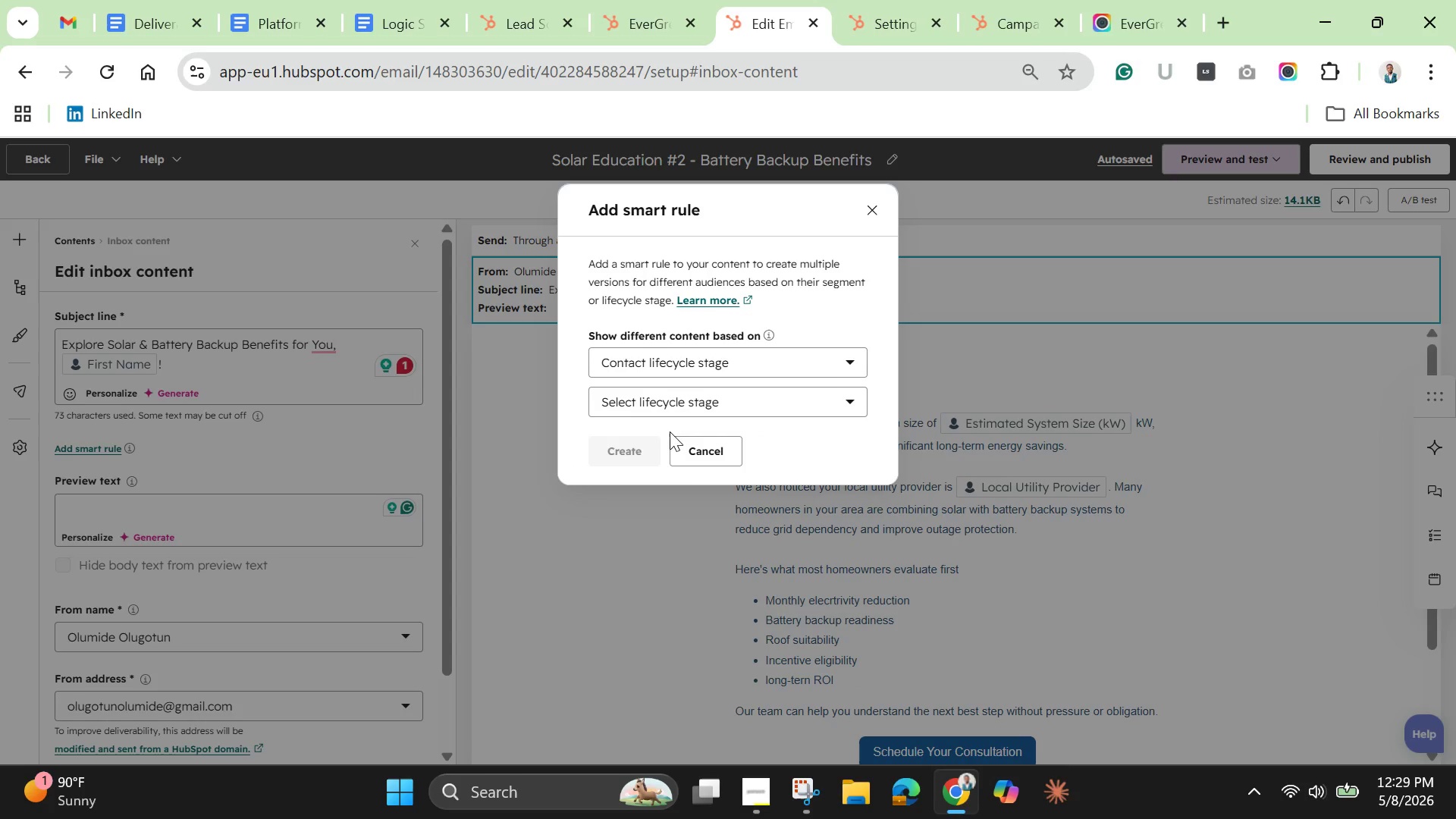 
left_click([693, 456])
 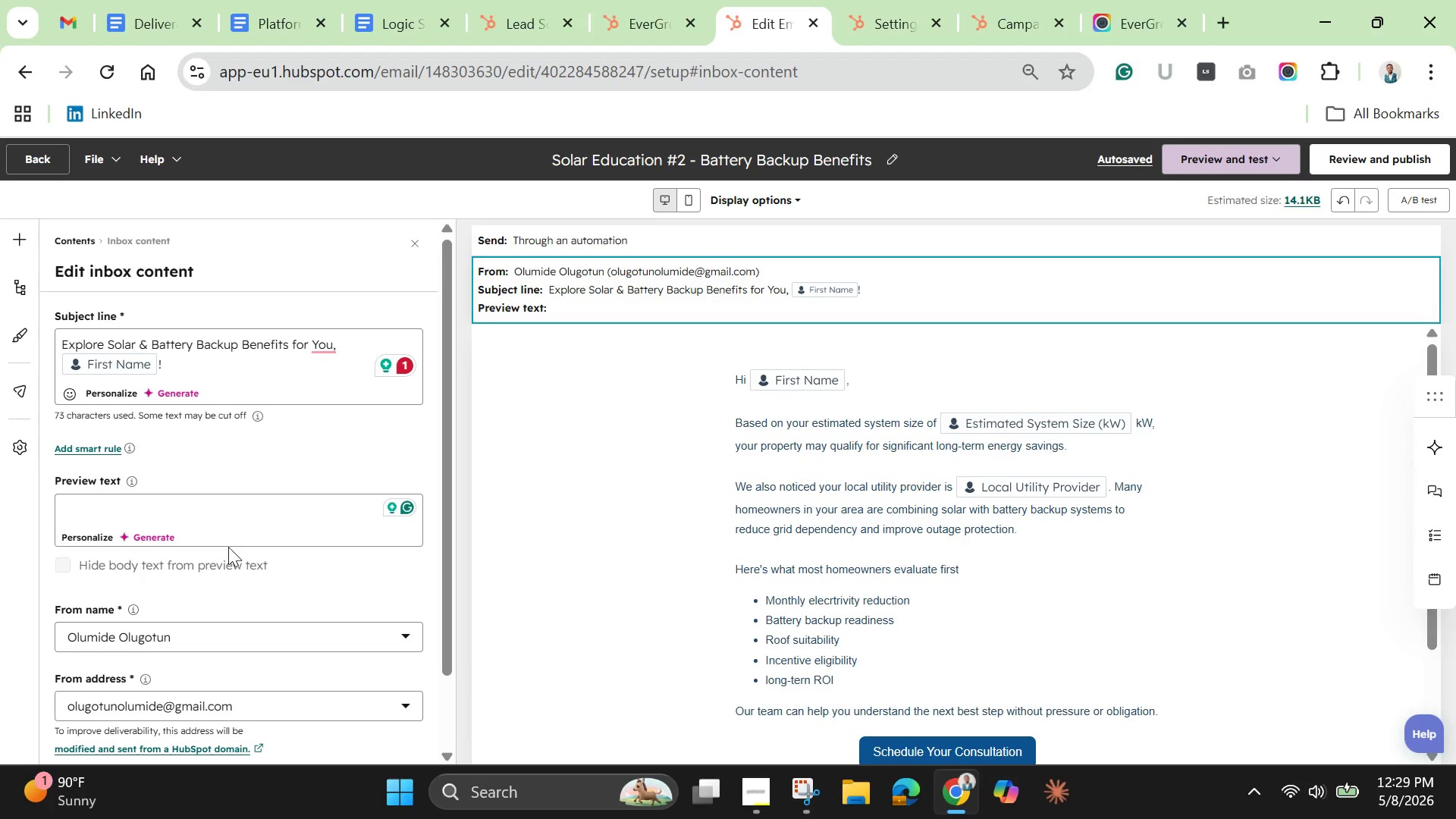 
left_click([155, 535])
 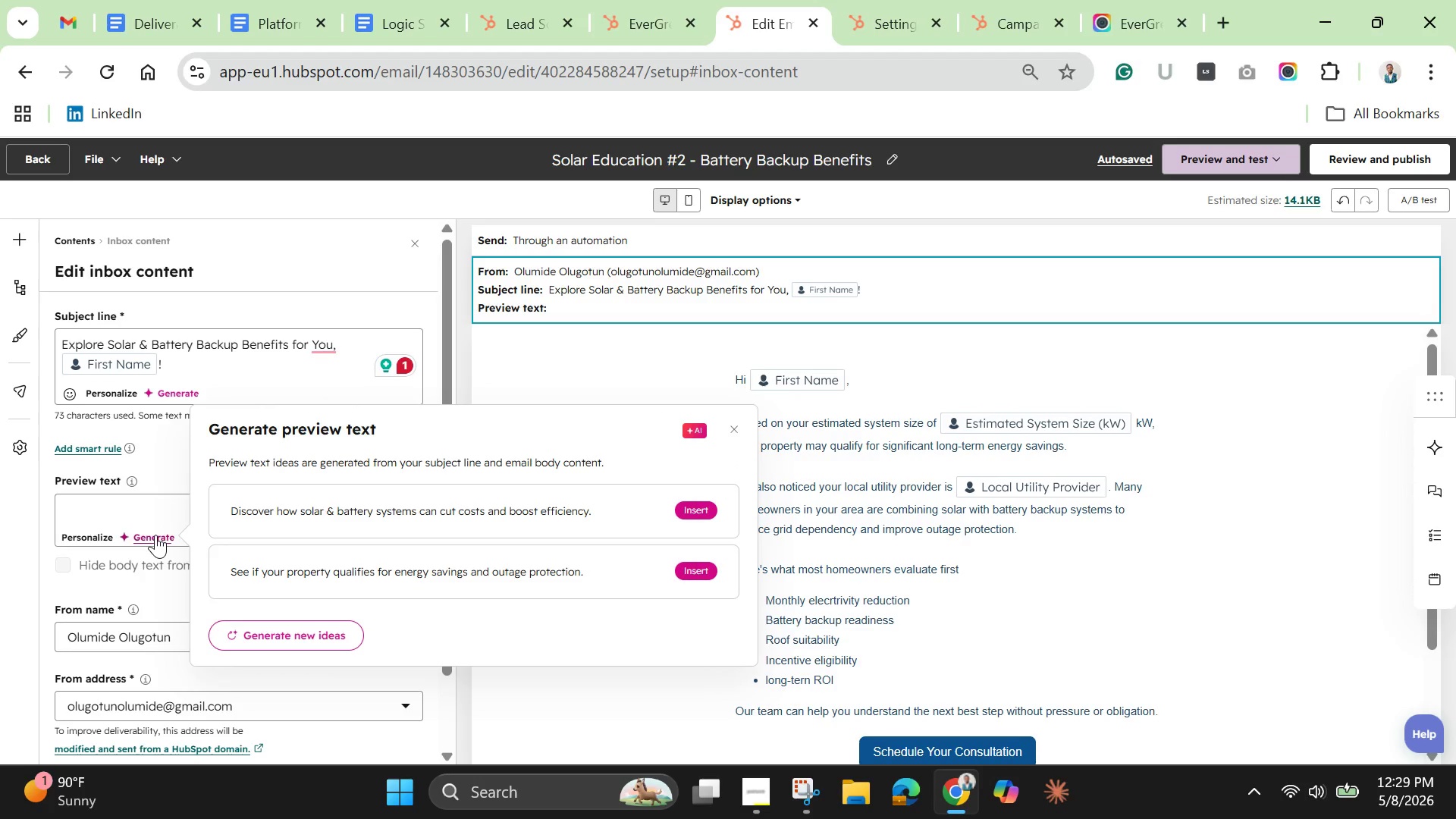 
wait(9.52)
 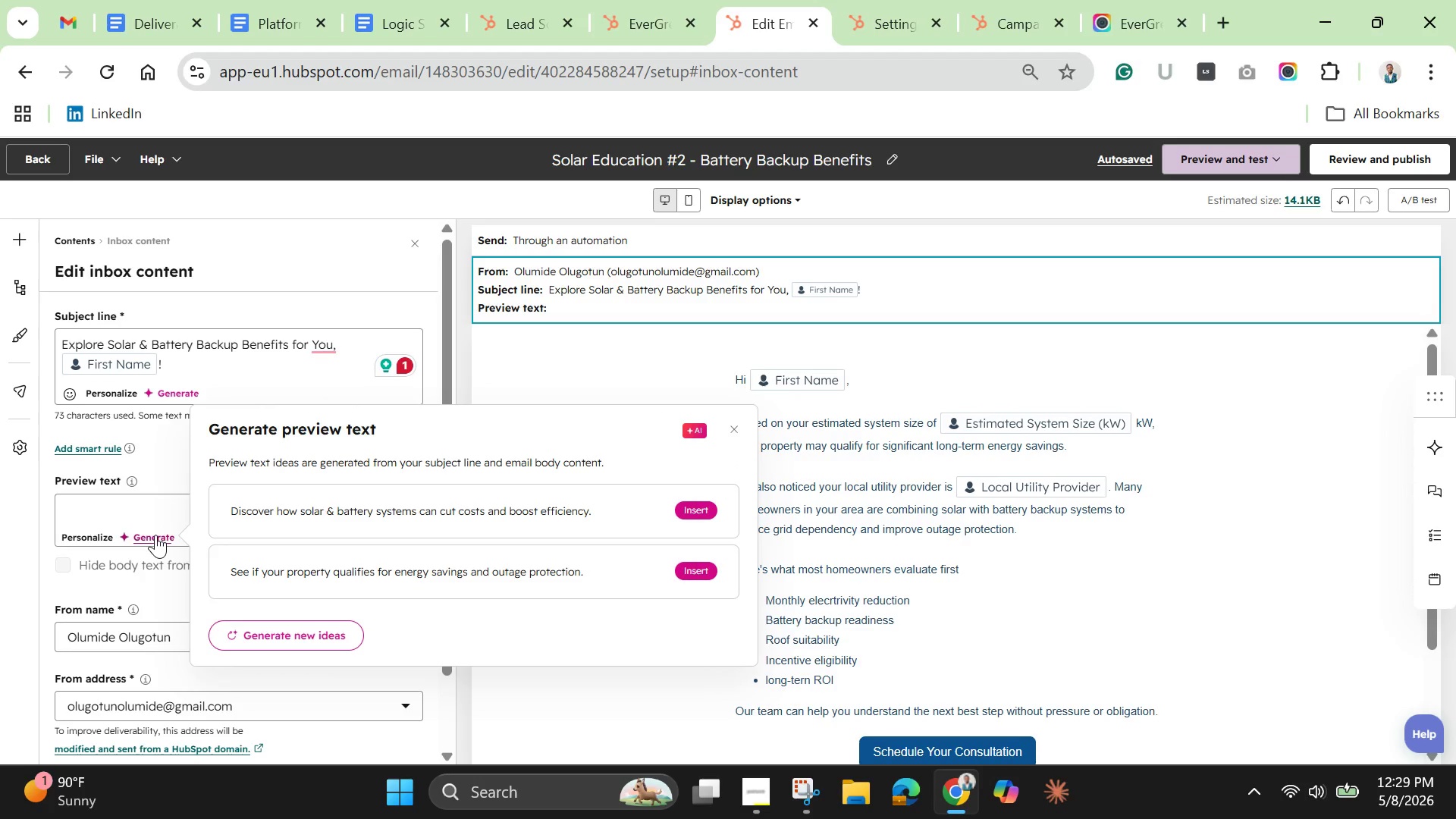 
left_click([697, 570])
 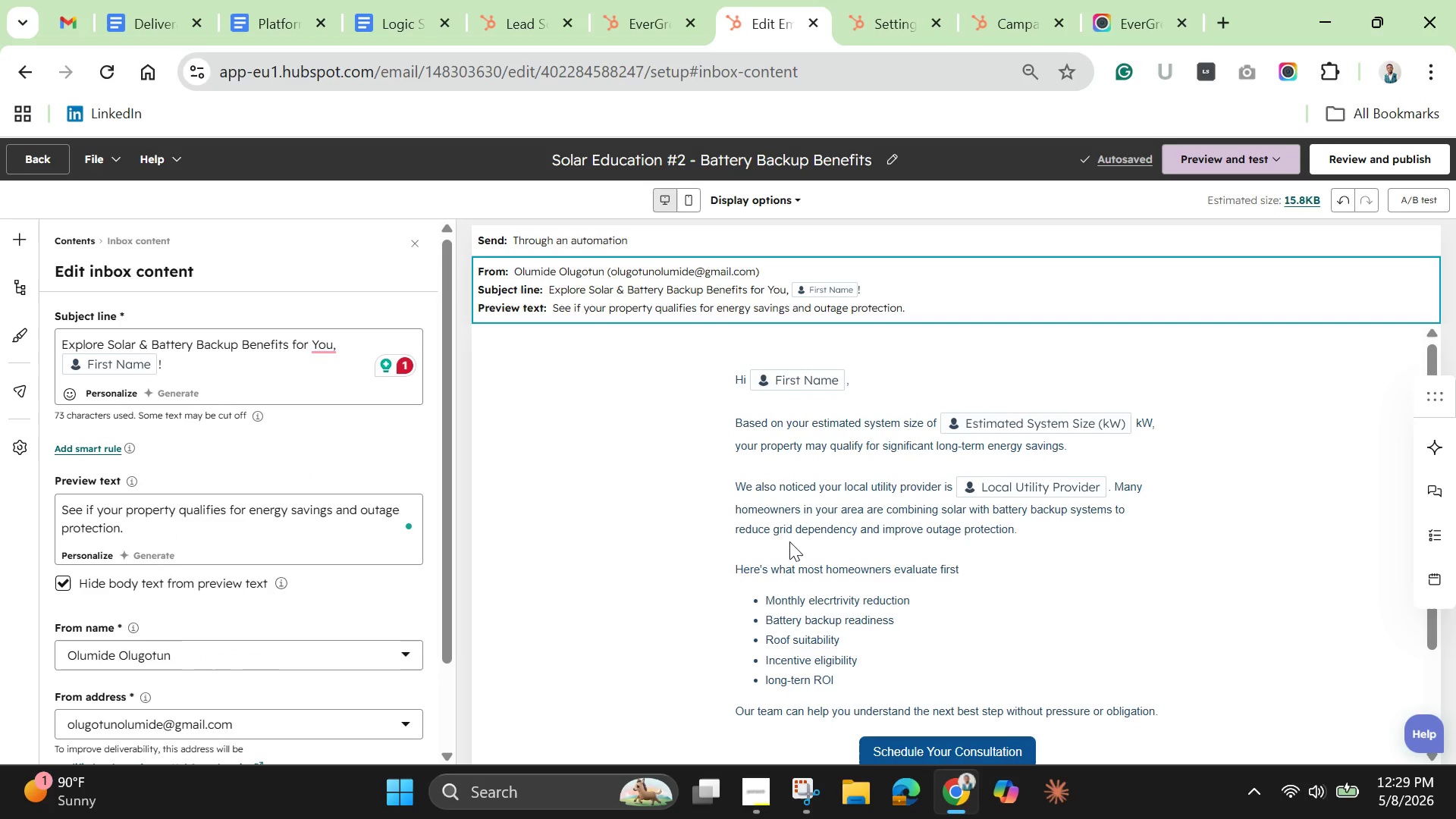 
wait(5.02)
 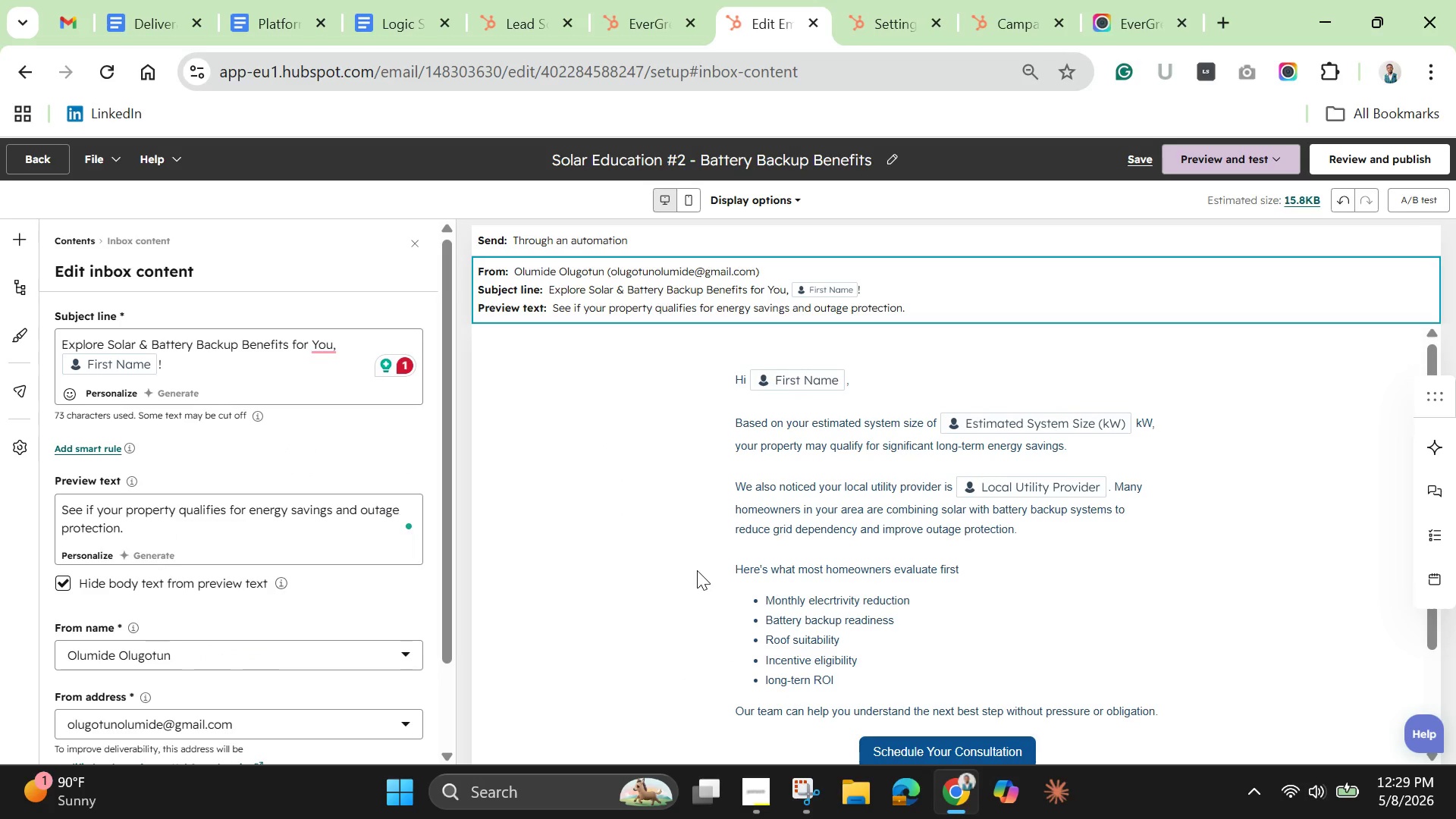 
left_click([987, 516])
 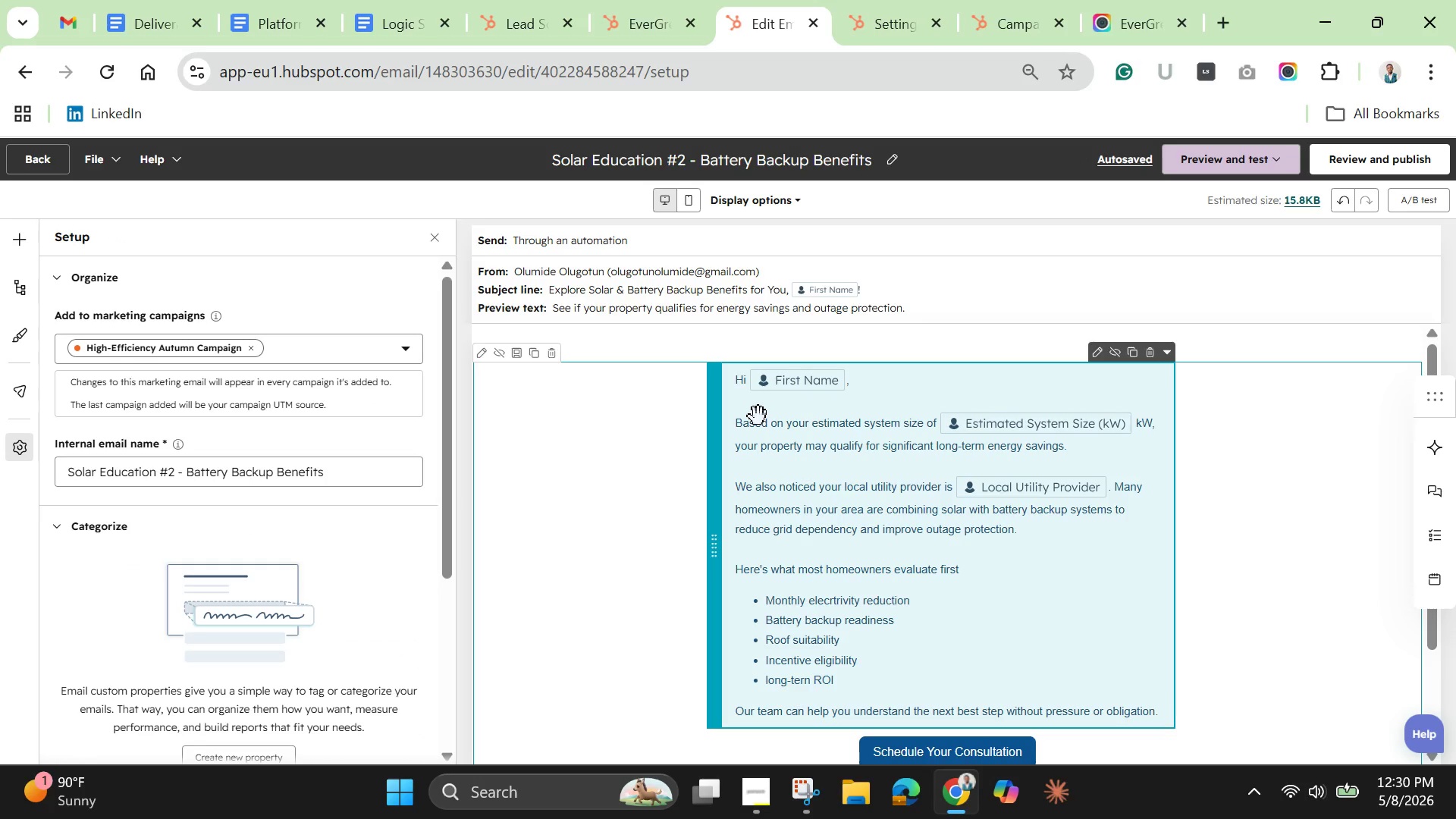 
wait(18.7)
 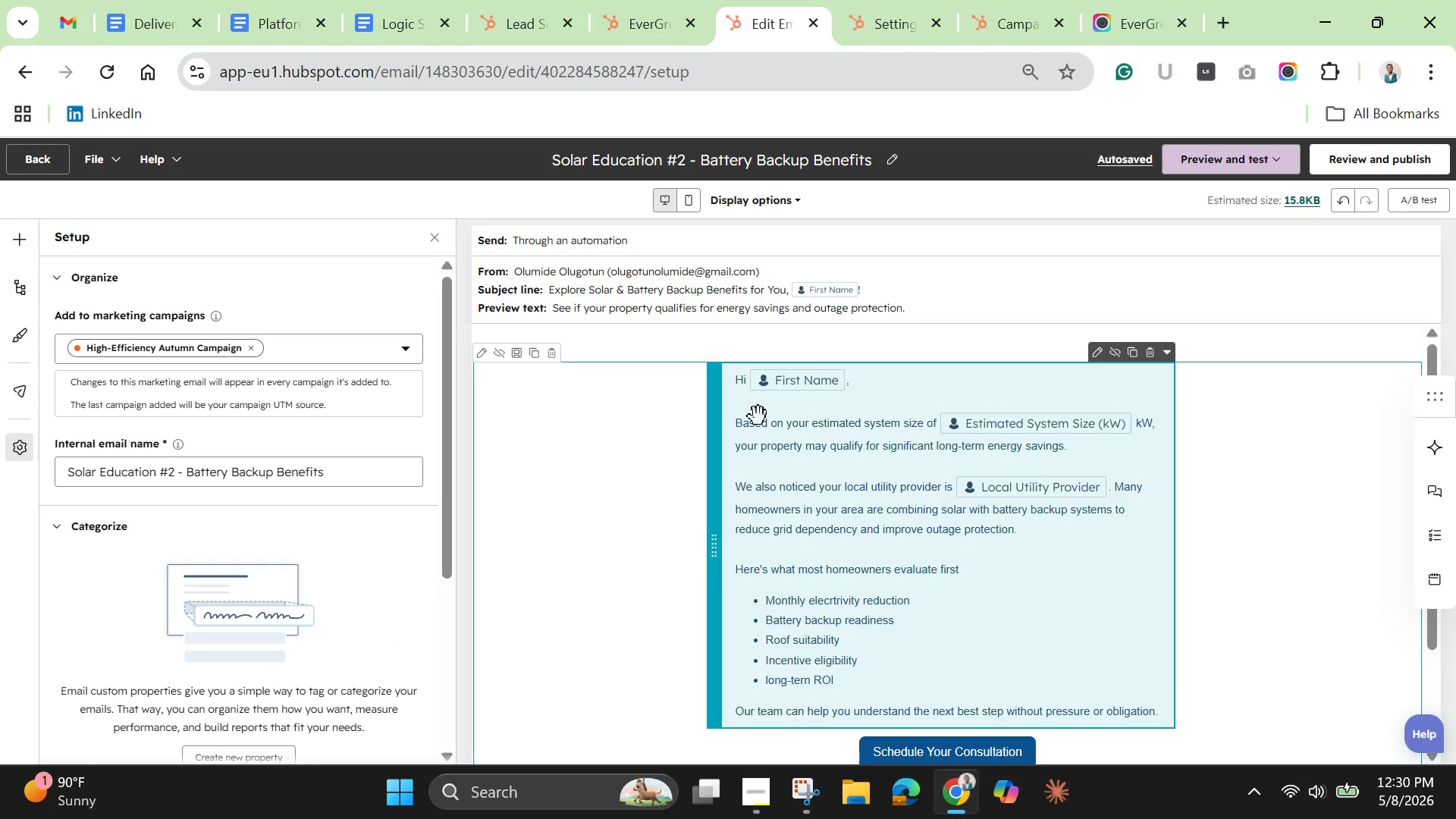 
left_click([789, 439])
 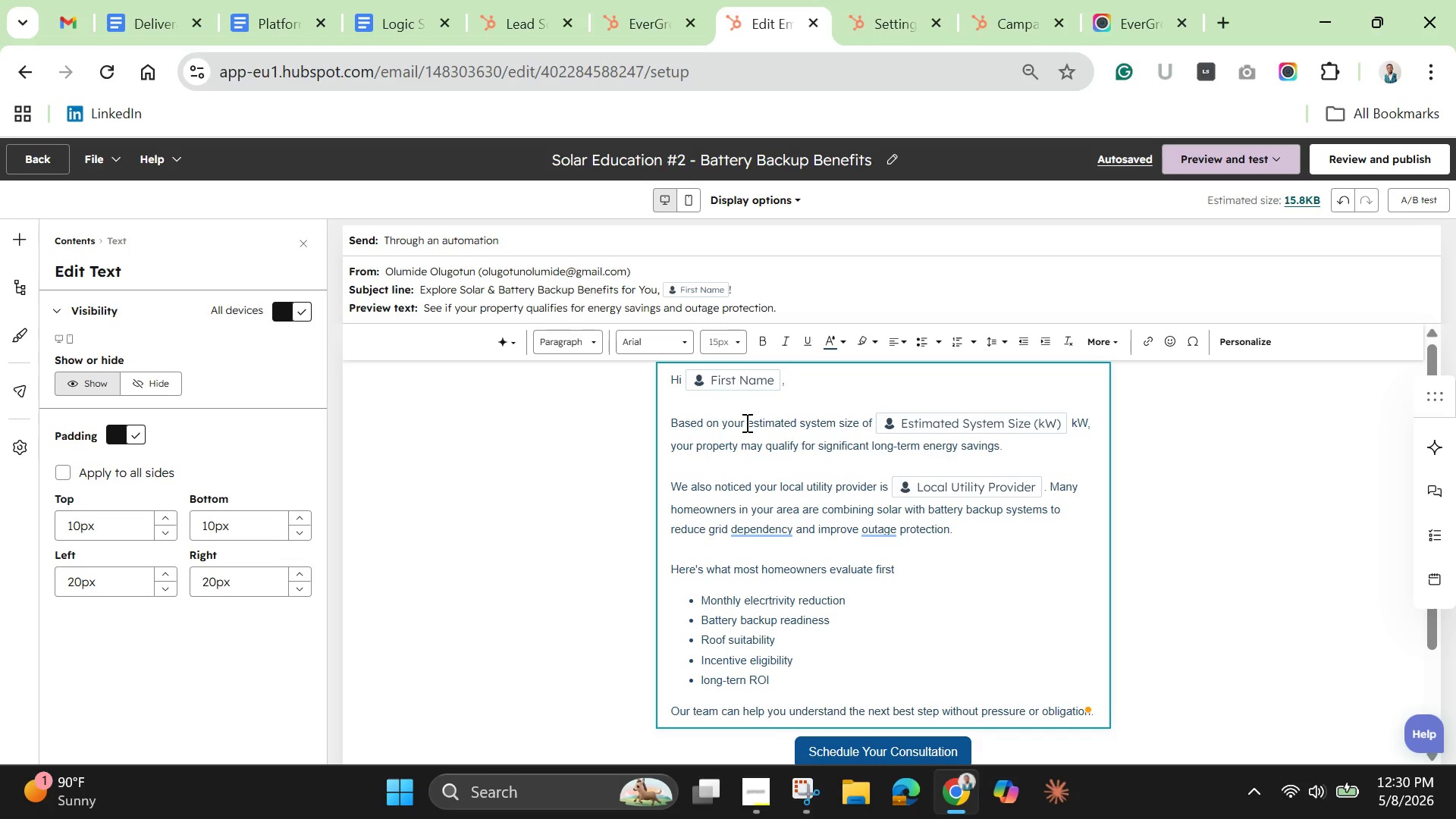 
wait(7.39)
 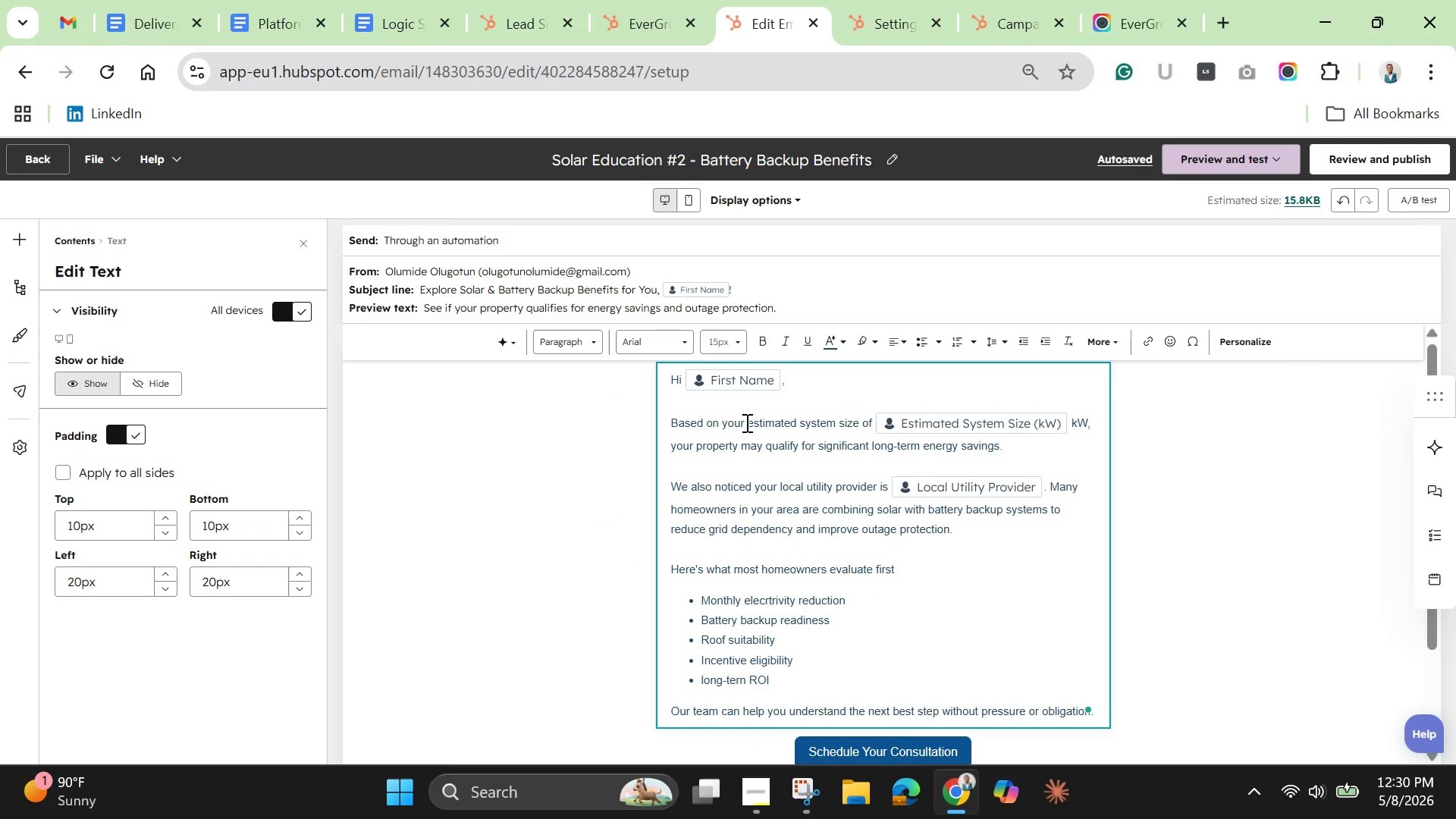 
scroll: coordinate [814, 566], scroll_direction: down, amount: 1.0
 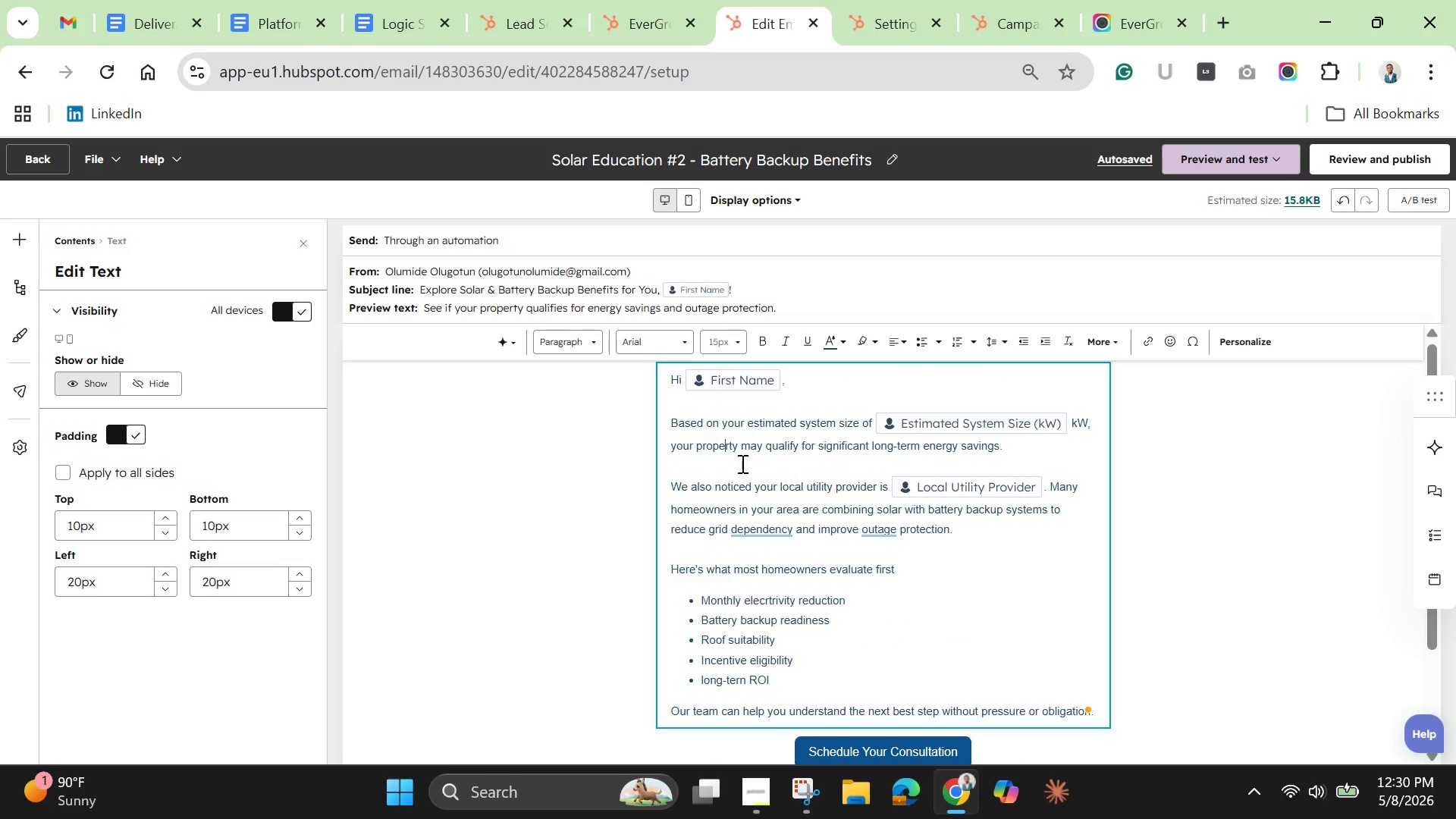 
left_click([673, 424])
 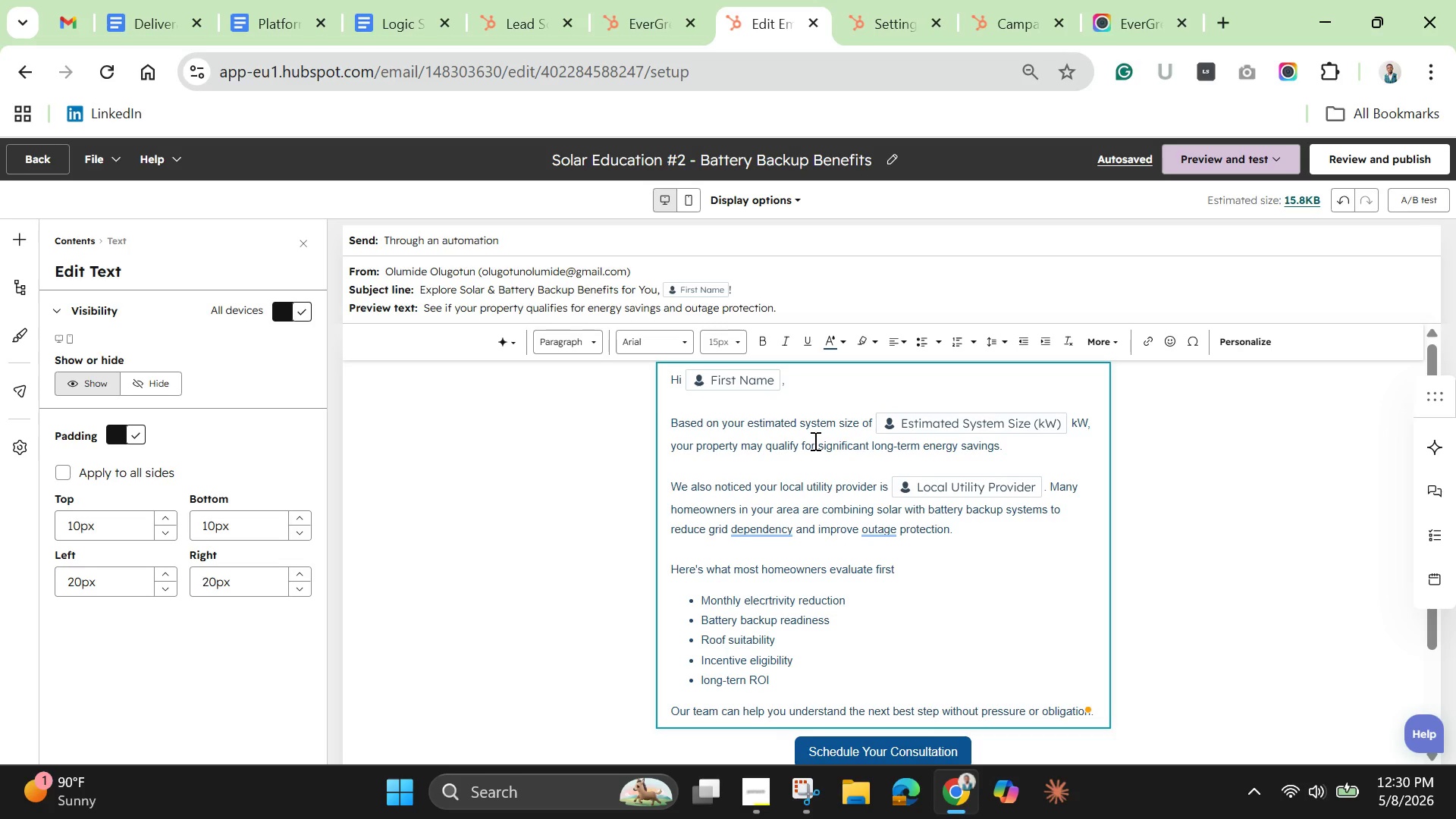 
key(Enter)
 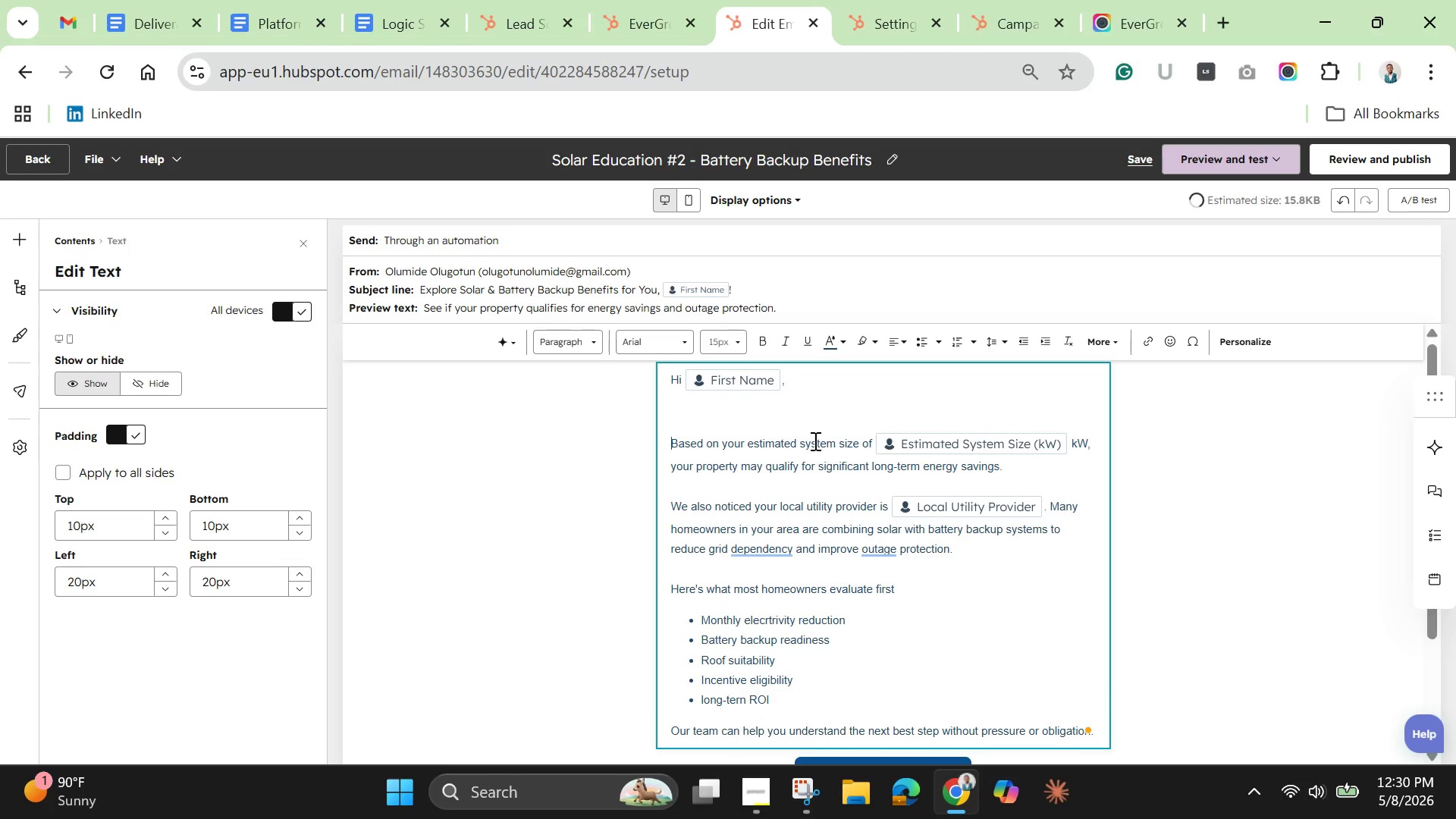 
key(ArrowUp)
 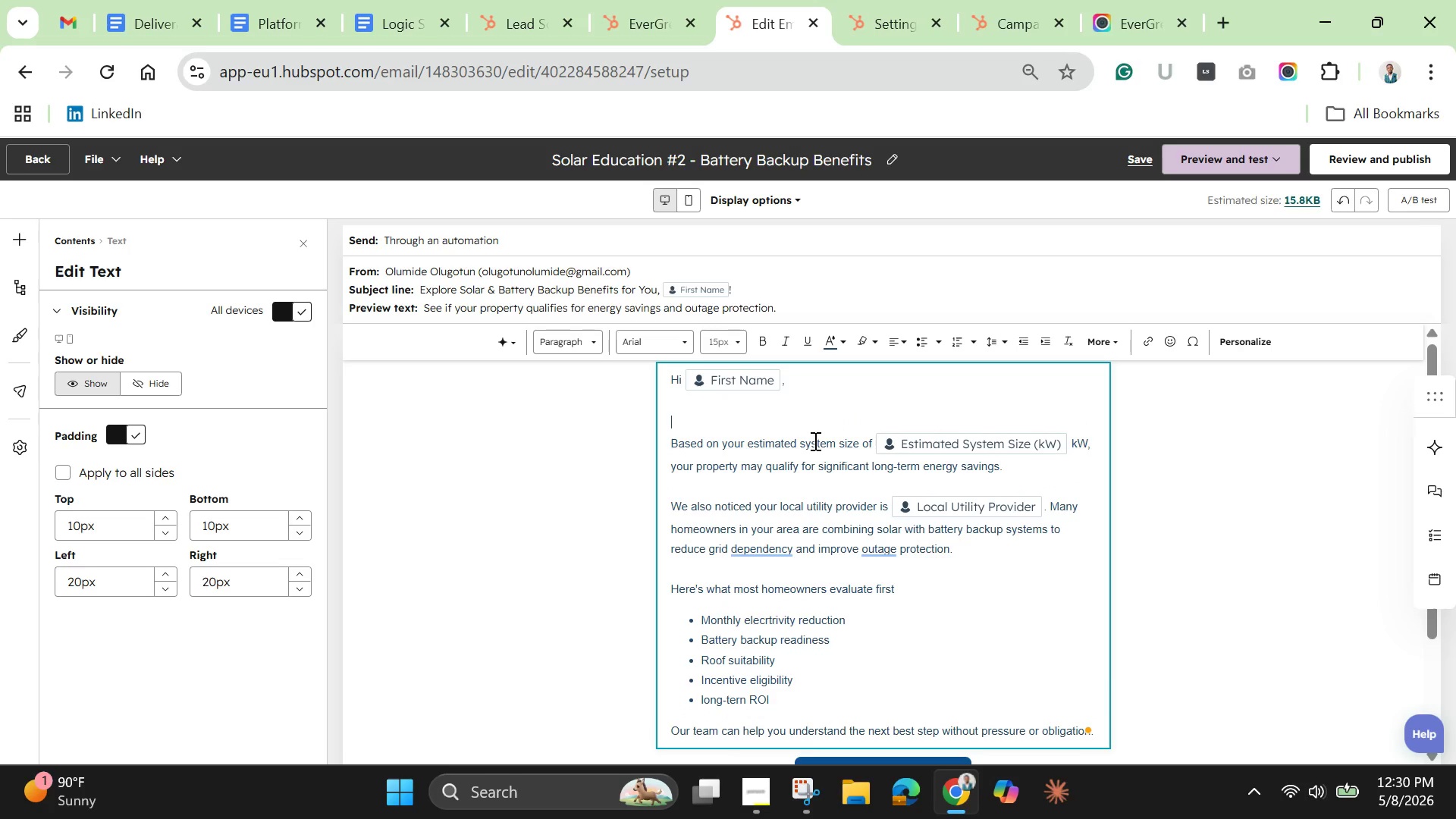 
type(Many homeowners e=)
key(Backspace)
type(expol)
key(Backspace)
key(Backspace)
type(loring solar are now pairing their ssystem )
key(Backspace)
type(s with battery backup storage foe )
key(Backspace)
key(Backspace)
type(r additional rek)
key(Backspace)
type(liablity and energy independence)
 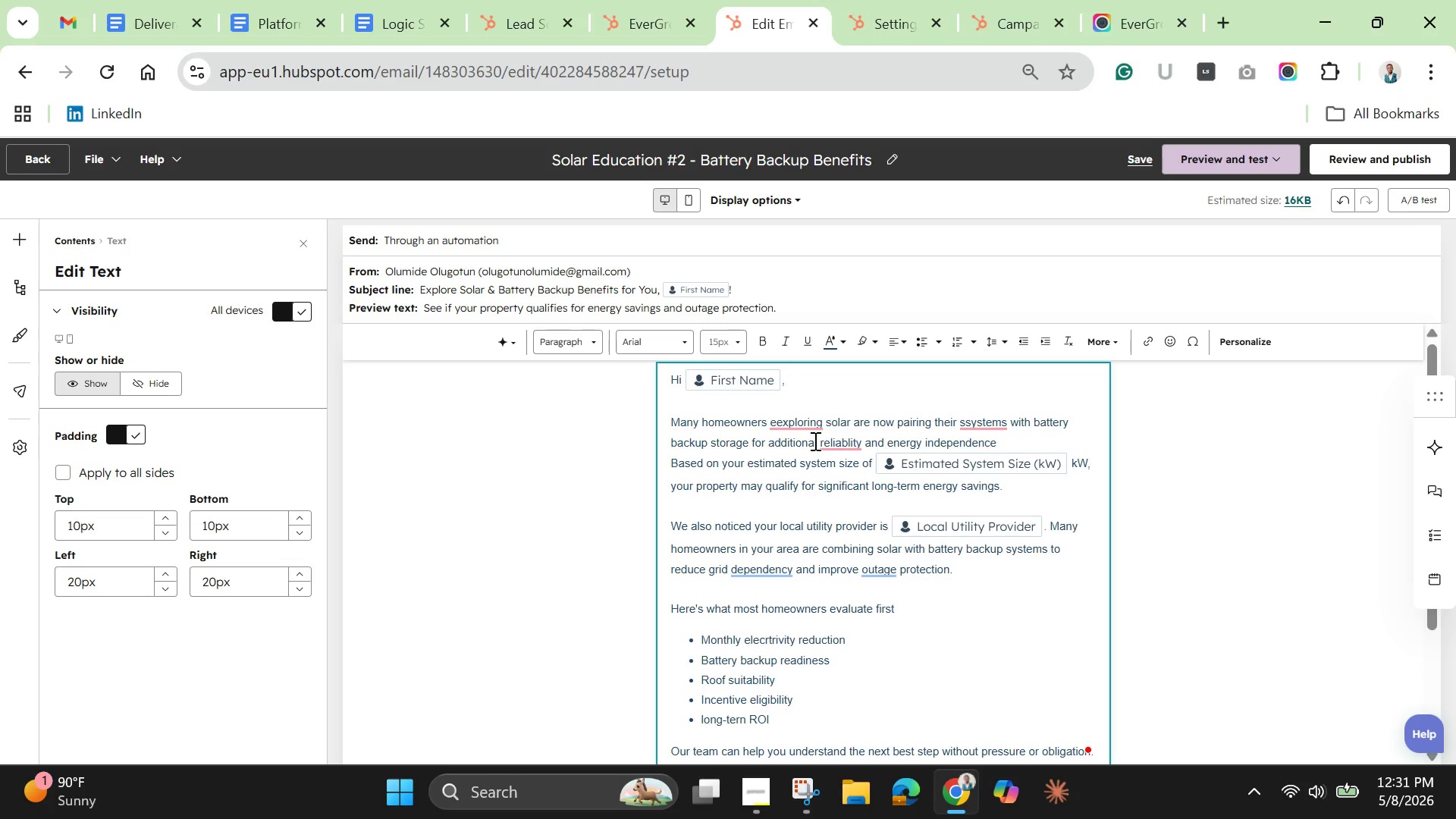 
key(Enter)
 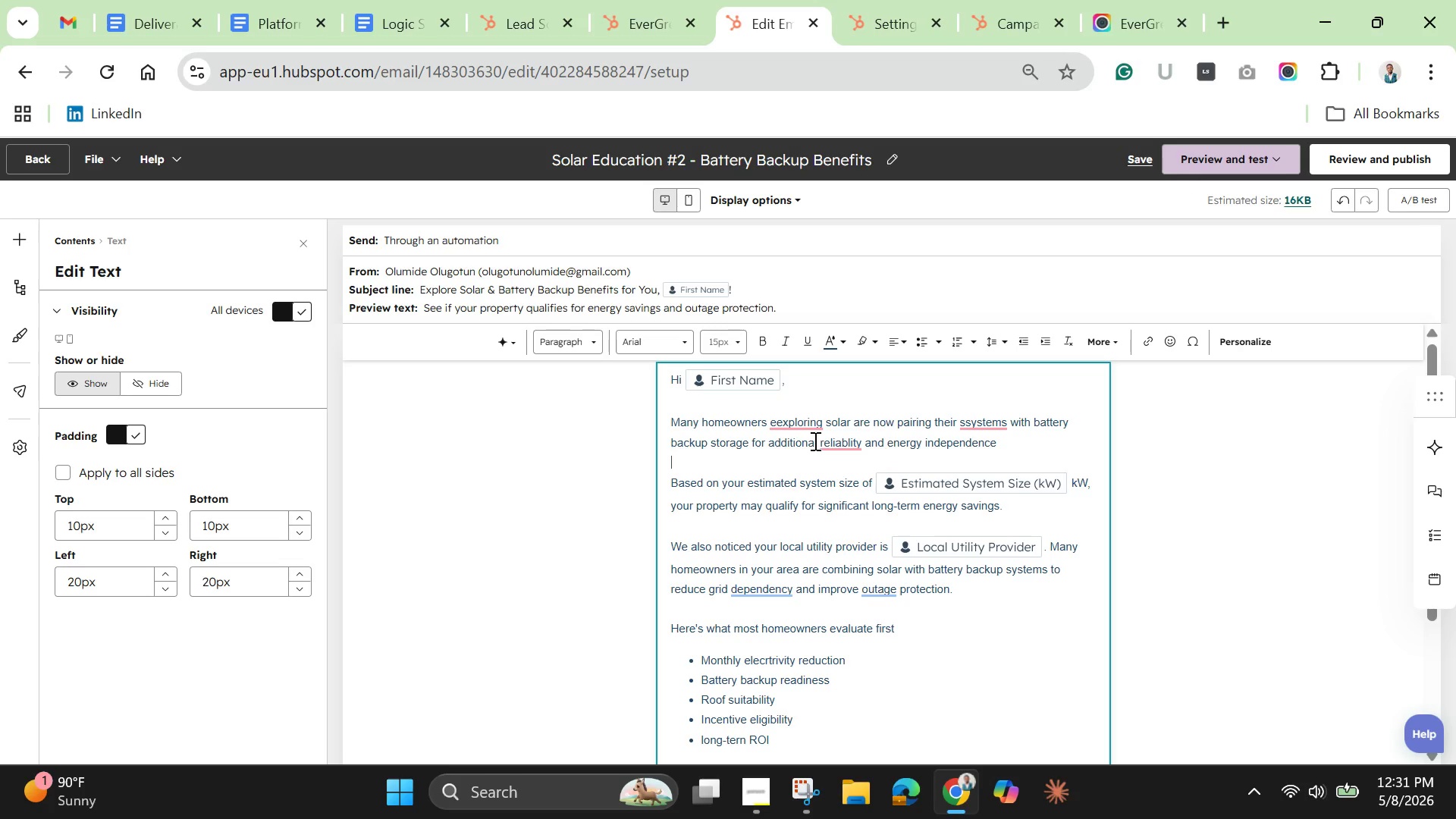 
key(Backspace)
 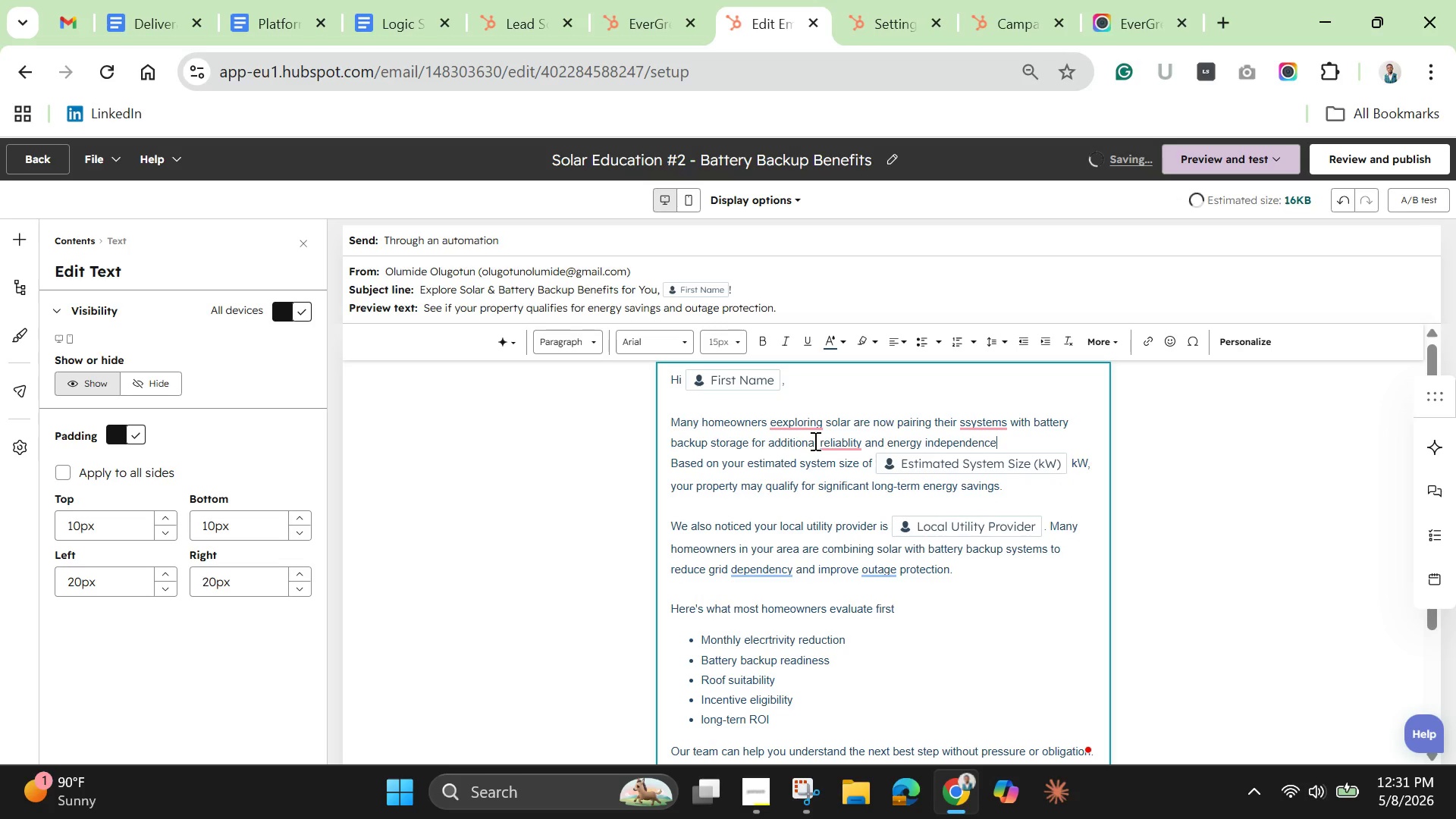 
key(Backspace)
 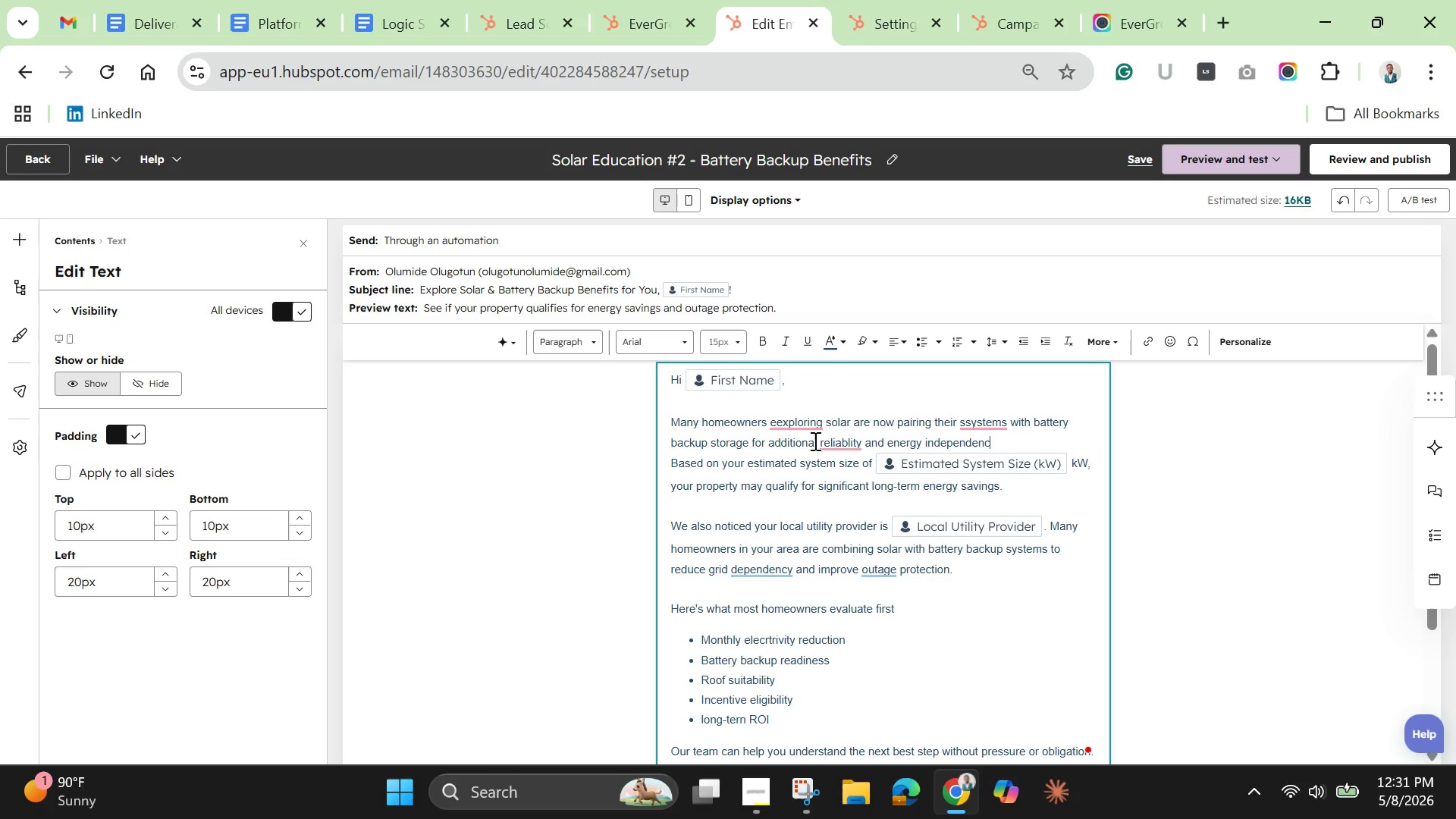 
key(E)
 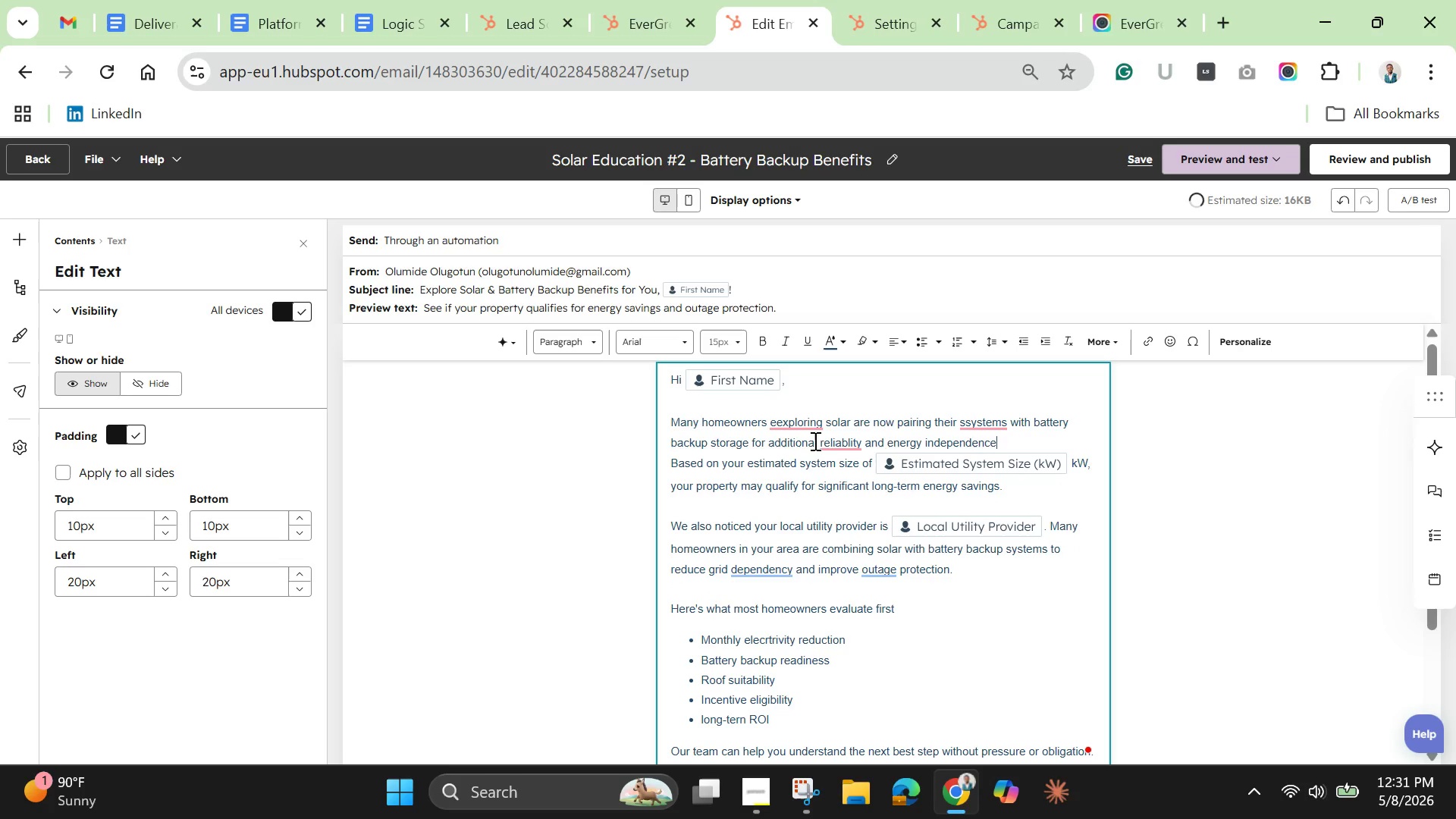 
key(Period)
 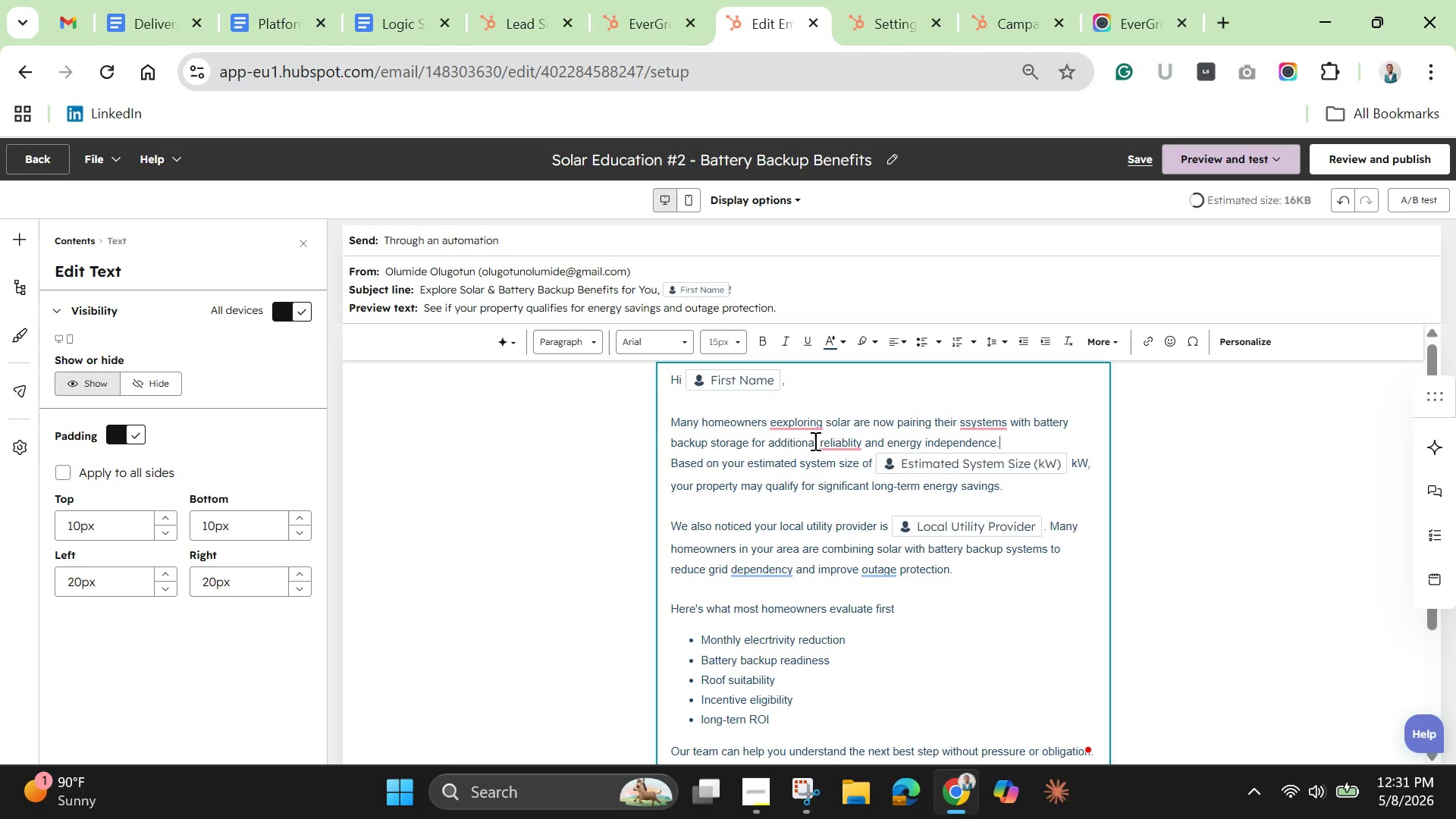 
key(Enter)
 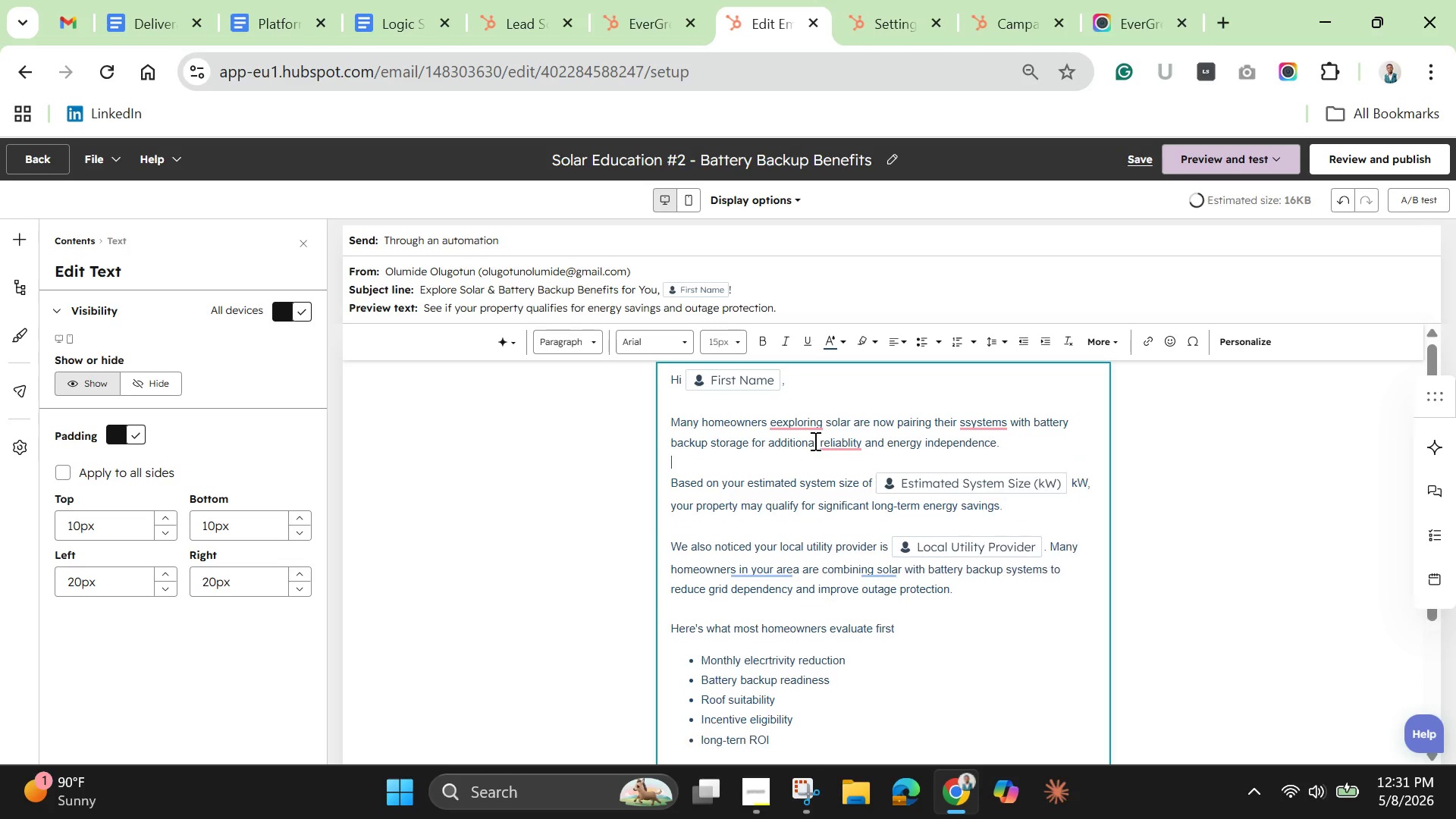 
key(Enter)
 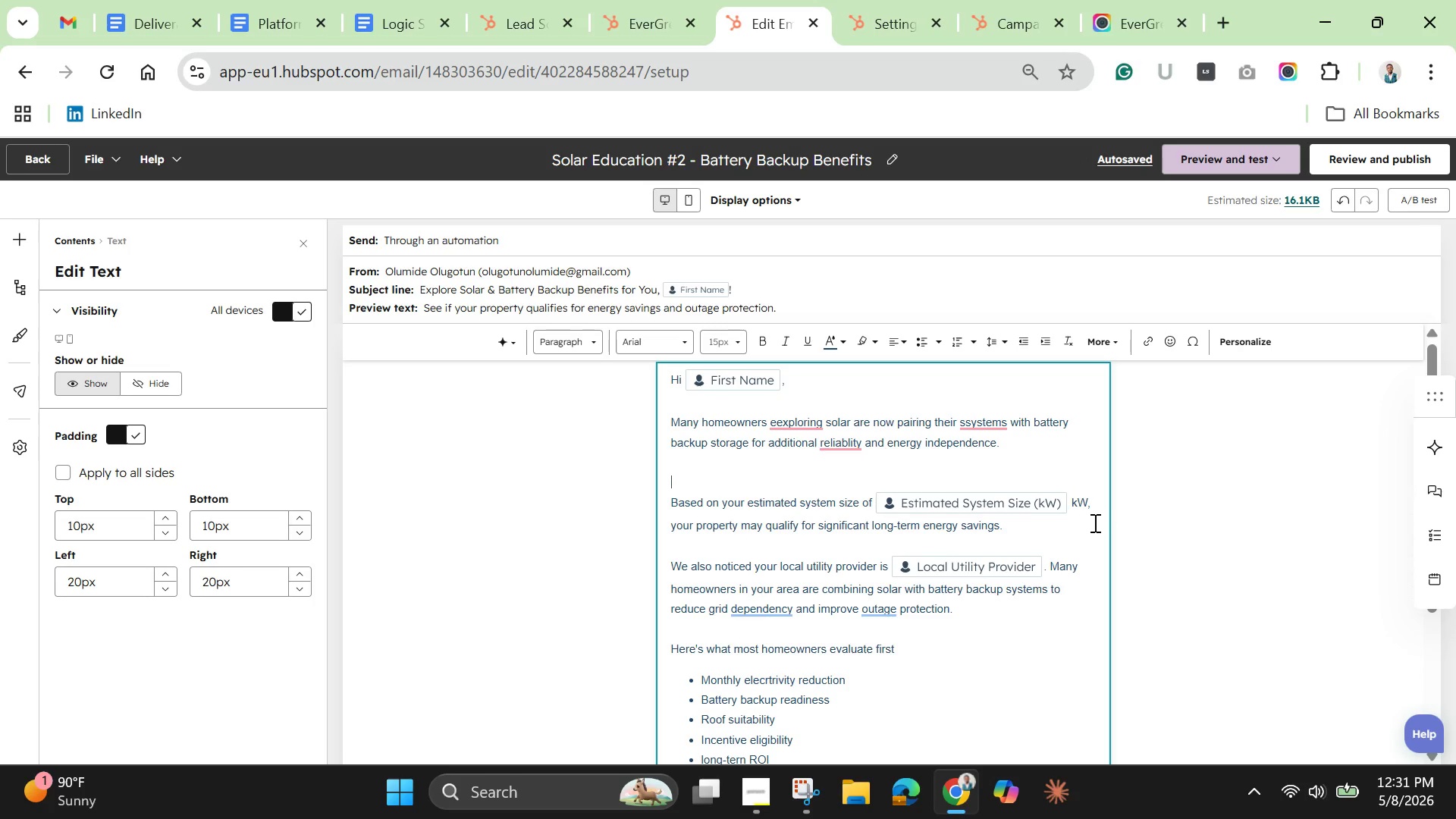 
wait(18.23)
 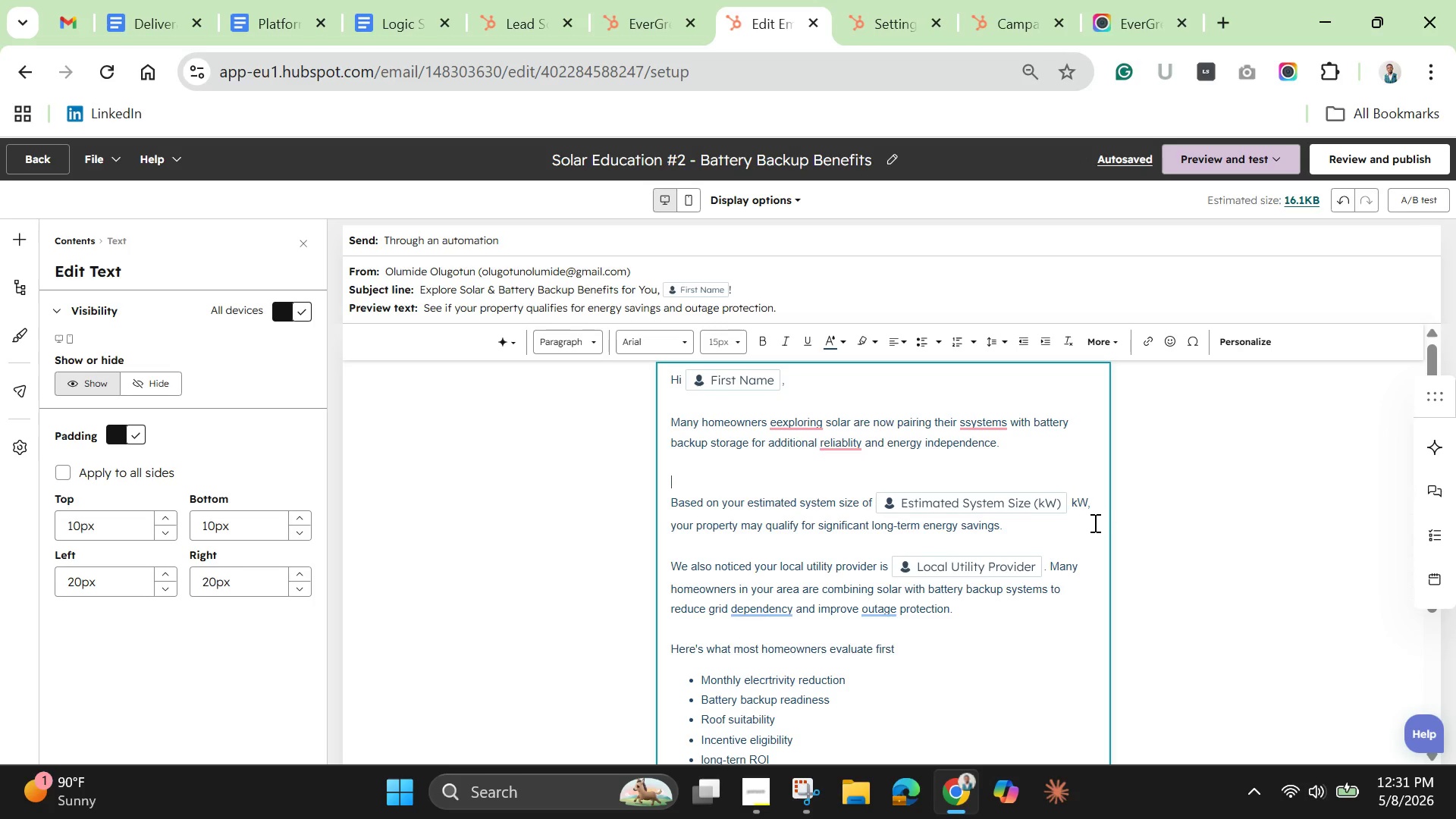 
left_click_drag(start_coordinate=[804, 568], to_coordinate=[666, 519])
 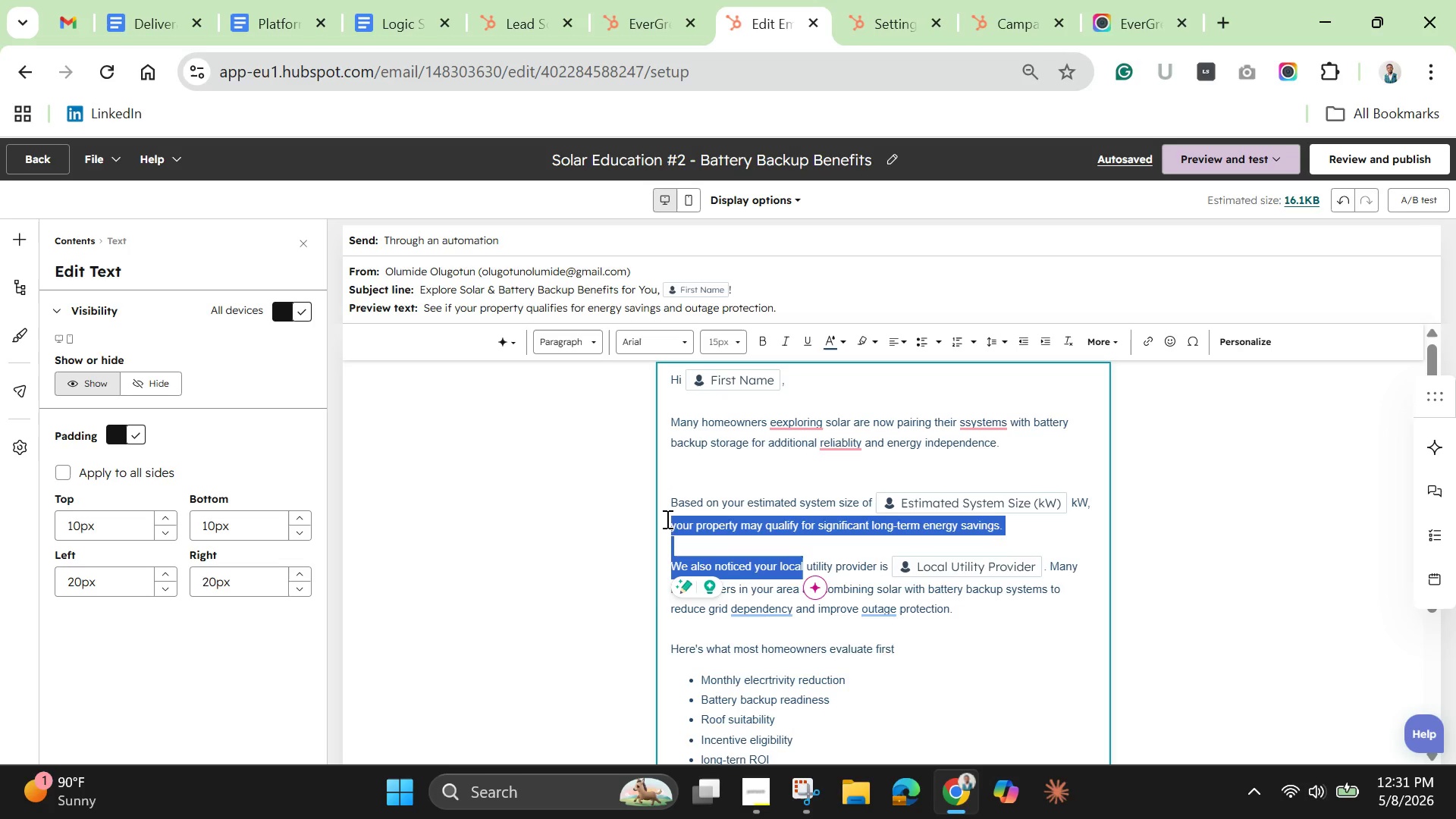 
key(Backspace)
 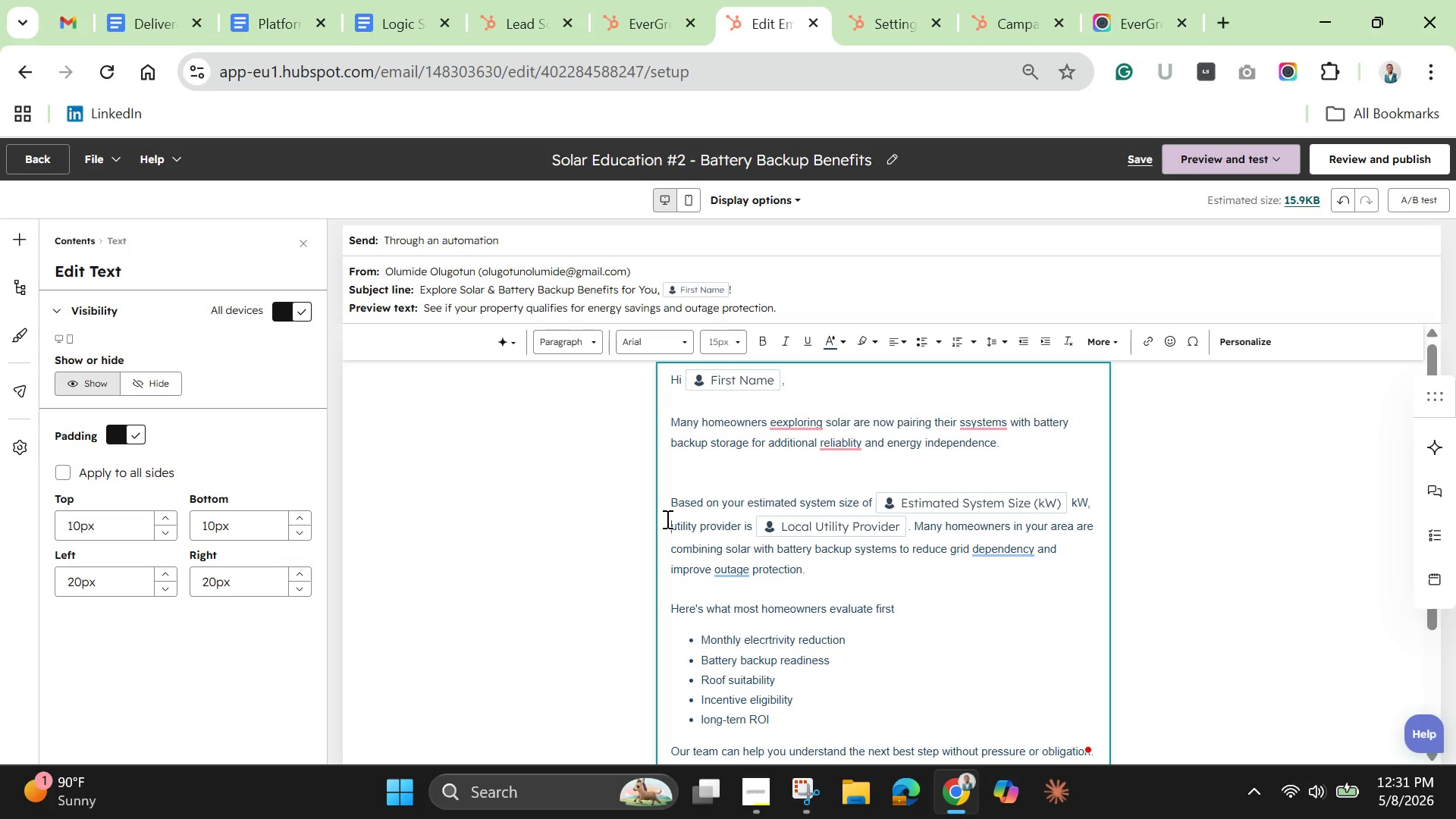 
key(Backspace)
 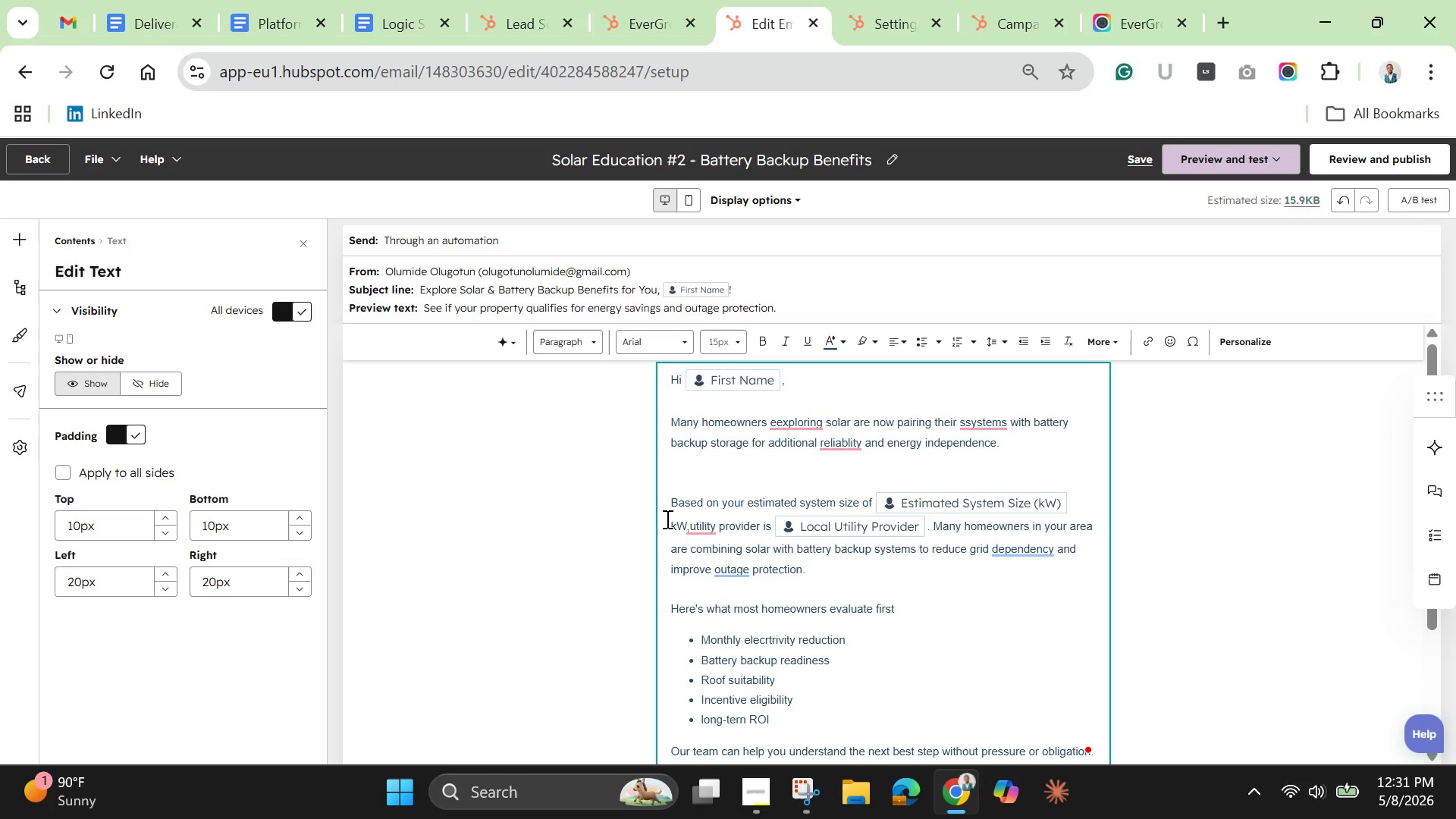 
key(Space)
 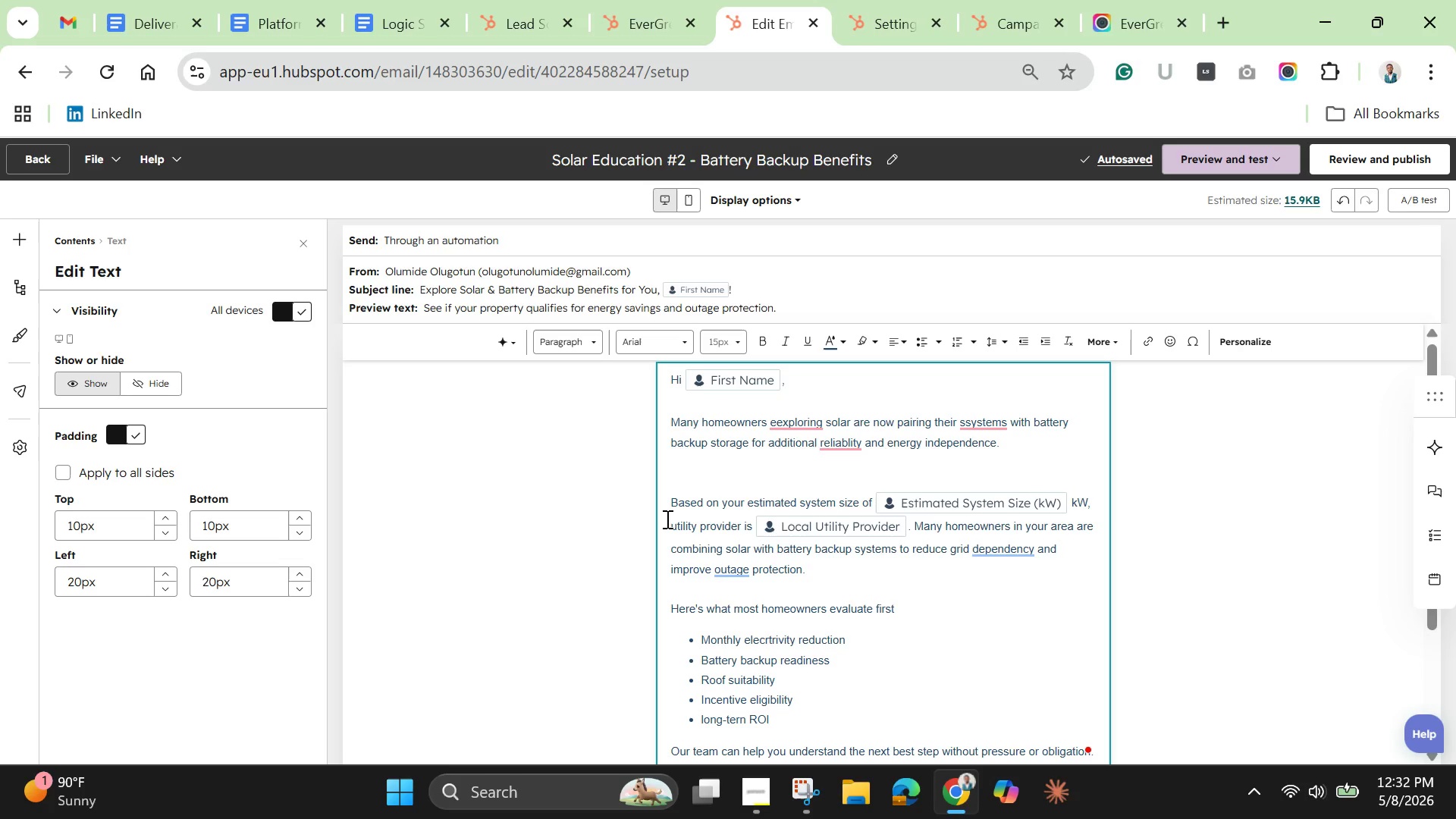 
wait(5.31)
 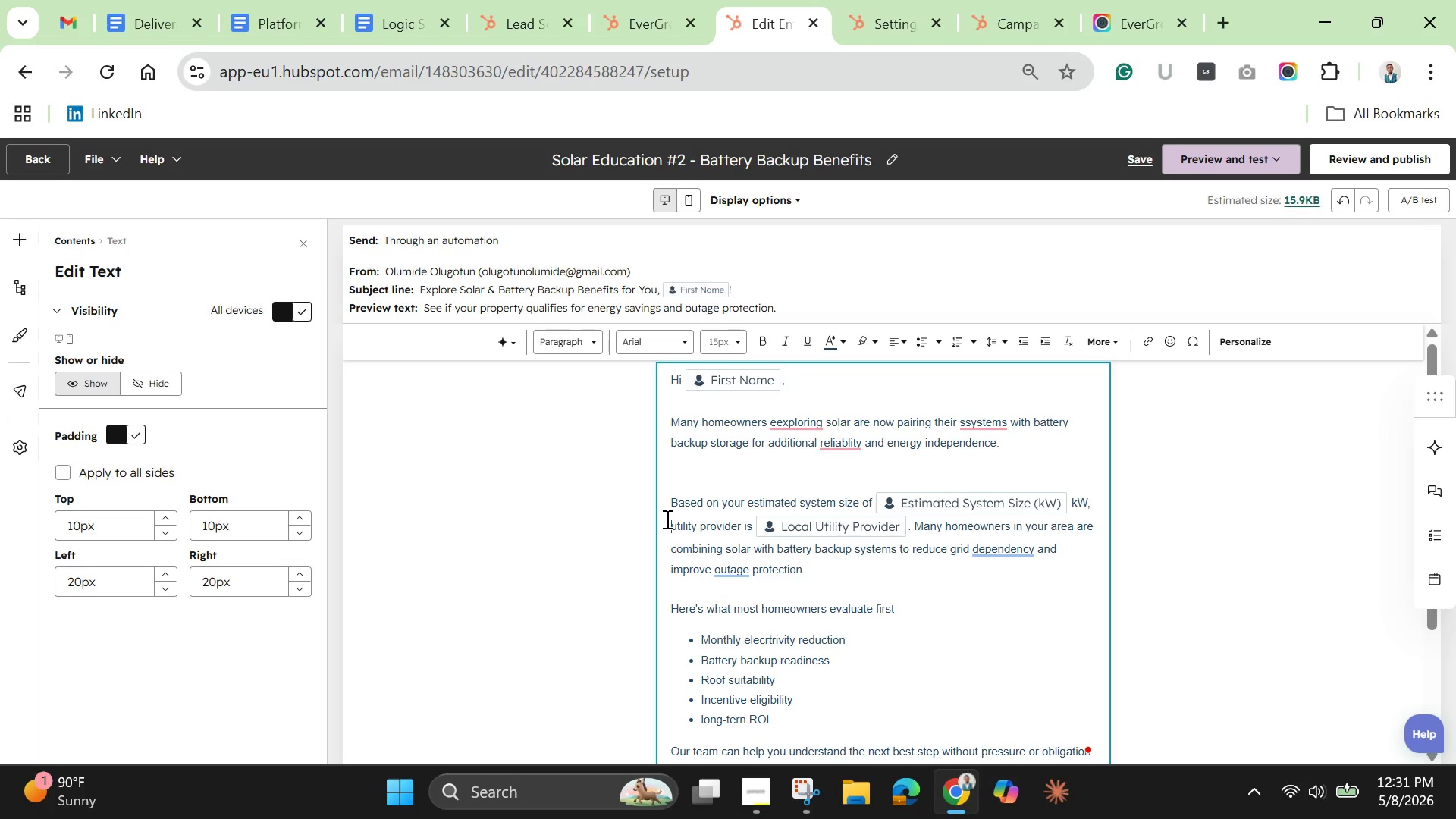 
type(and )
 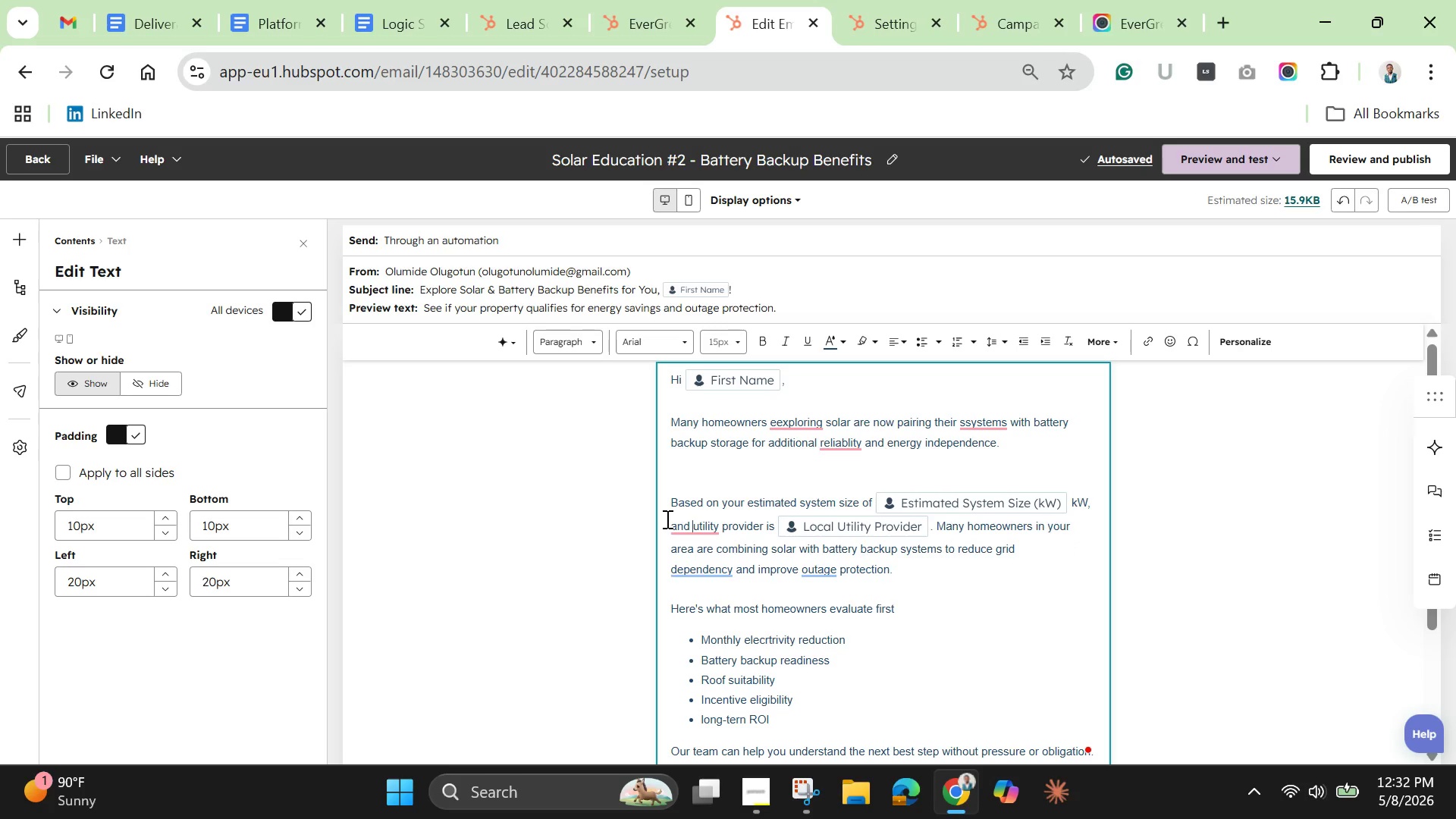 
wait(5.7)
 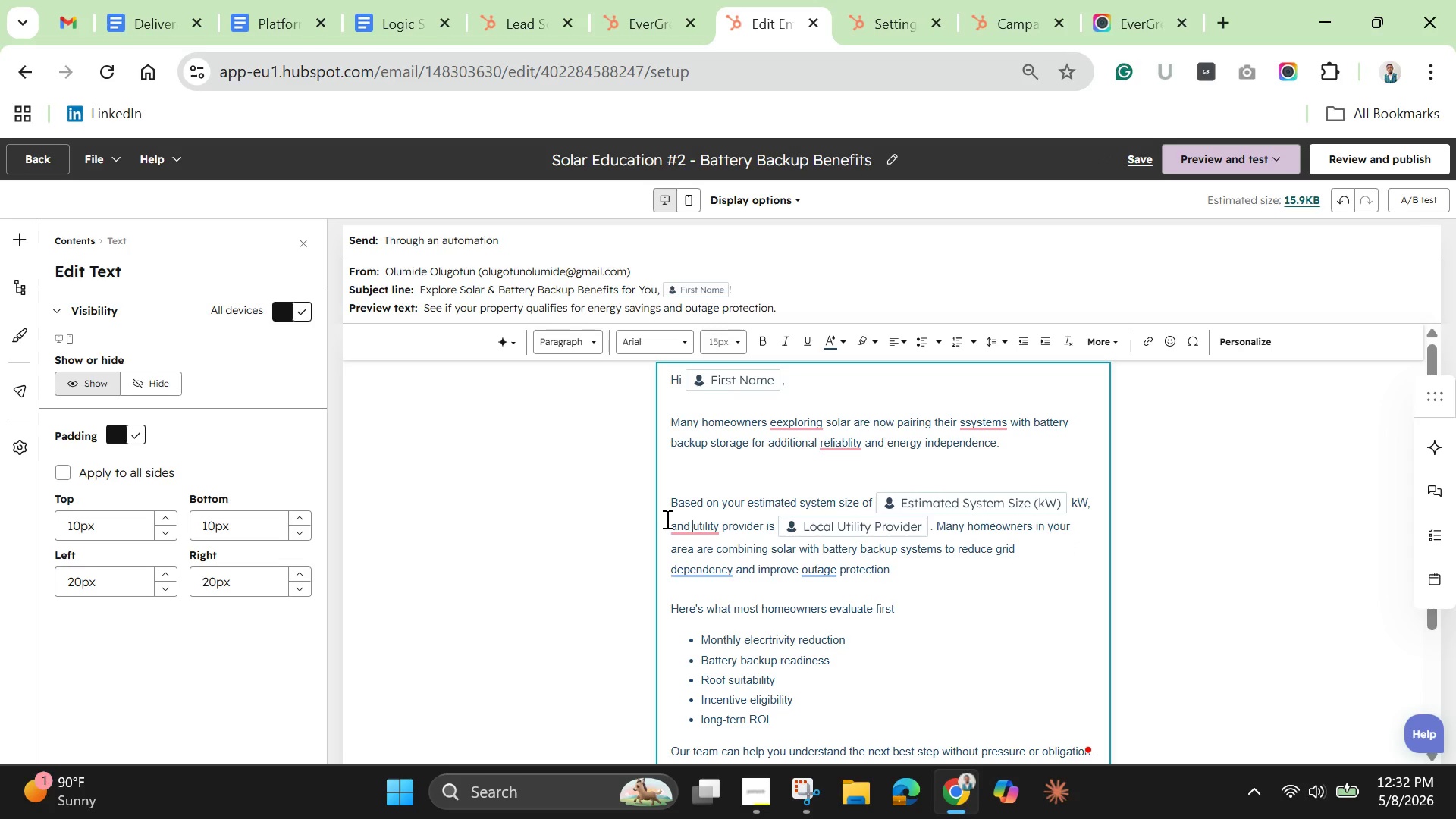 
type(your )
 